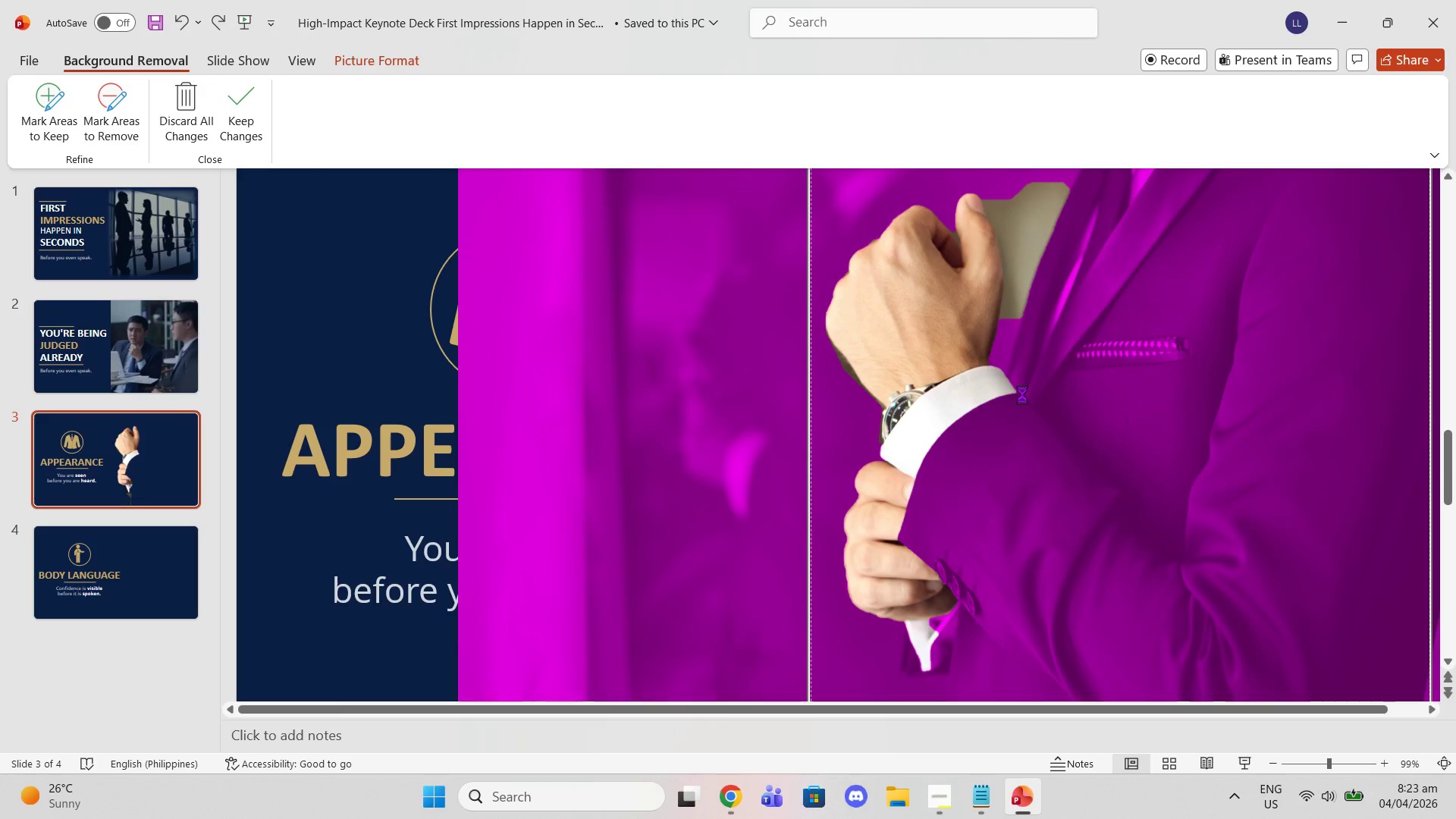 
key(Control+Z)
 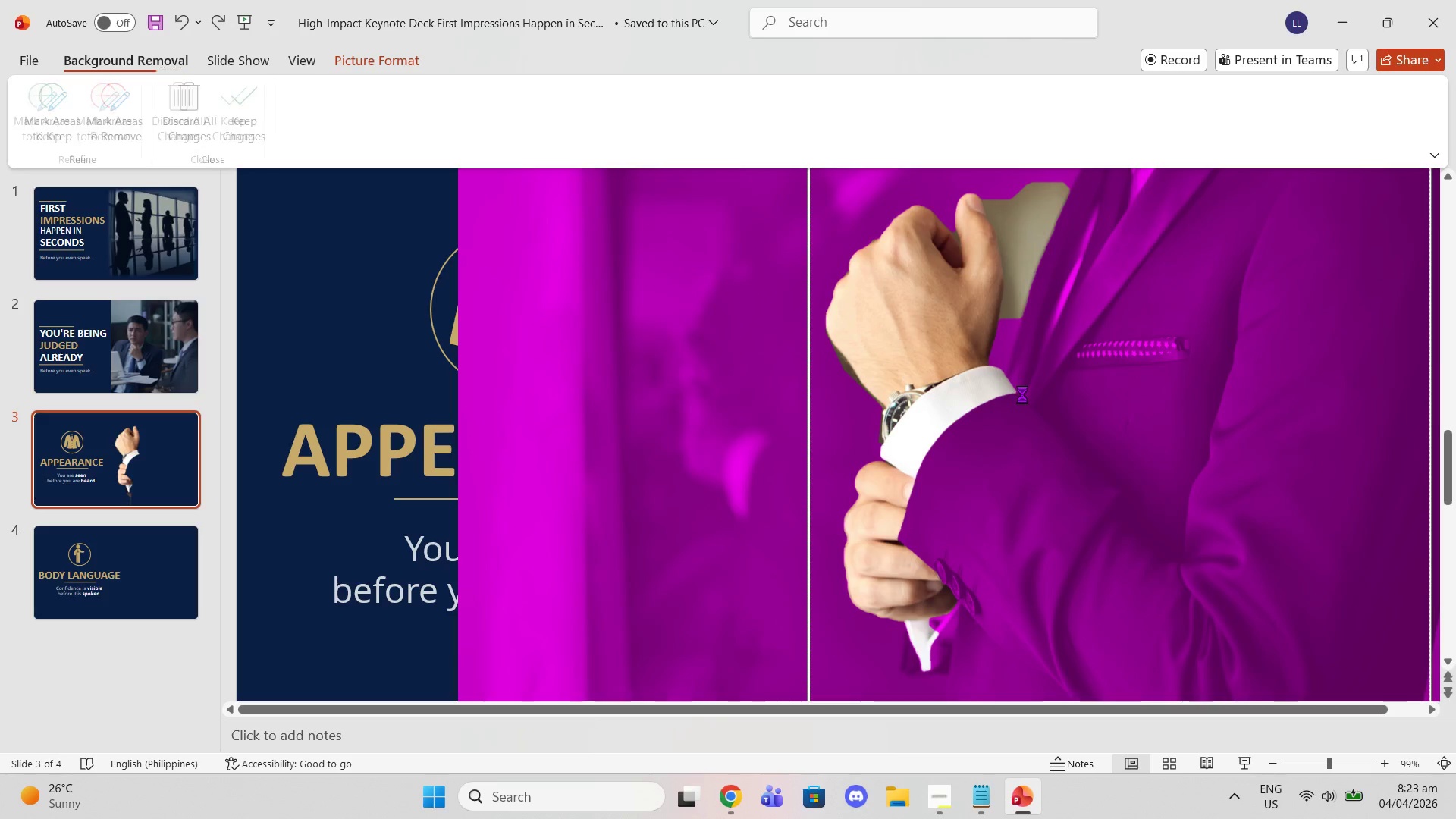 
key(Control+A)
 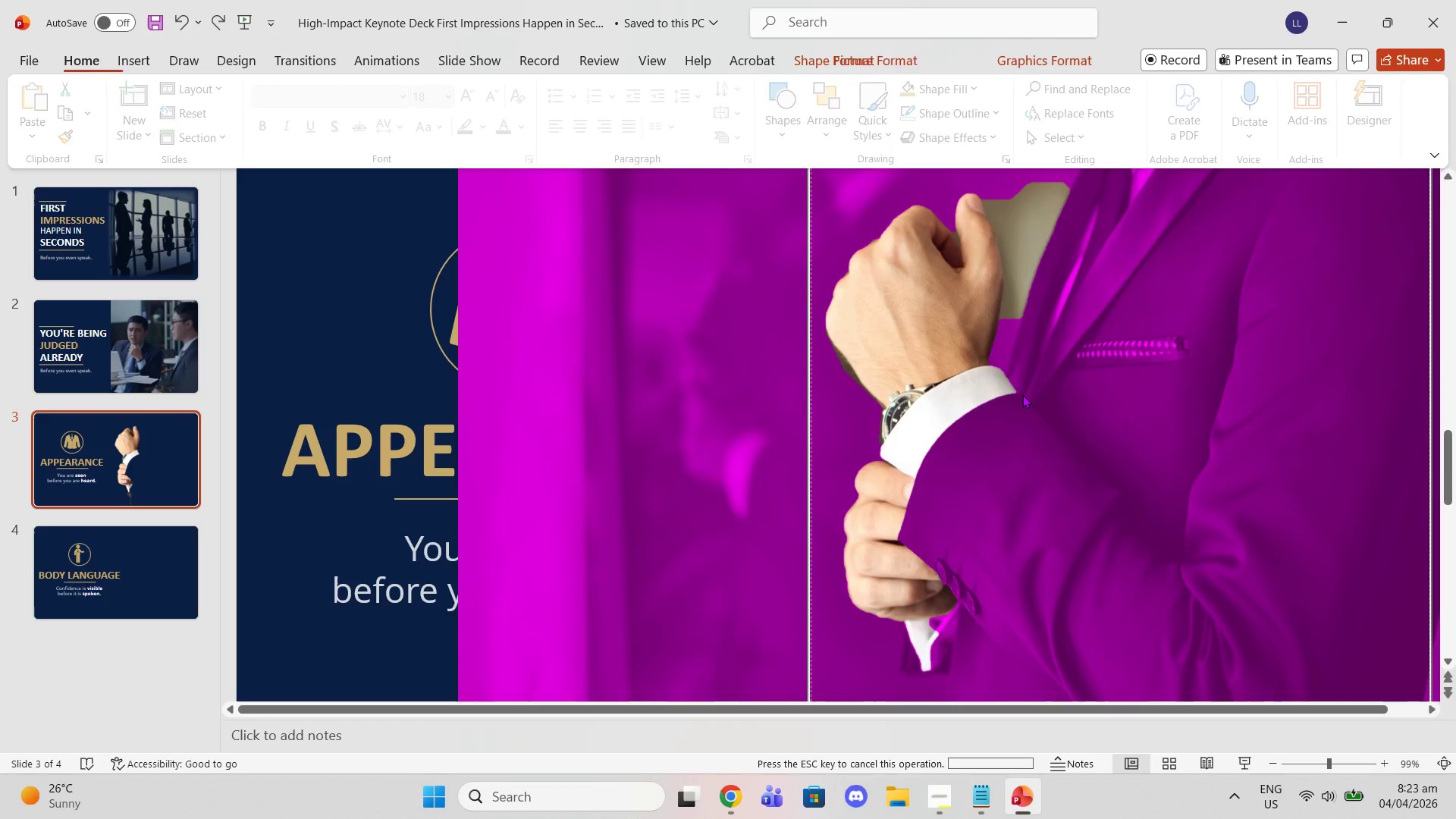 
key(Control+Z)
 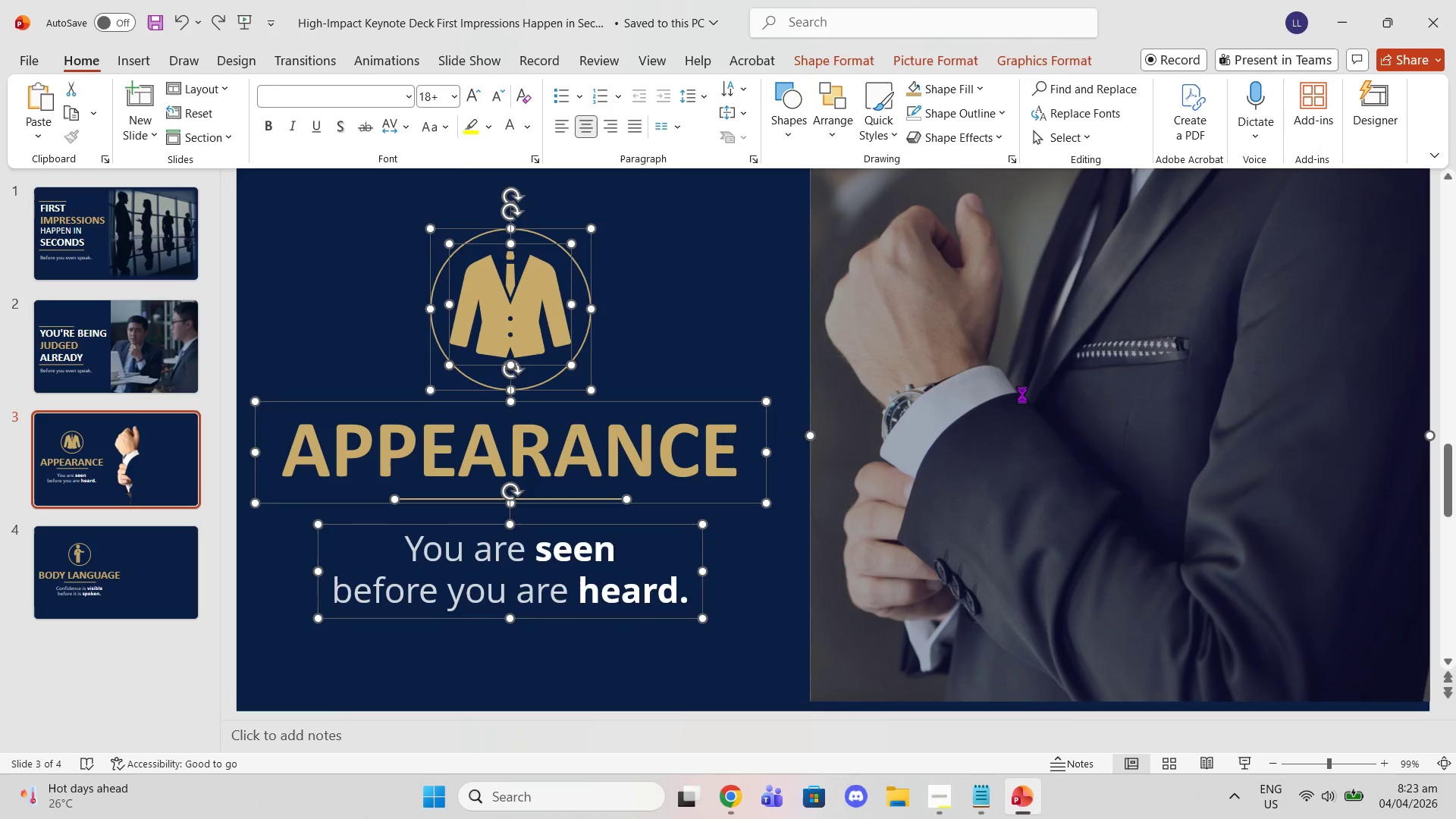 
key(Control+Z)
 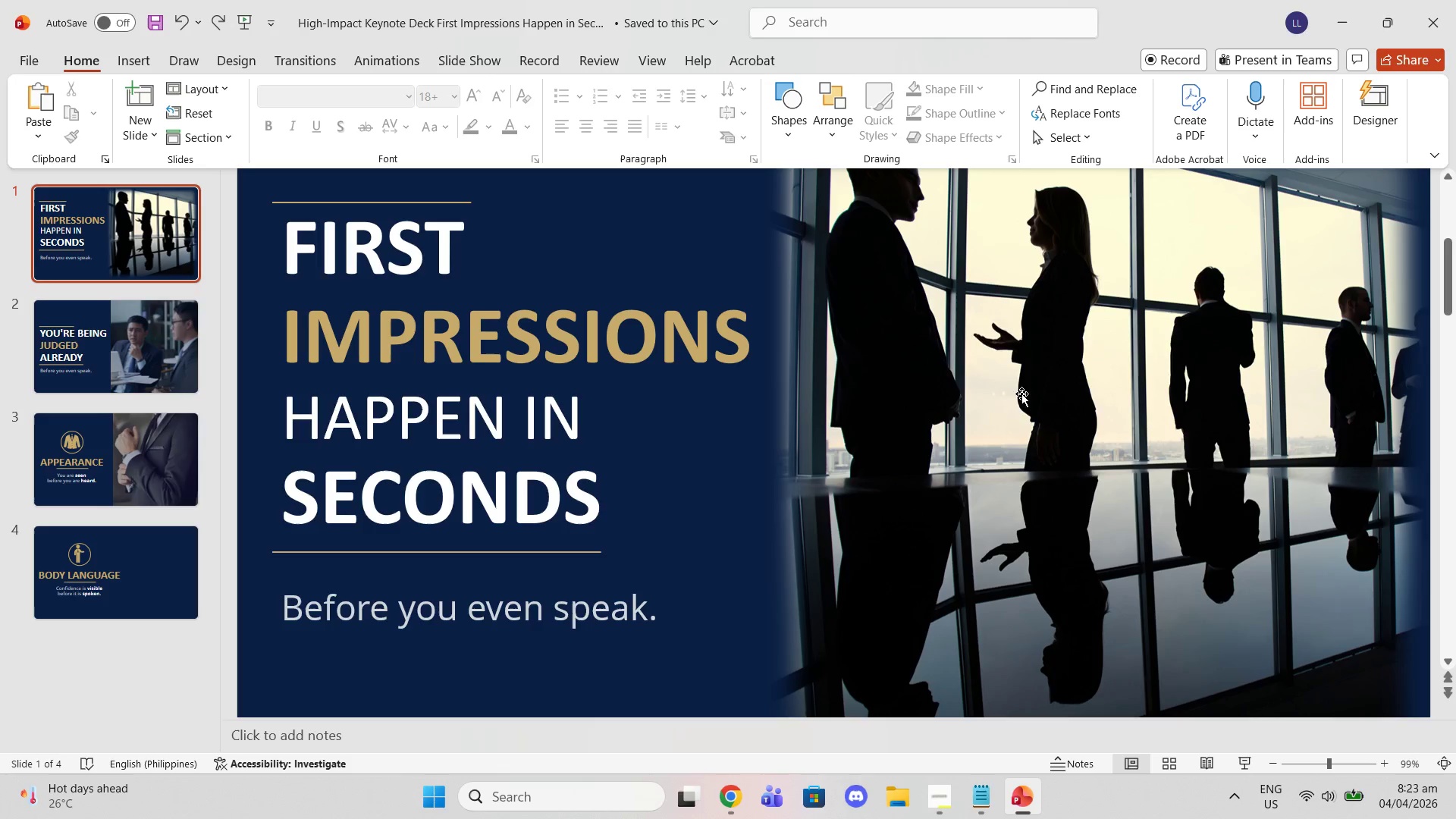 
scroll: coordinate [971, 259], scroll_direction: up, amount: 1.0
 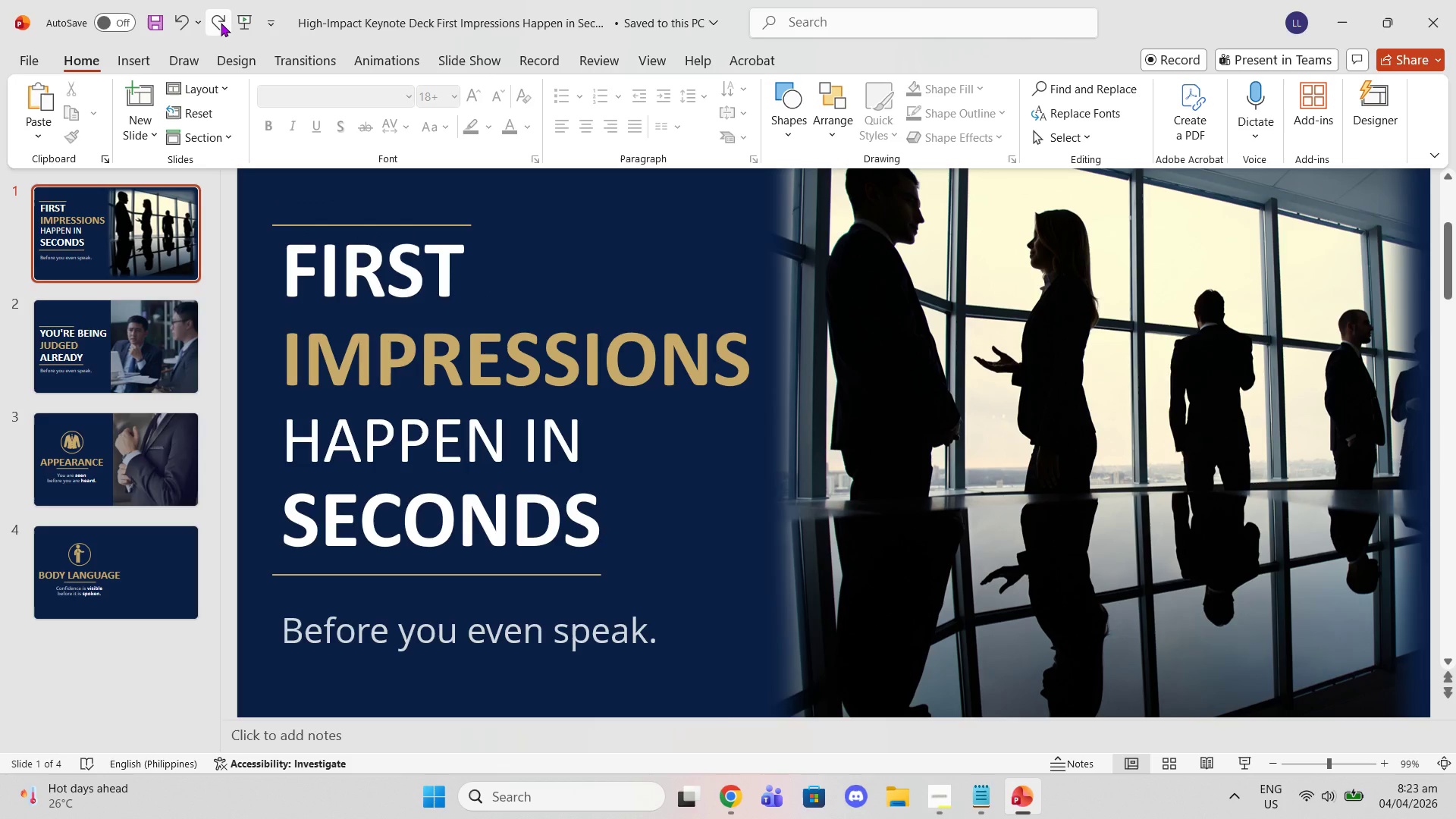 
left_click([221, 23])
 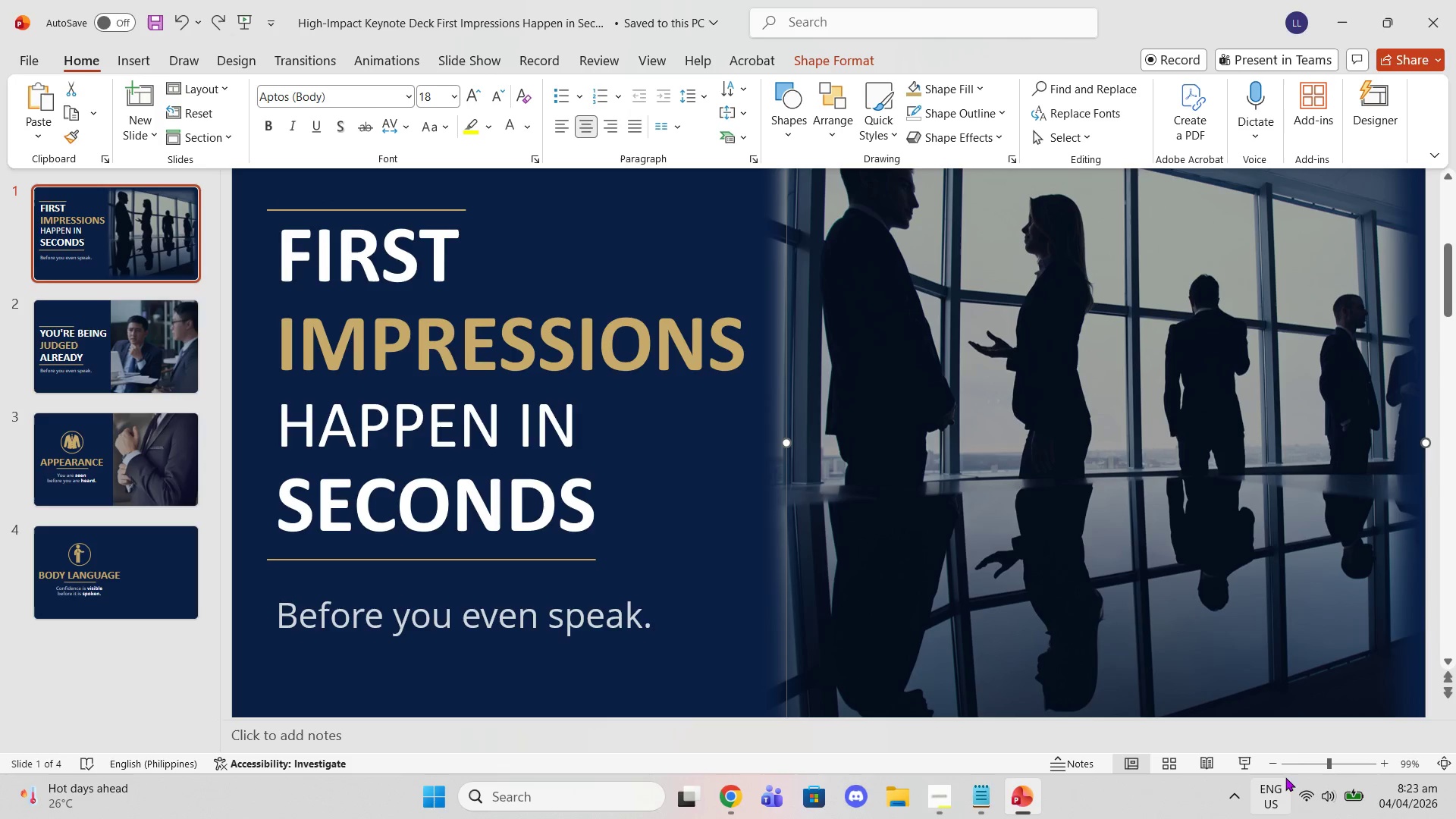 
left_click([1276, 767])
 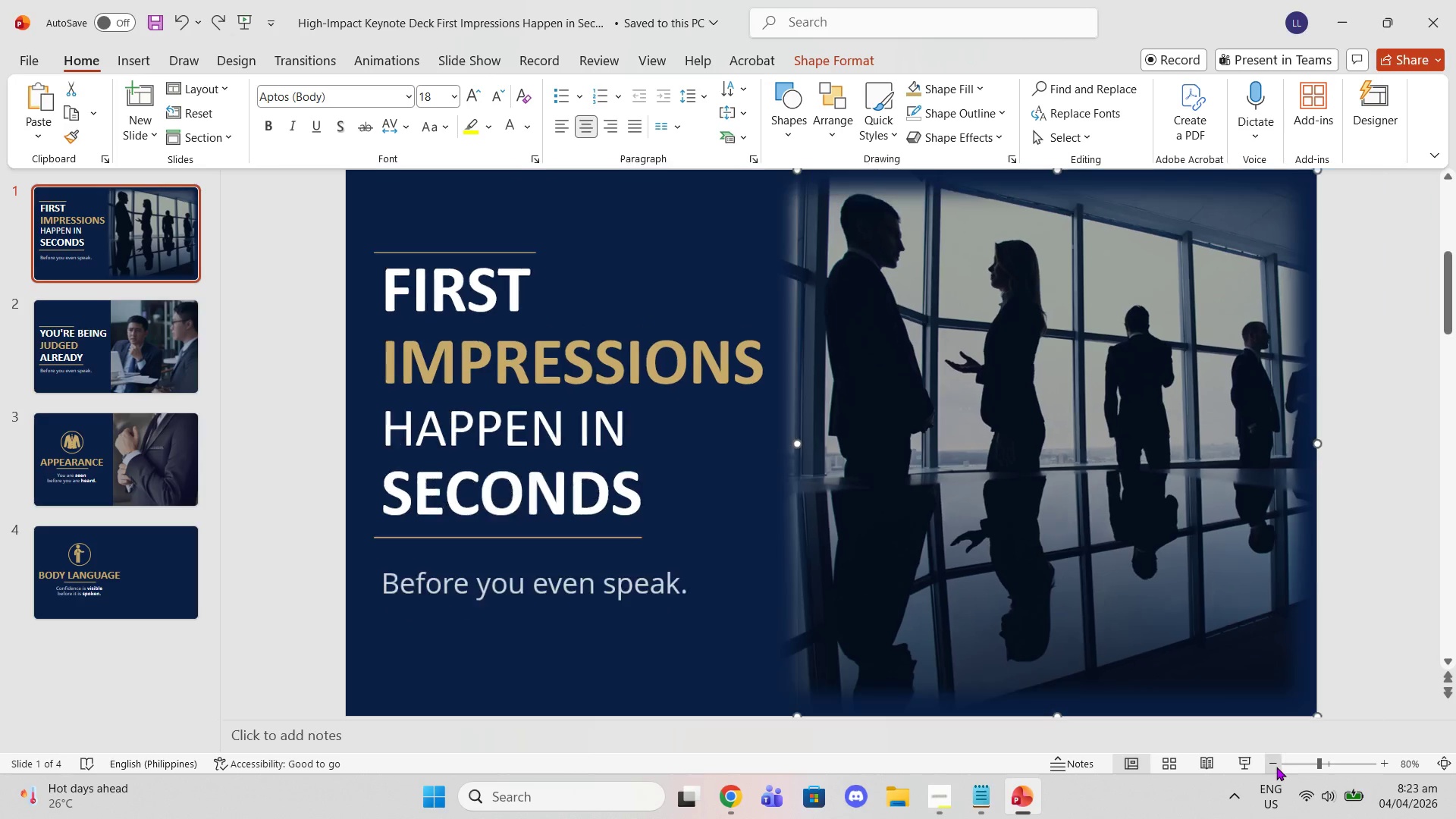 
double_click([1276, 767])
 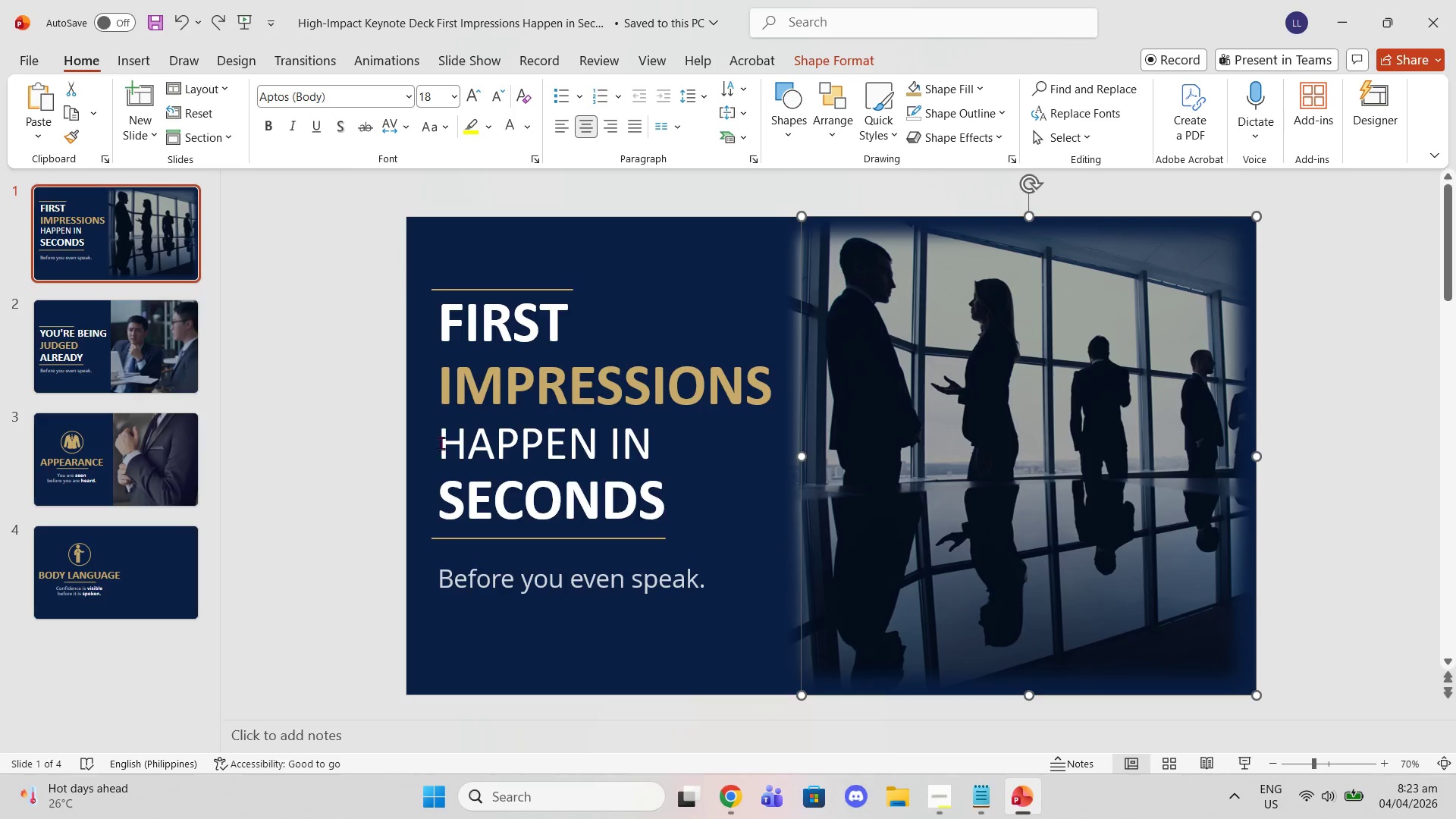 
left_click([164, 469])
 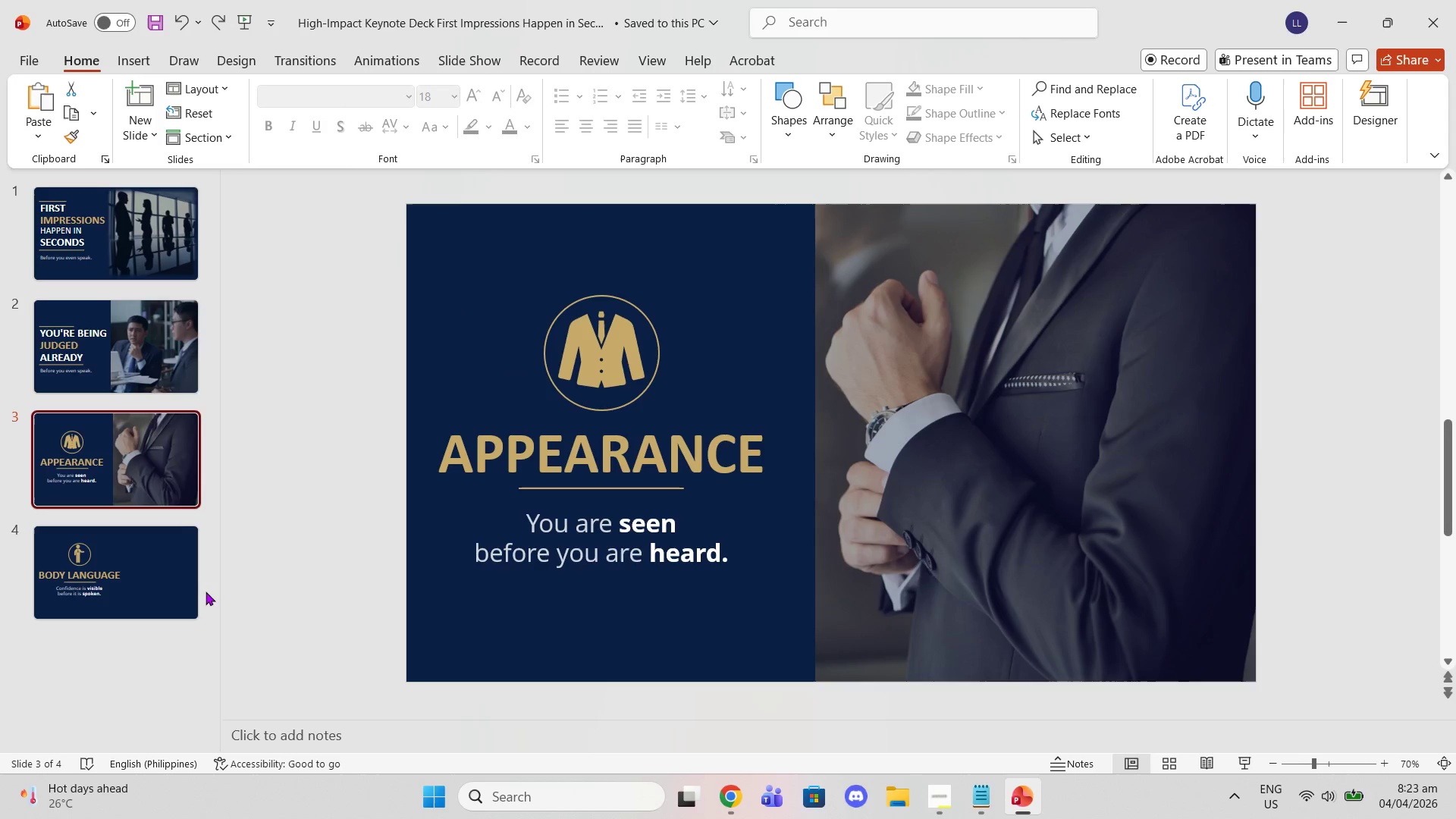 
left_click([150, 562])
 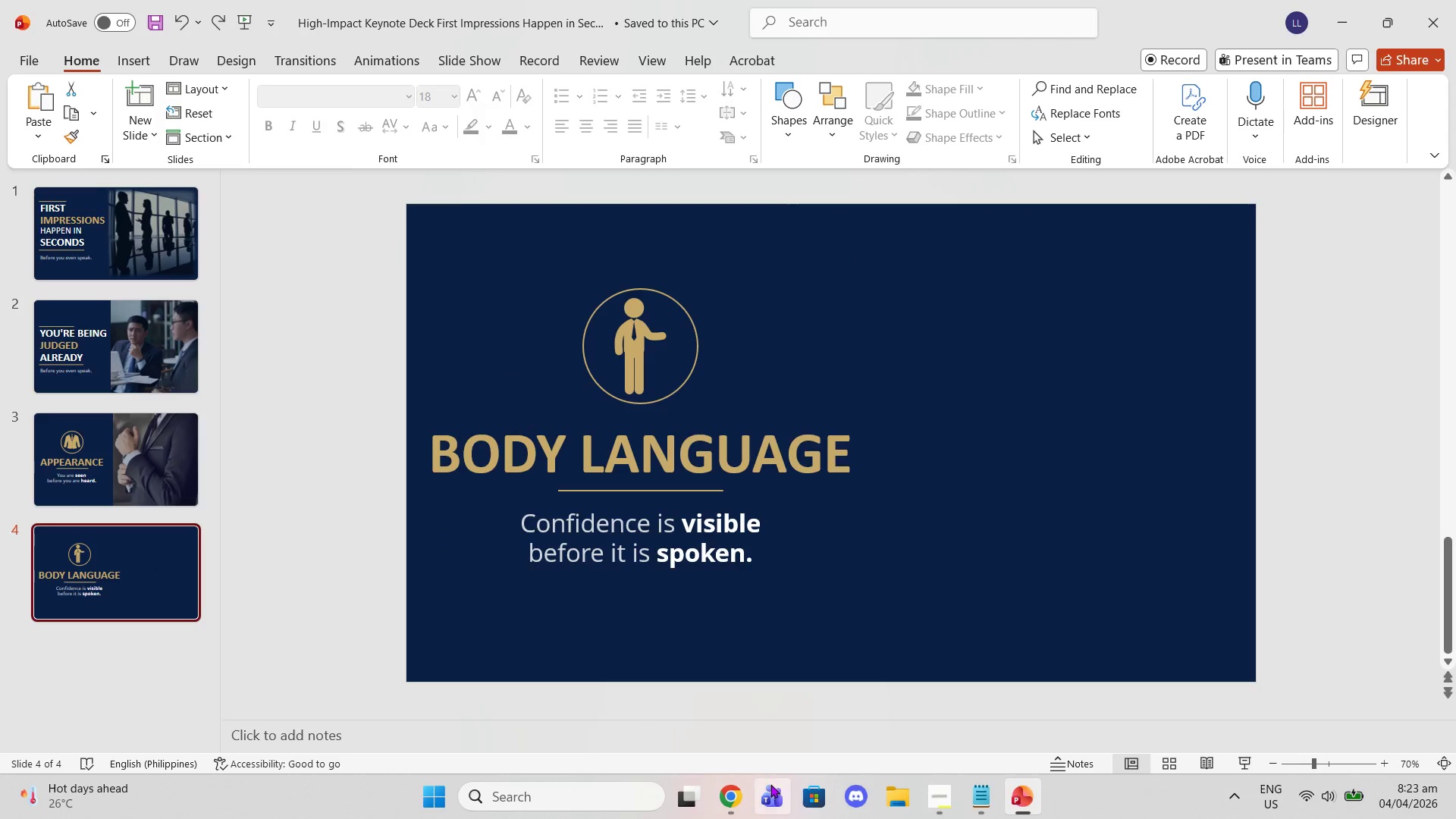 
left_click([741, 807])
 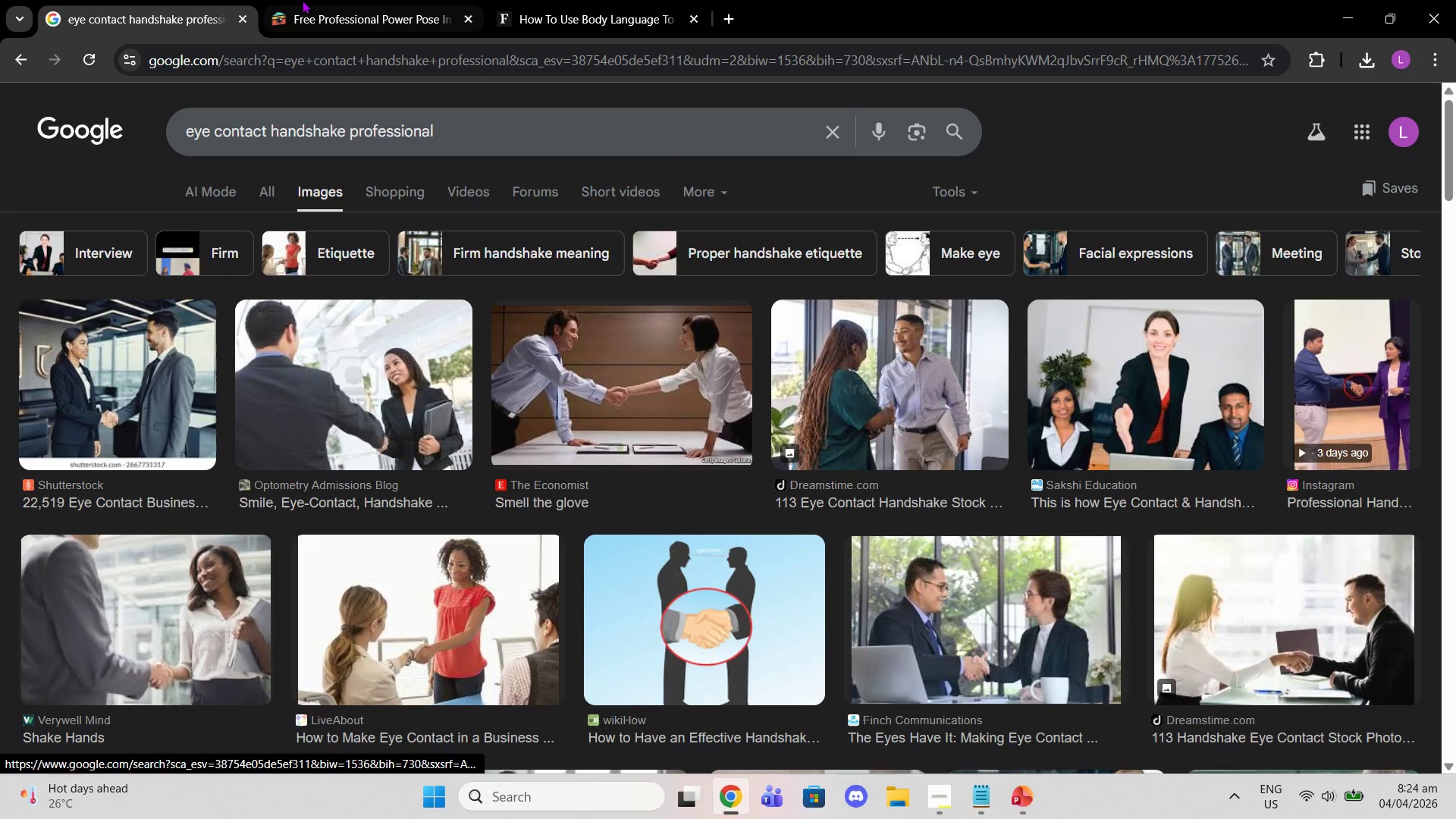 
left_click([328, 24])
 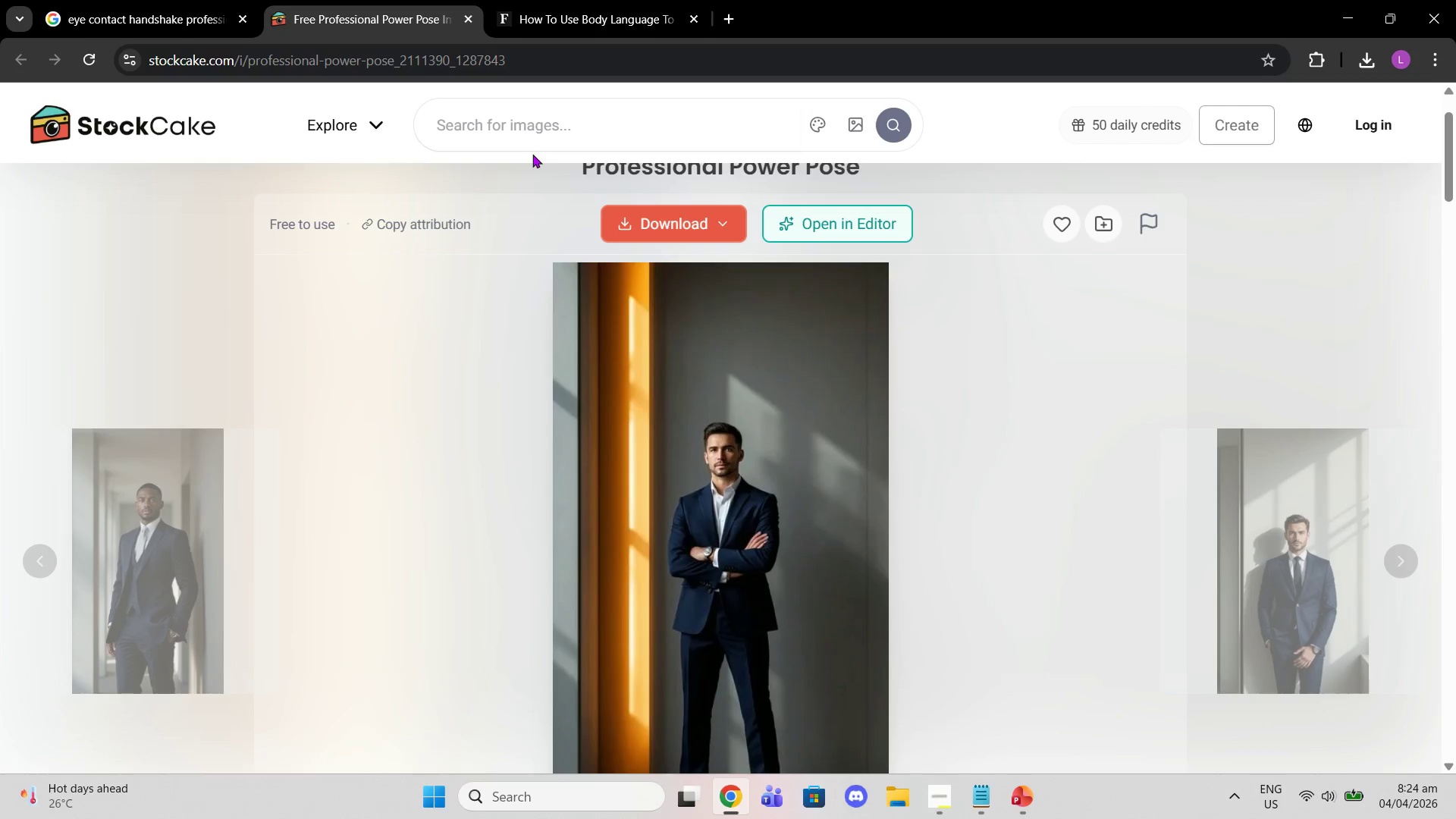 
scroll: coordinate [1075, 475], scroll_direction: down, amount: 2.0
 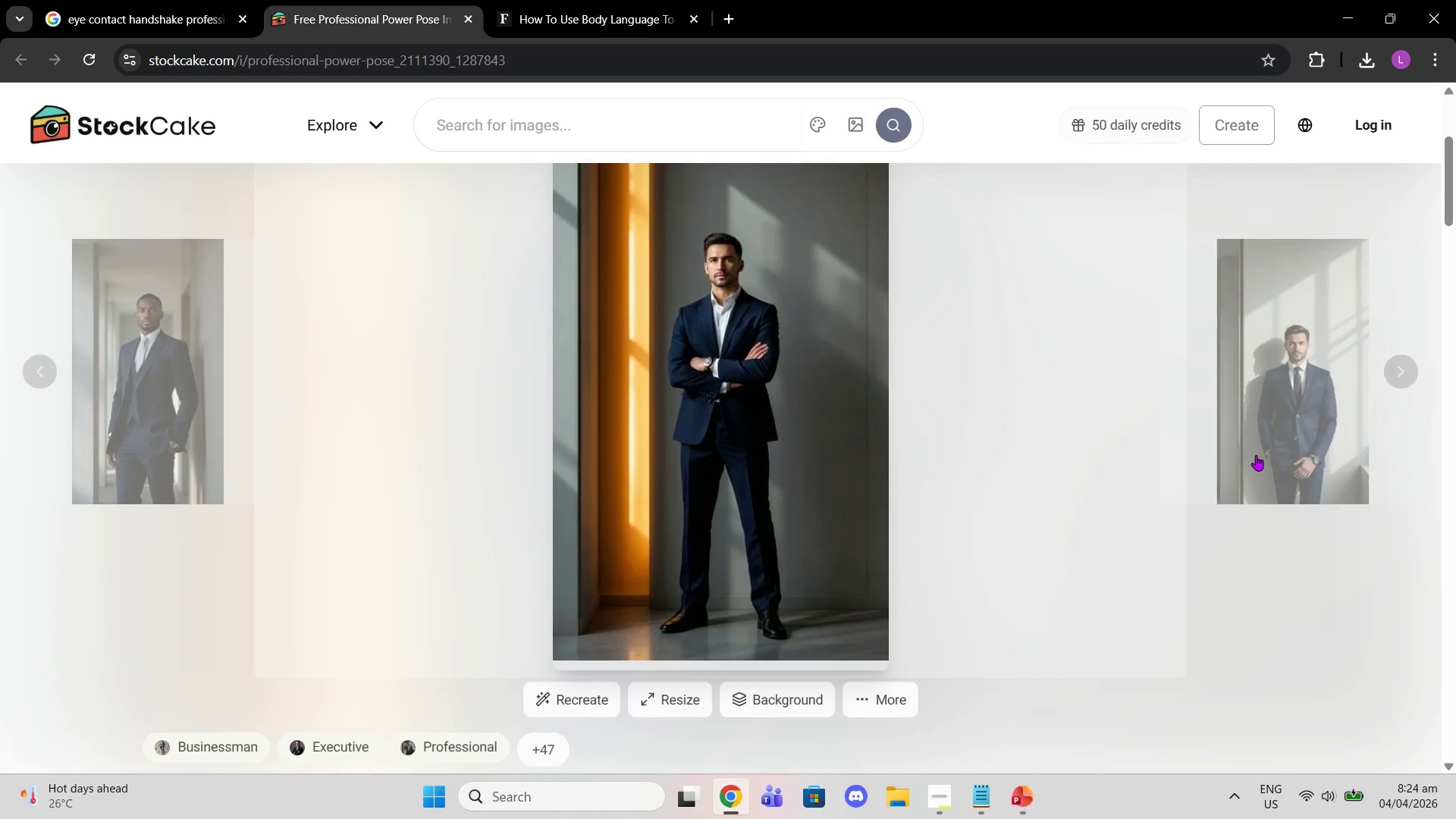 
left_click([1256, 455])
 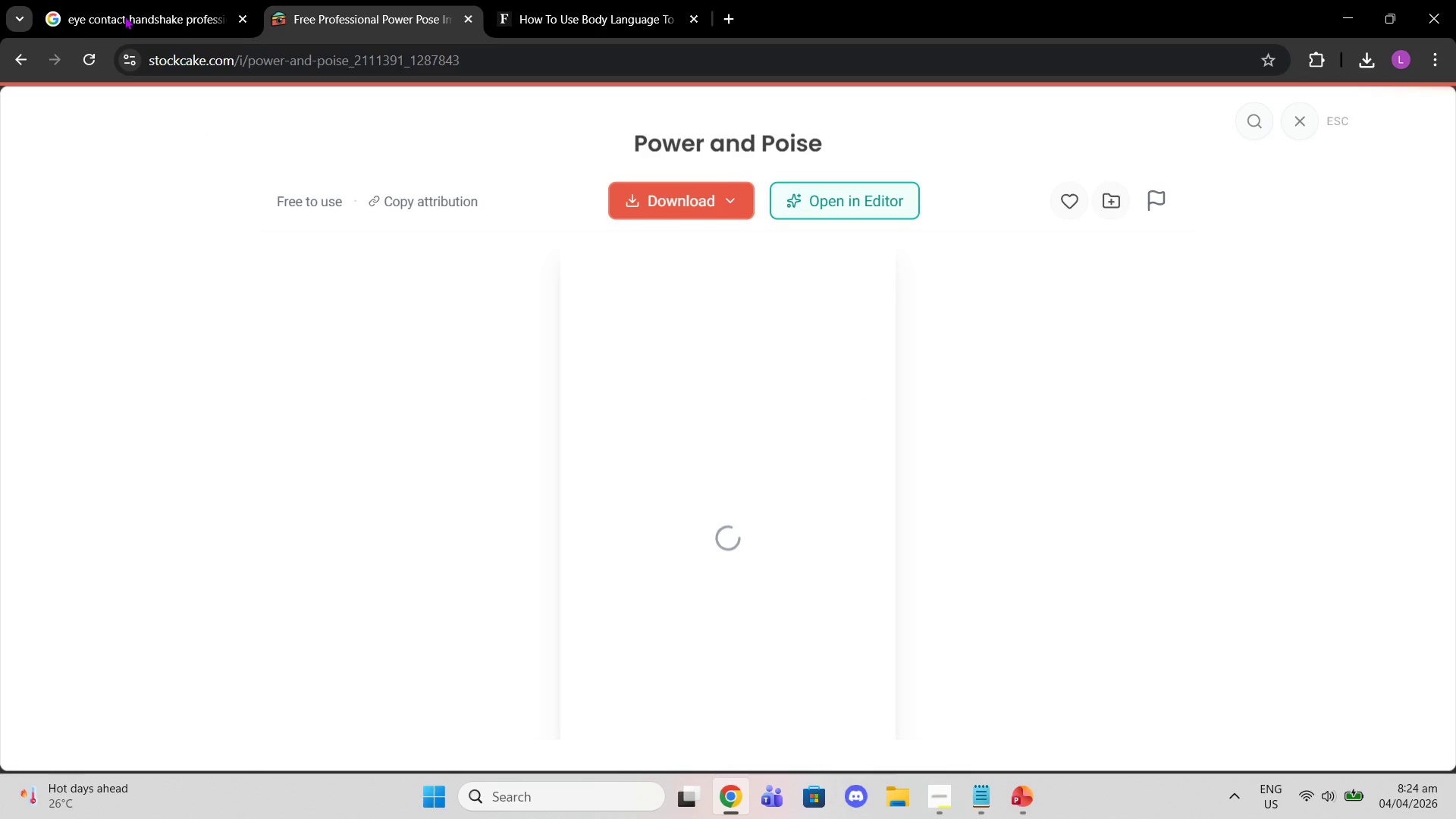 
left_click([34, 48])
 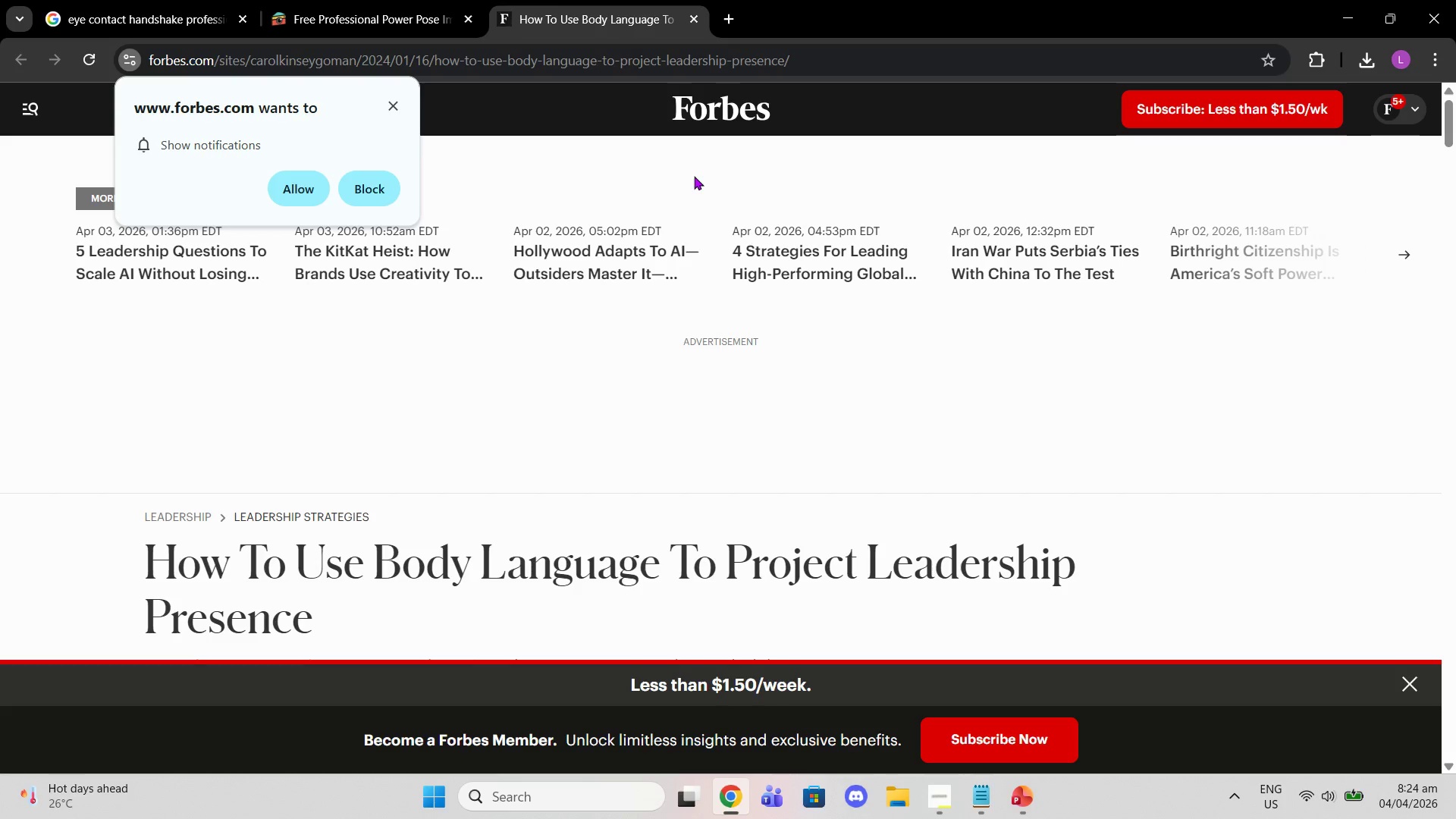 
left_click([402, 106])
 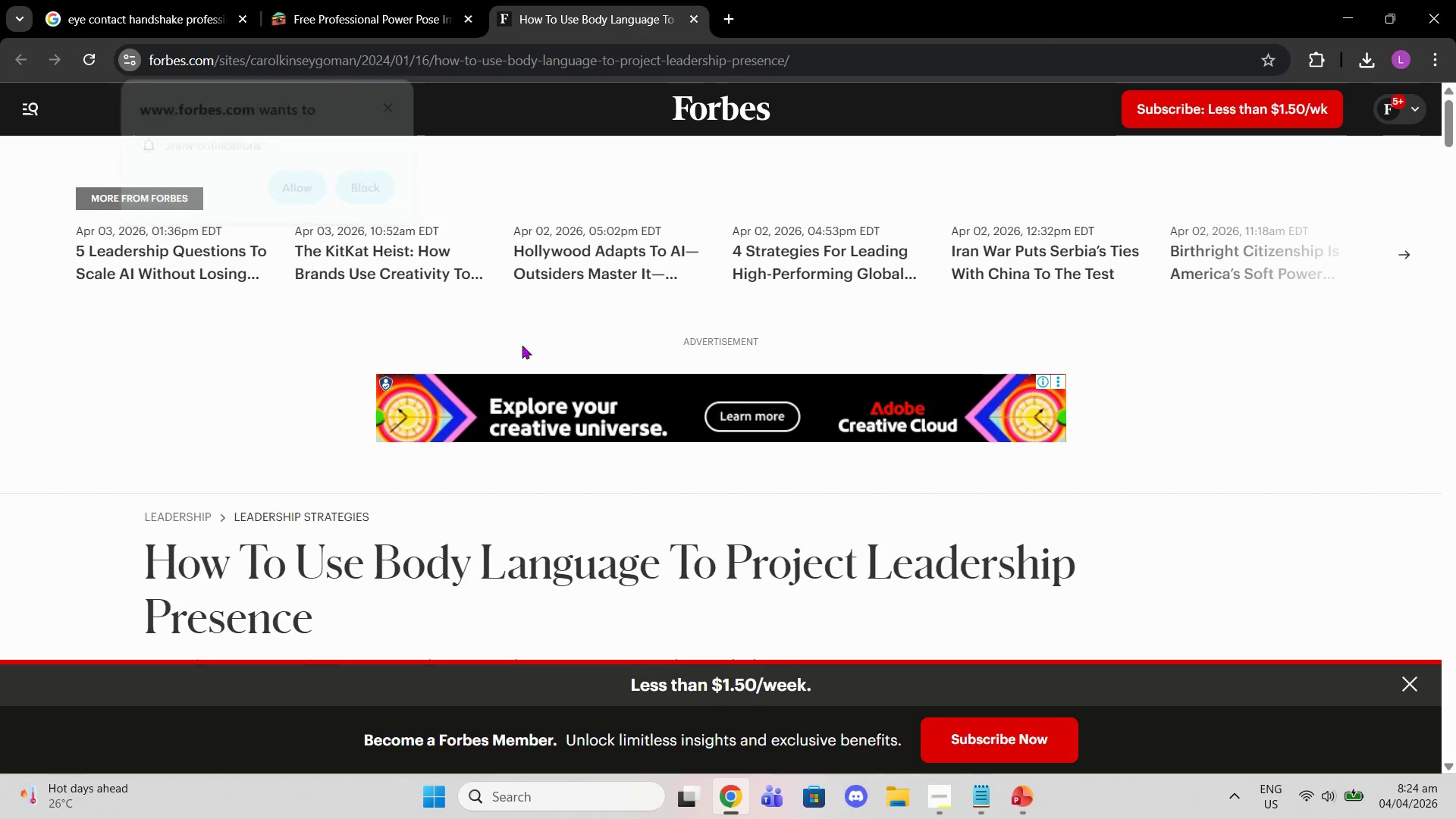 
scroll: coordinate [596, 474], scroll_direction: down, amount: 9.0
 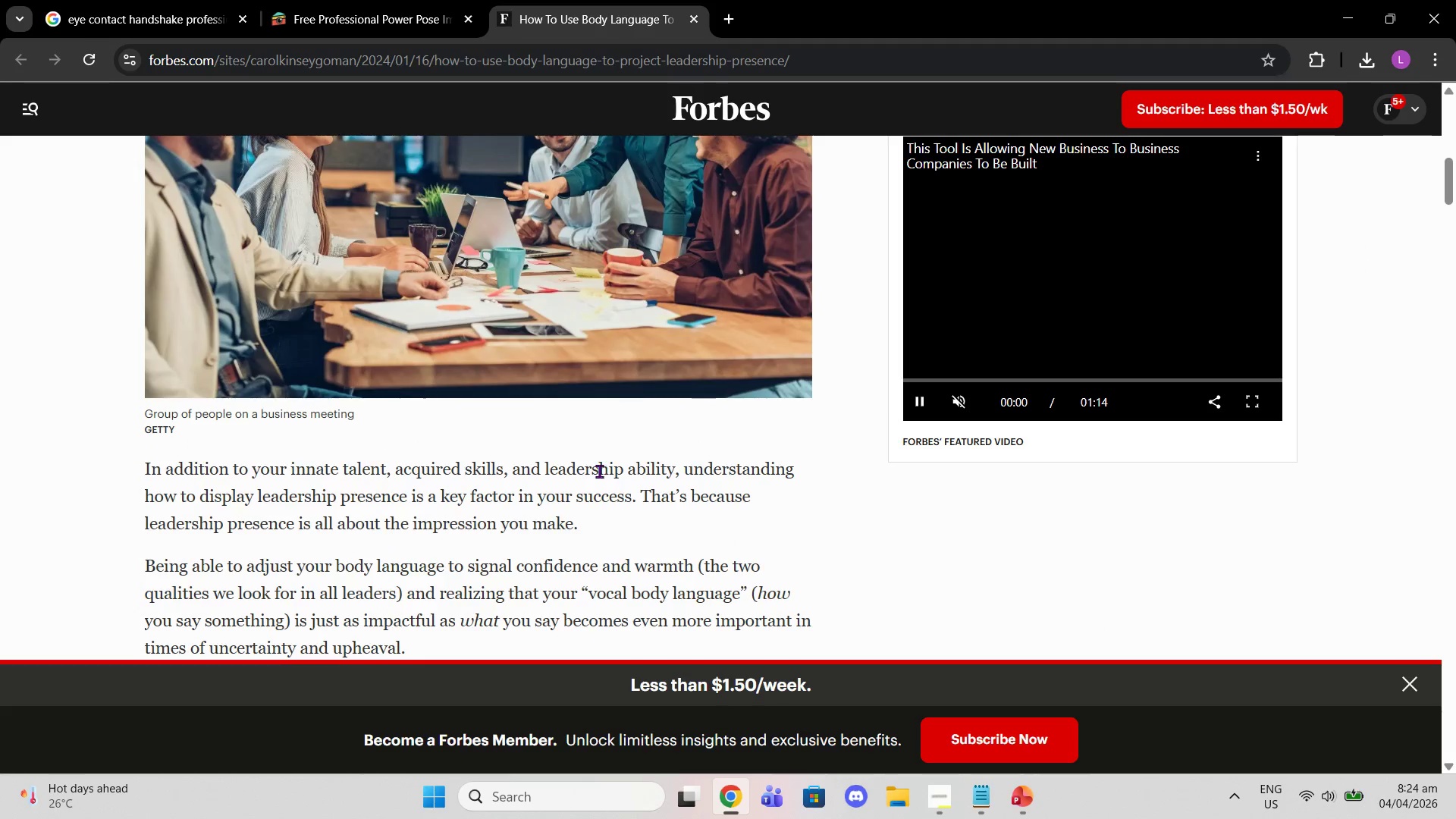 
scroll: coordinate [599, 468], scroll_direction: up, amount: 3.0
 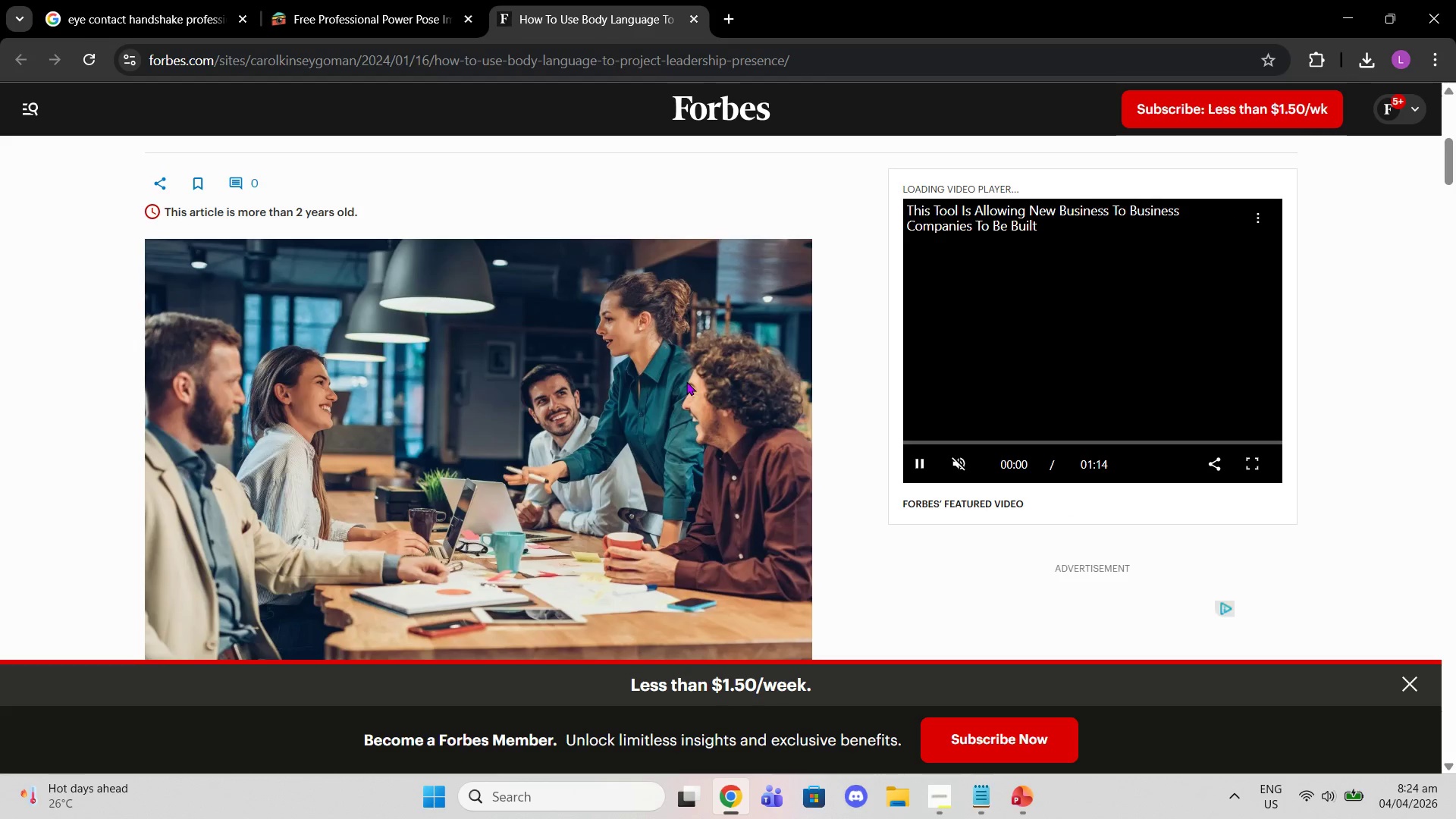 
scroll: coordinate [715, 373], scroll_direction: down, amount: 45.0
 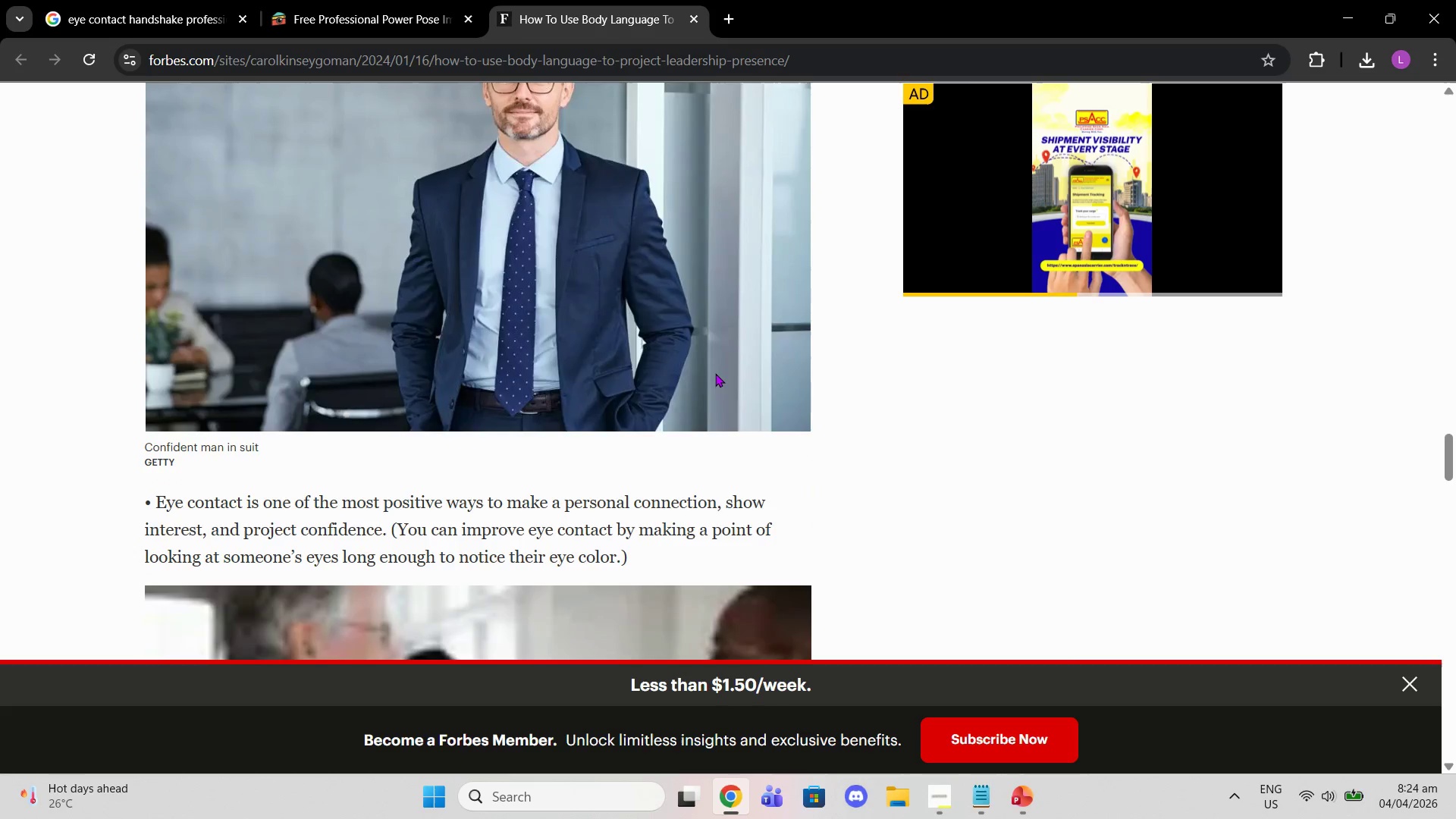 
scroll: coordinate [715, 373], scroll_direction: up, amount: 2.0
 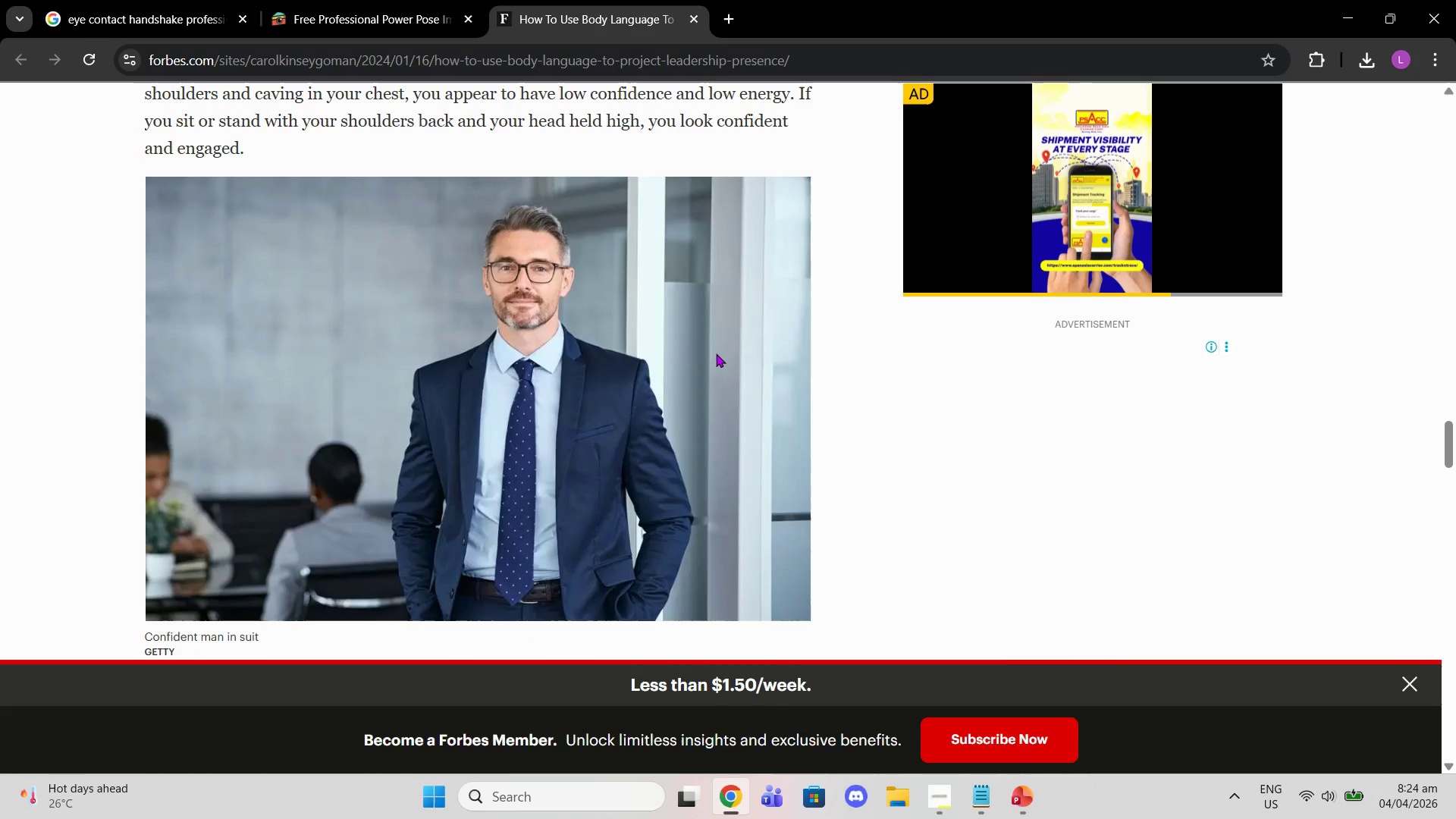 
scroll: coordinate [627, 371], scroll_direction: down, amount: 6.0
 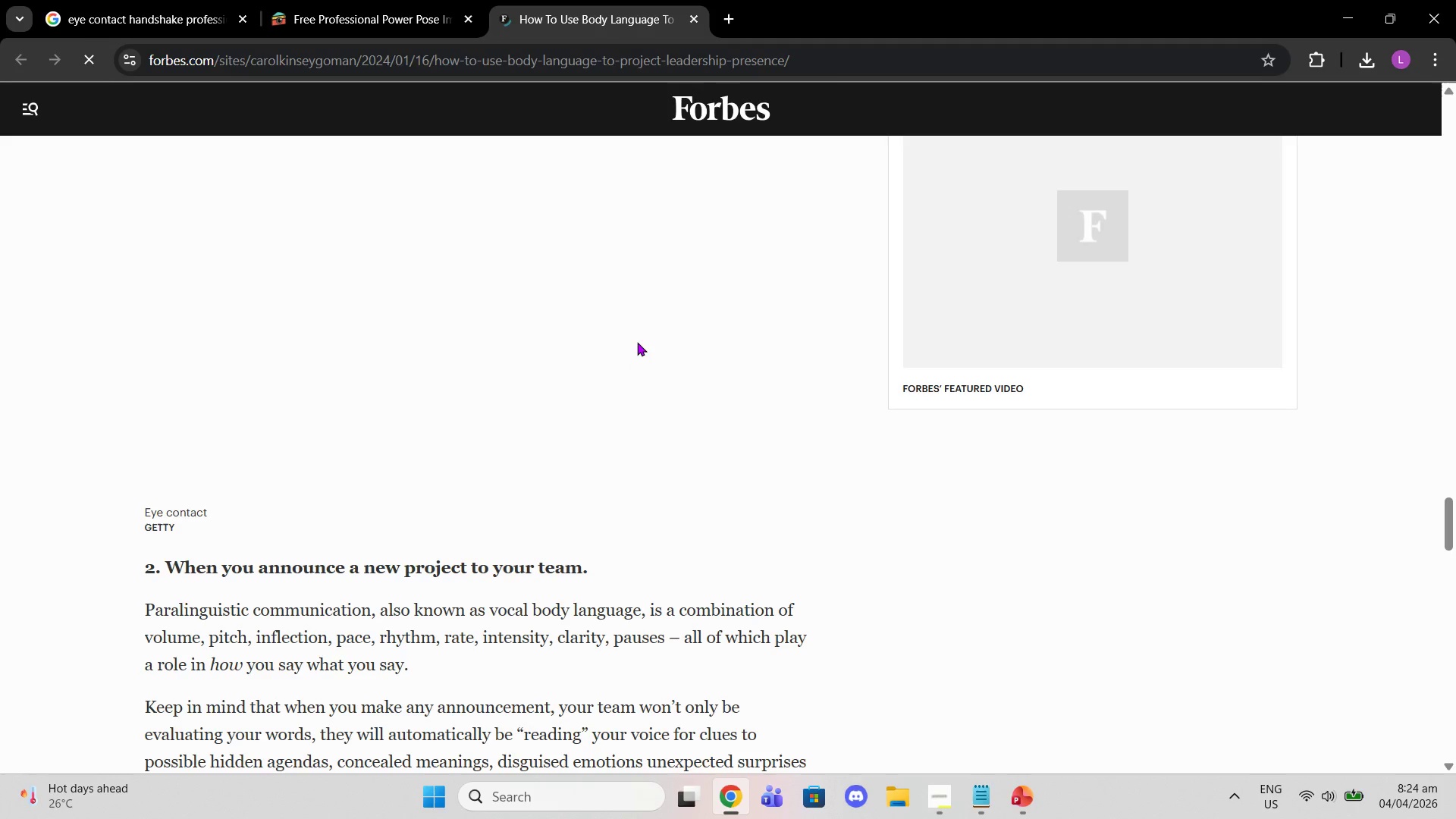 
scroll: coordinate [637, 349], scroll_direction: up, amount: 9.0
 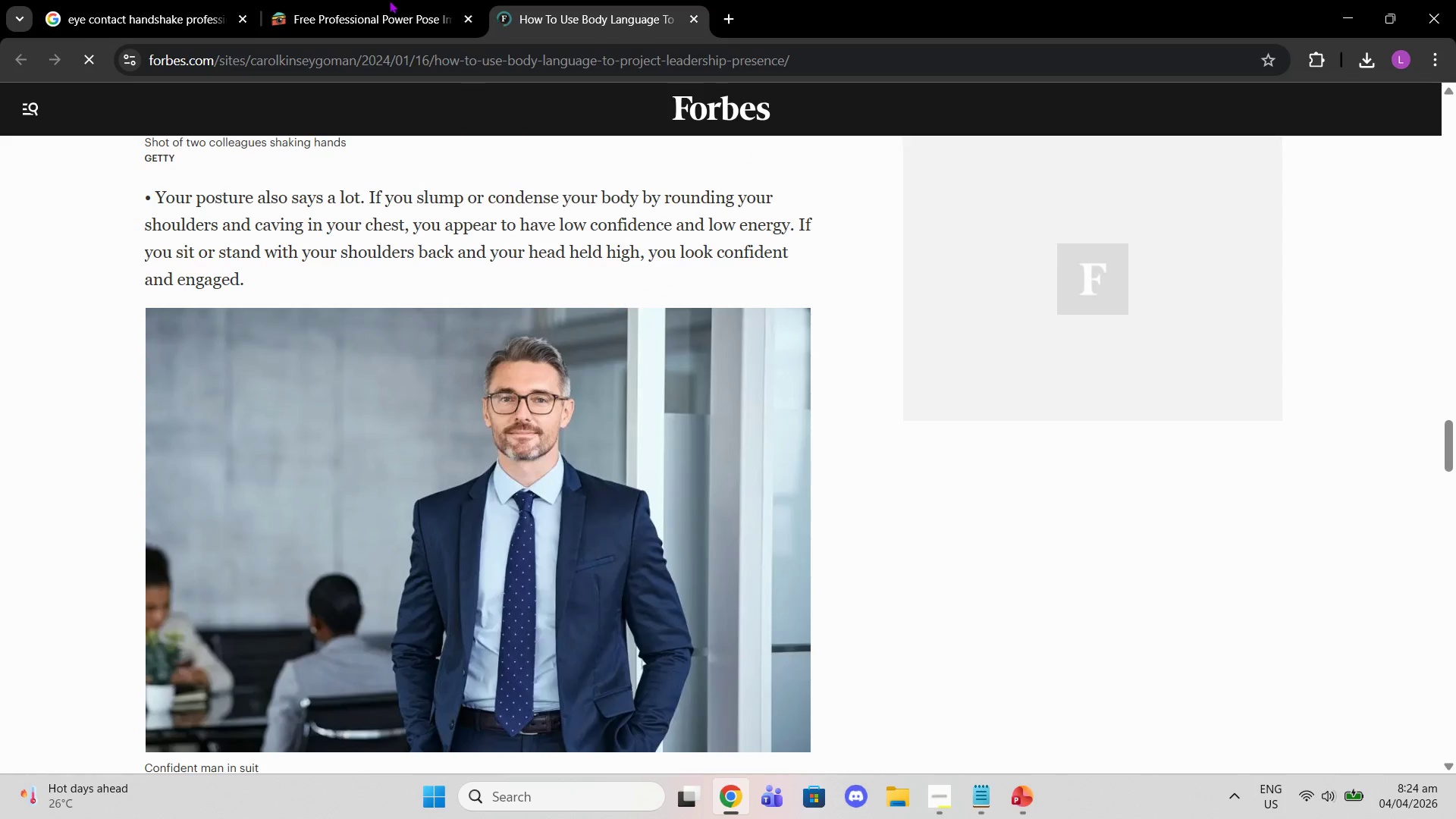 
left_click([389, 0])
 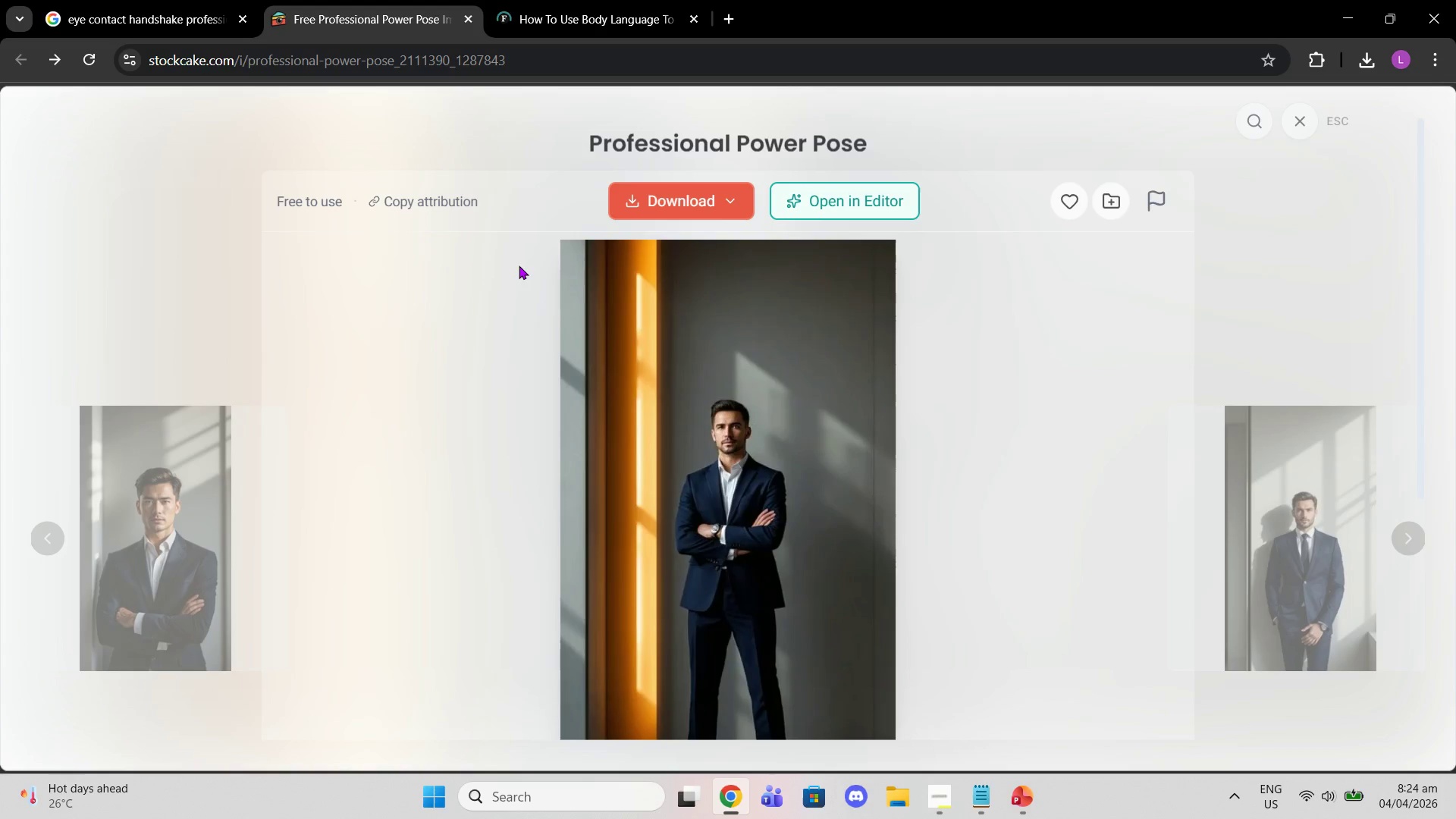 
scroll: coordinate [635, 411], scroll_direction: down, amount: 3.0
 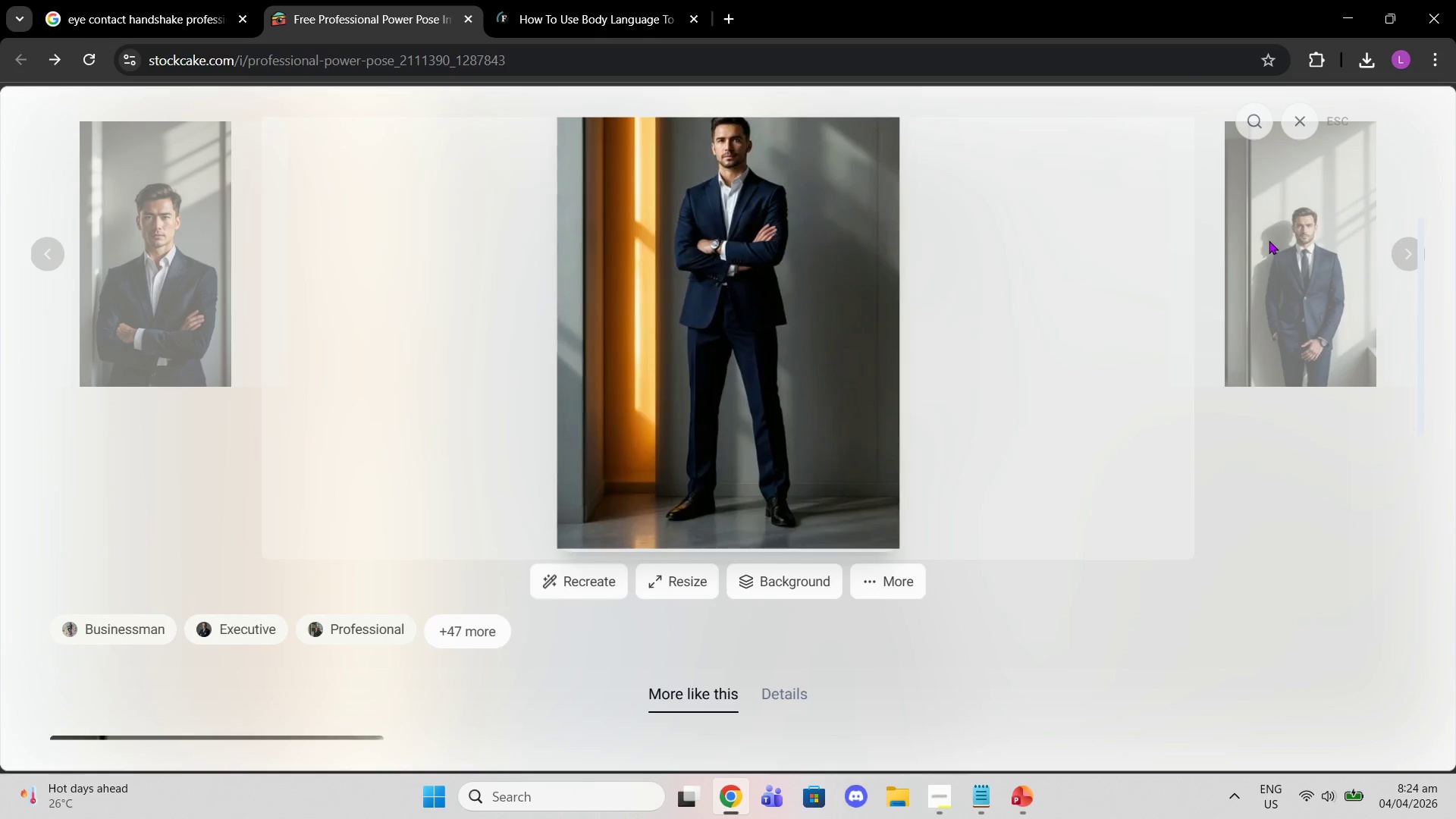 
scroll: coordinate [721, 359], scroll_direction: up, amount: 1.0
 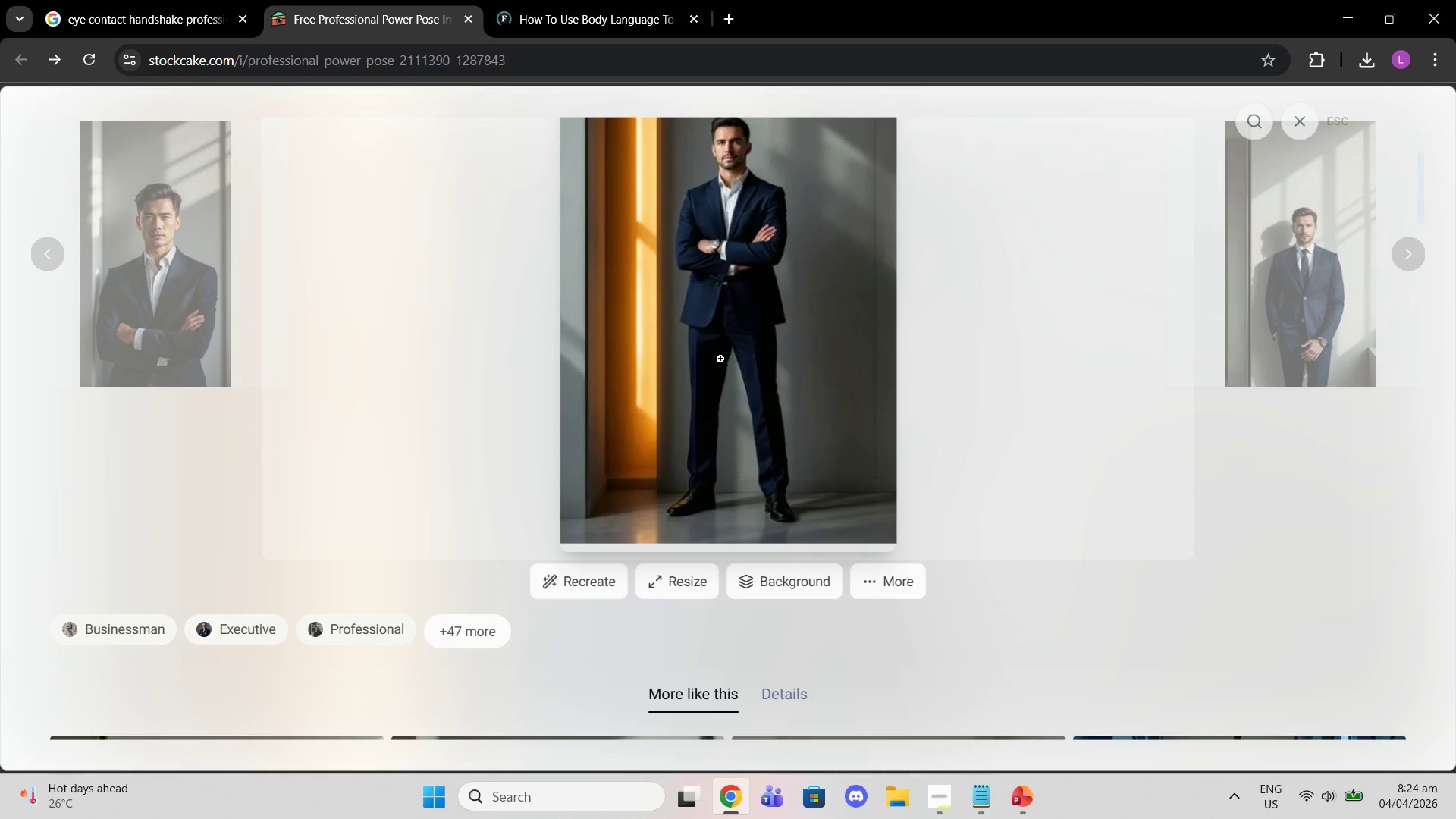 
right_click([722, 356])
 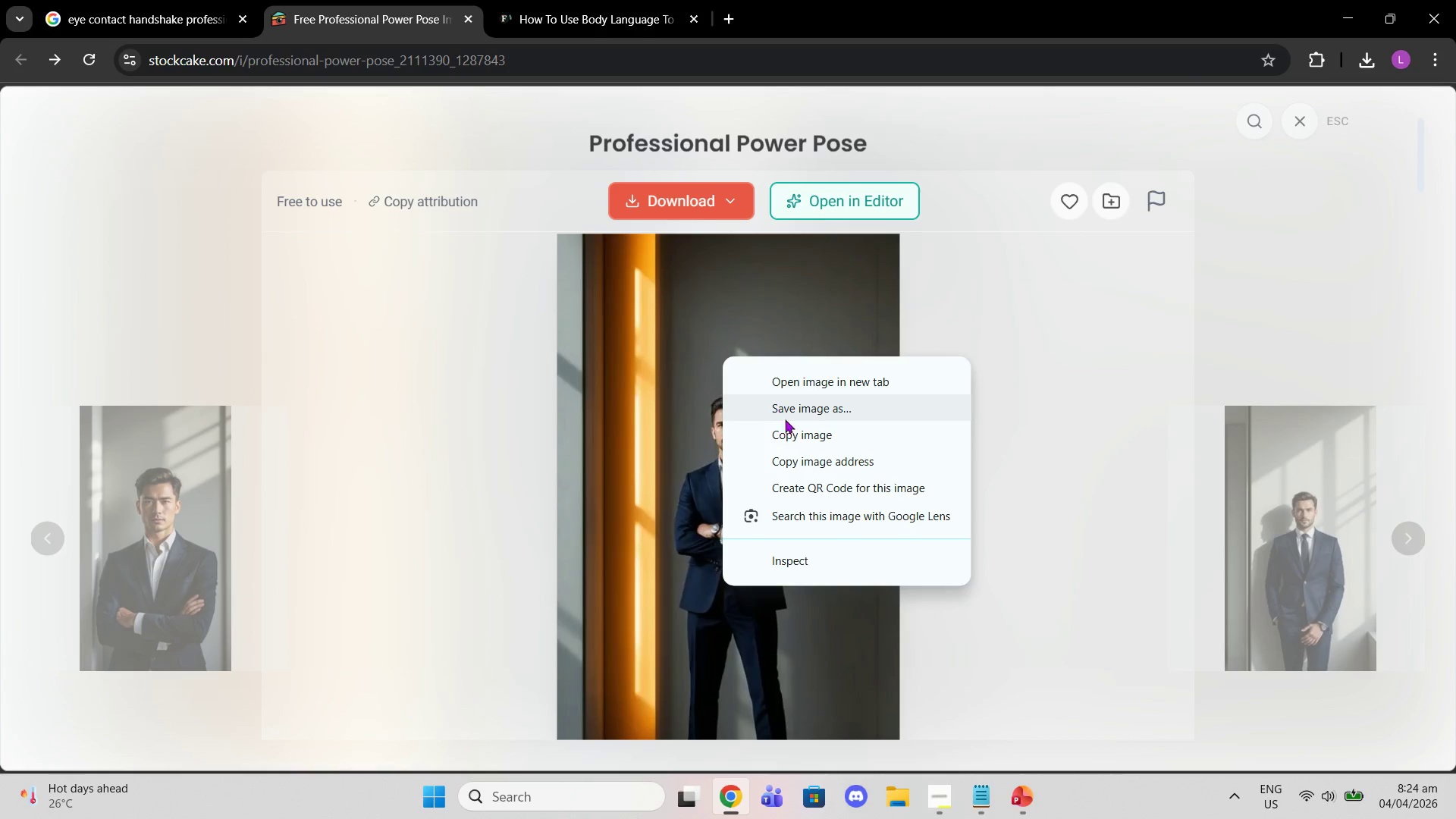 
scroll: coordinate [720, 359], scroll_direction: up, amount: 2.0
 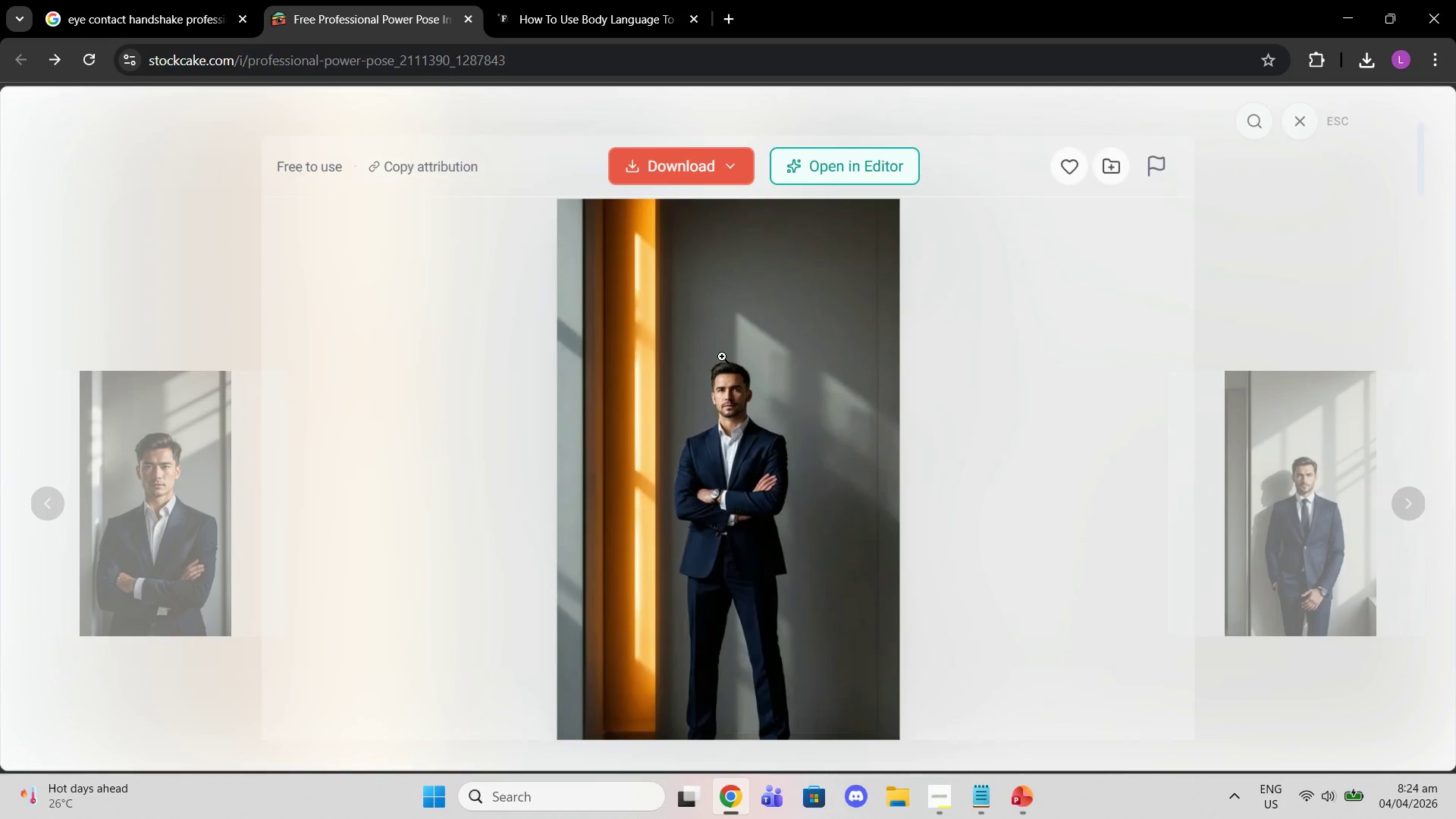 
left_click([792, 433])
 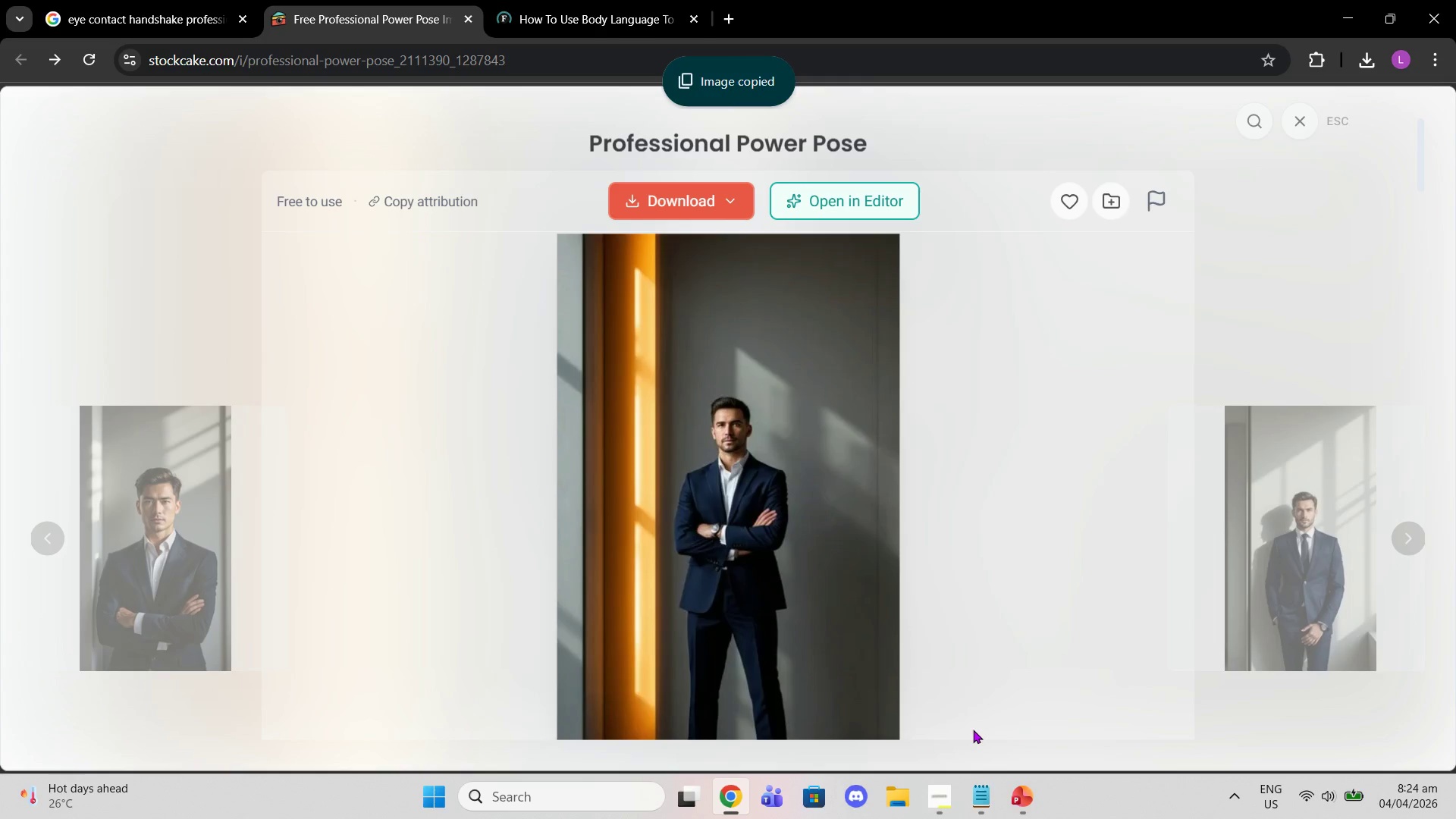 
left_click([1031, 807])
 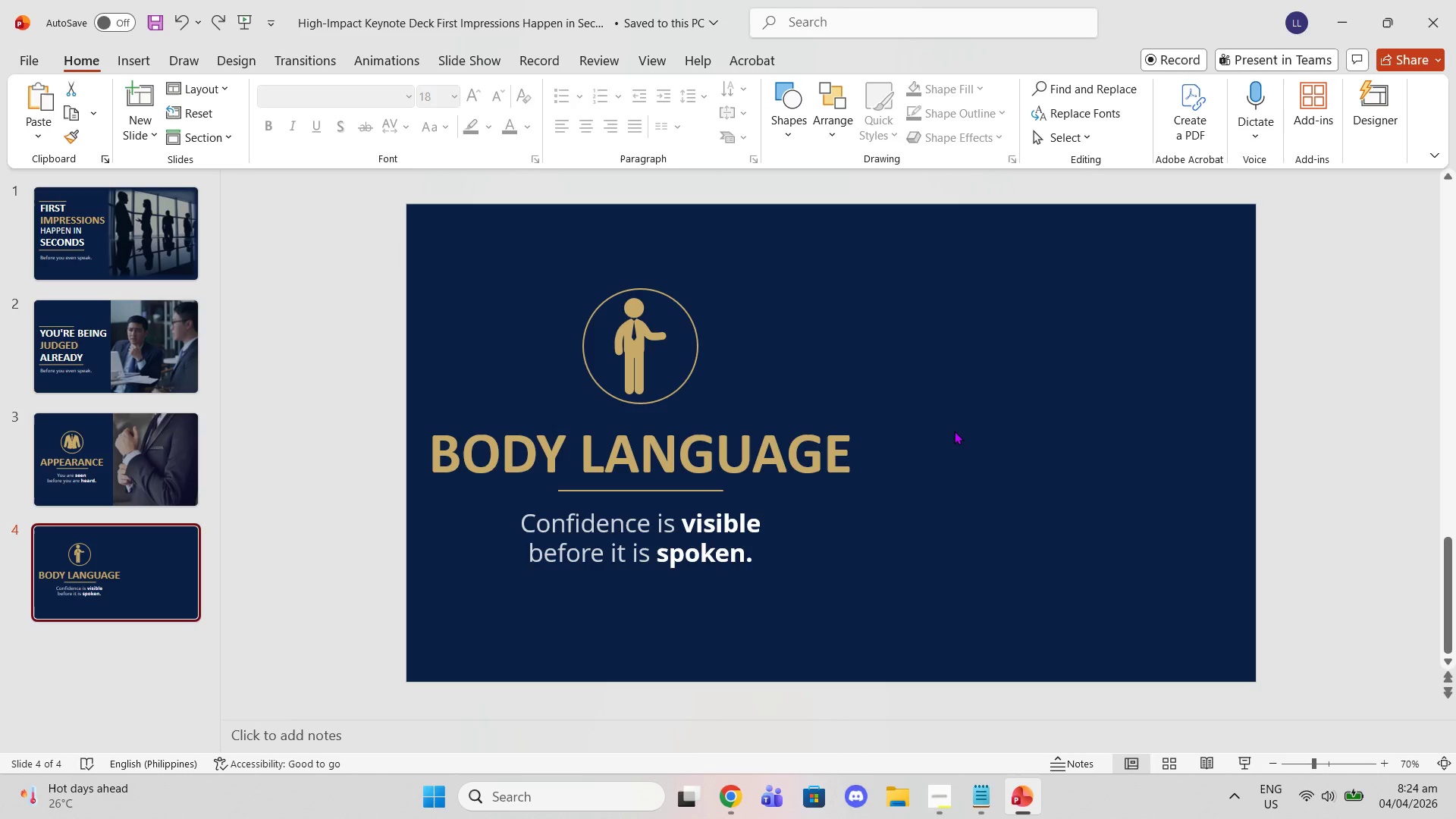 
key(Control+V)
 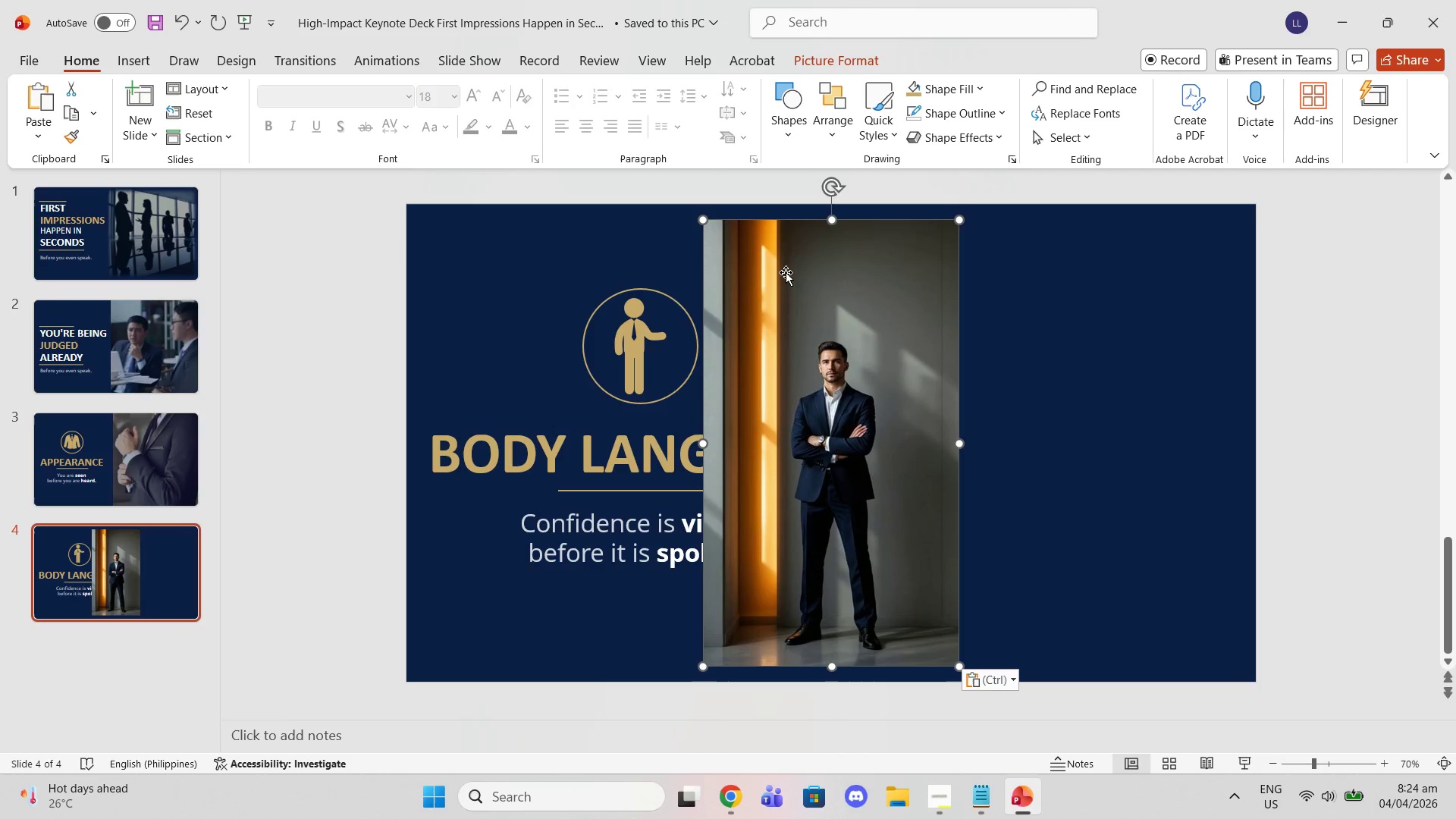 
left_click_drag(start_coordinate=[799, 297], to_coordinate=[965, 280])
 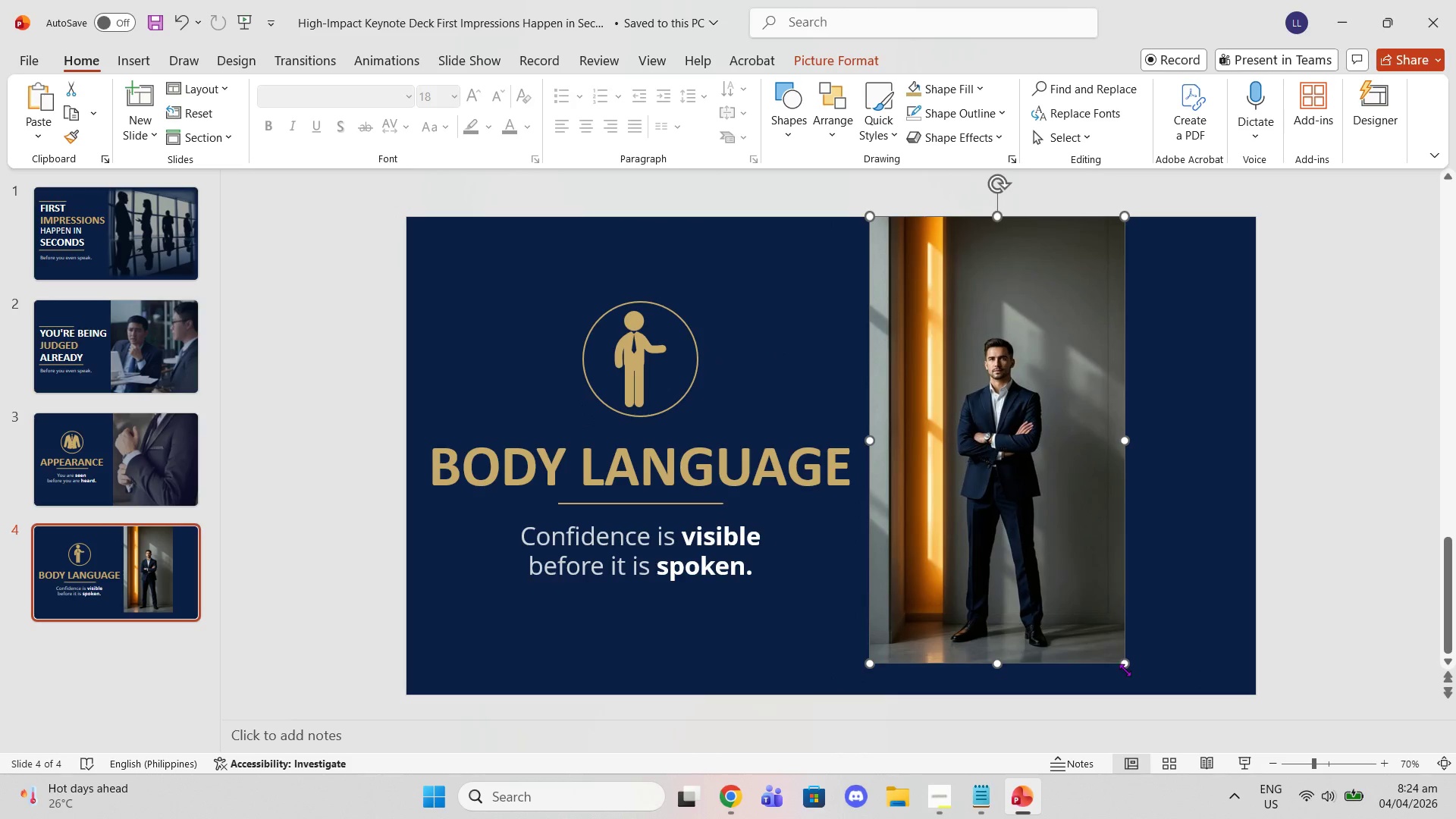 
left_click_drag(start_coordinate=[1126, 667], to_coordinate=[1255, 766])
 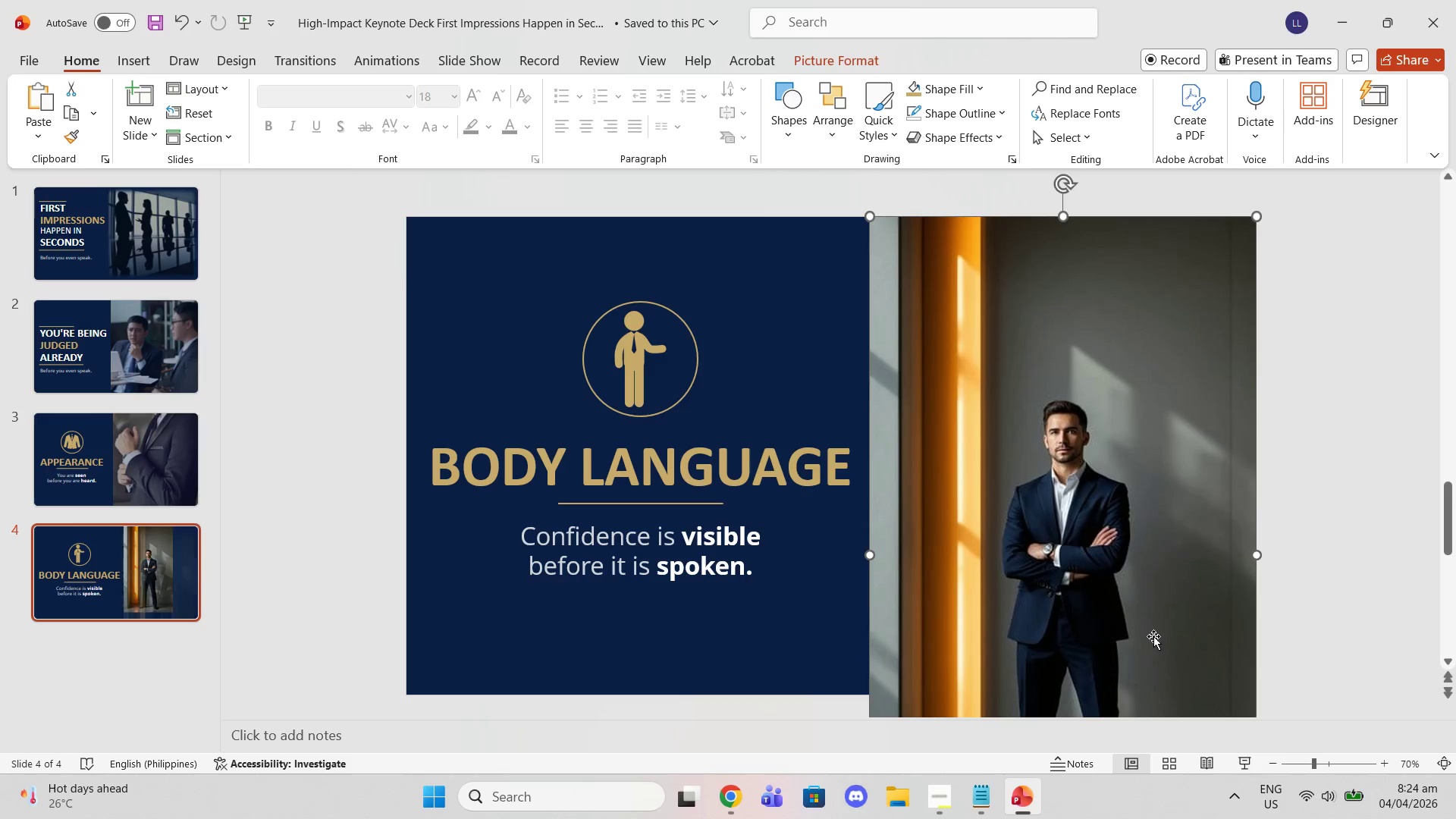 
left_click_drag(start_coordinate=[1153, 636], to_coordinate=[1159, 467])
 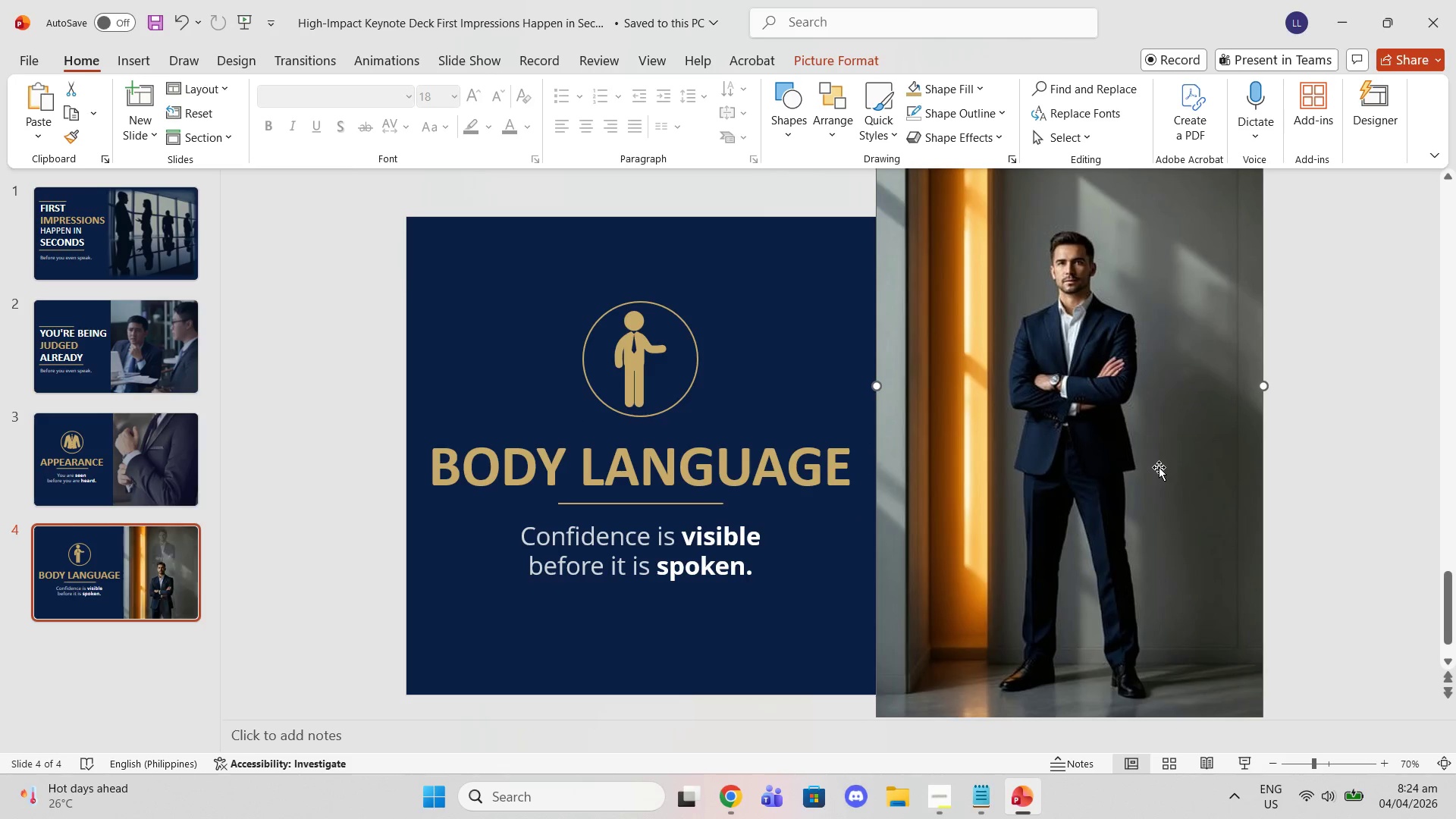 
right_click([1159, 467])
 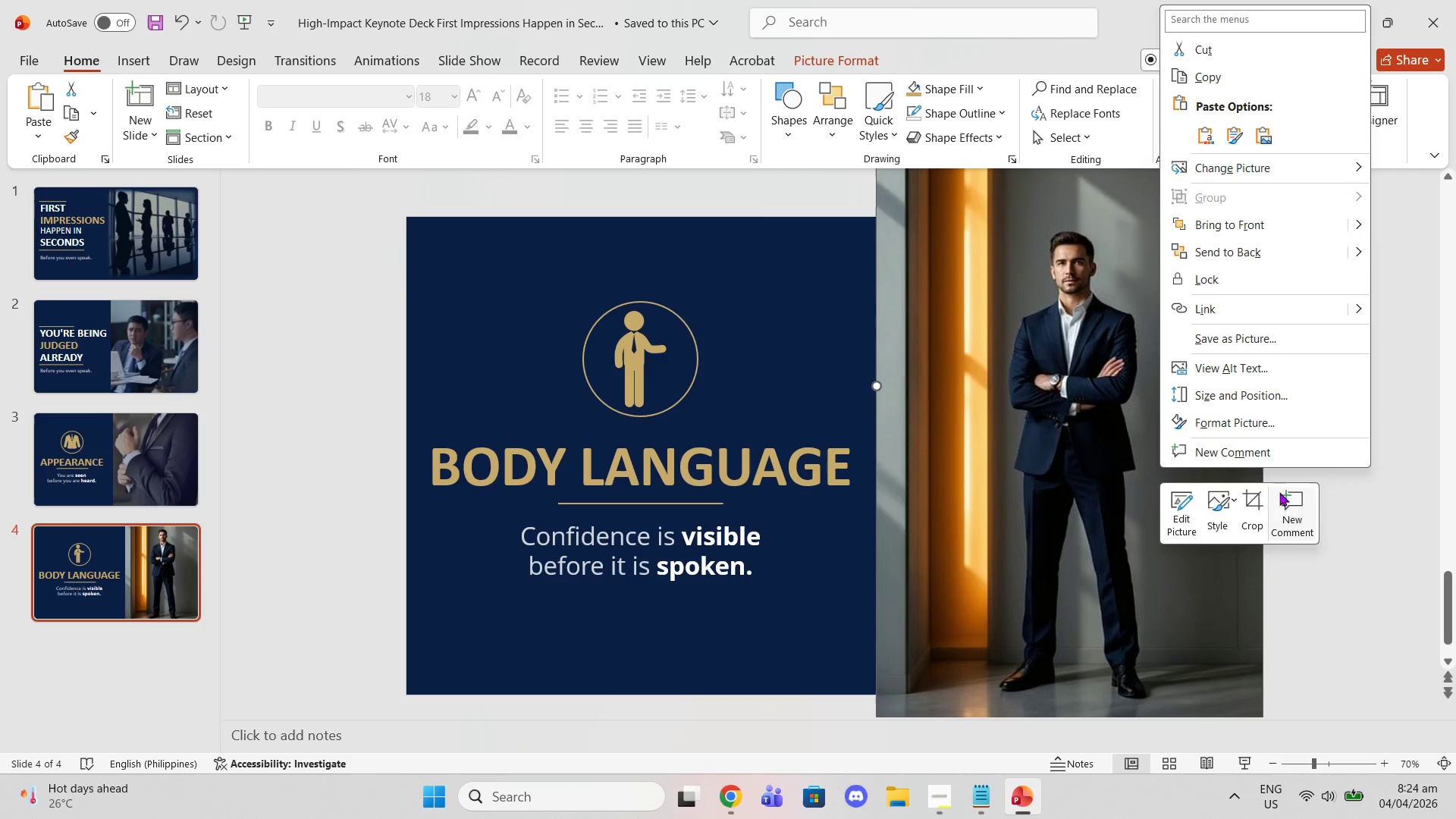 
left_click([1266, 500])
 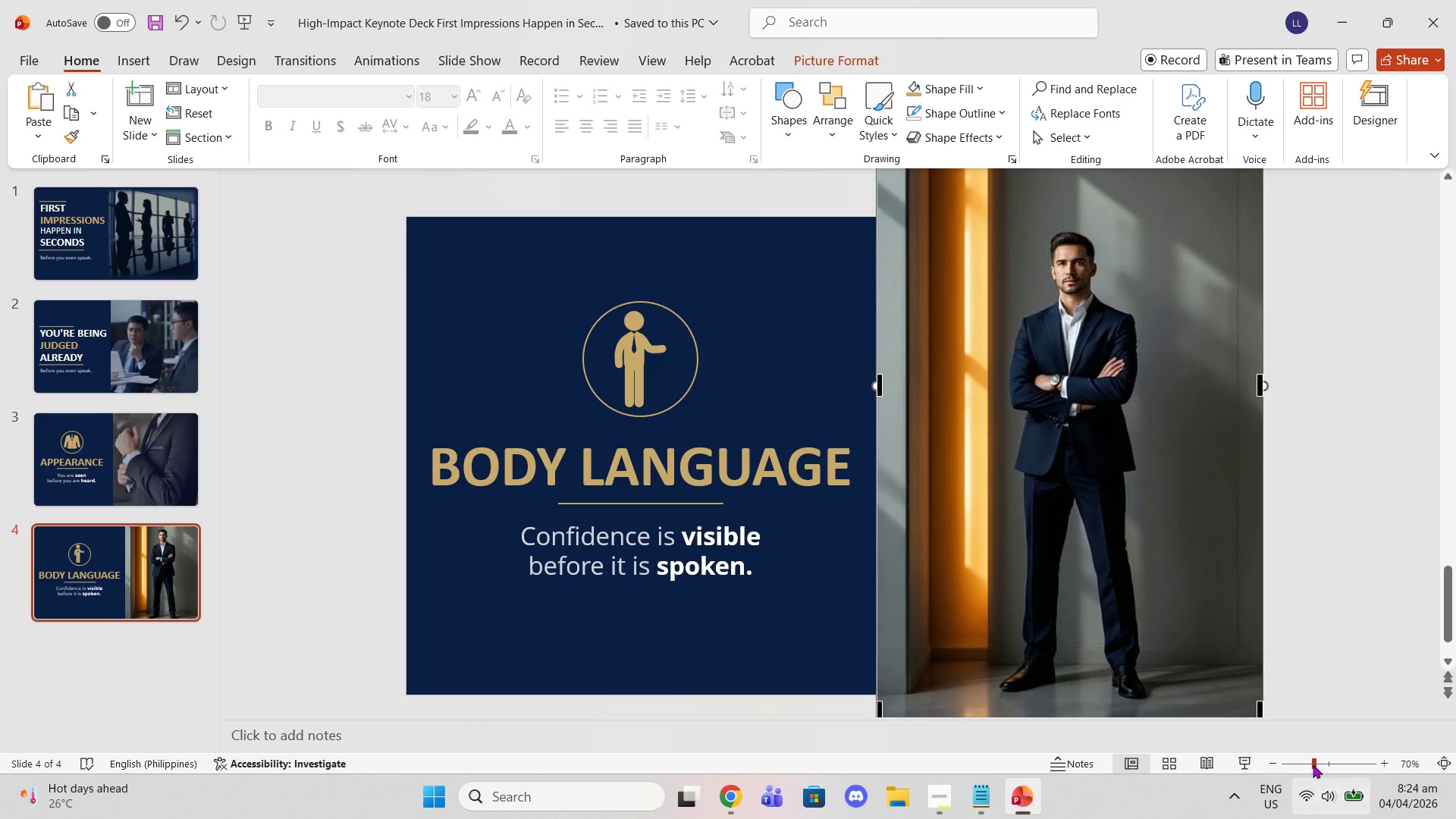 
left_click_drag(start_coordinate=[1313, 761], to_coordinate=[1301, 752])
 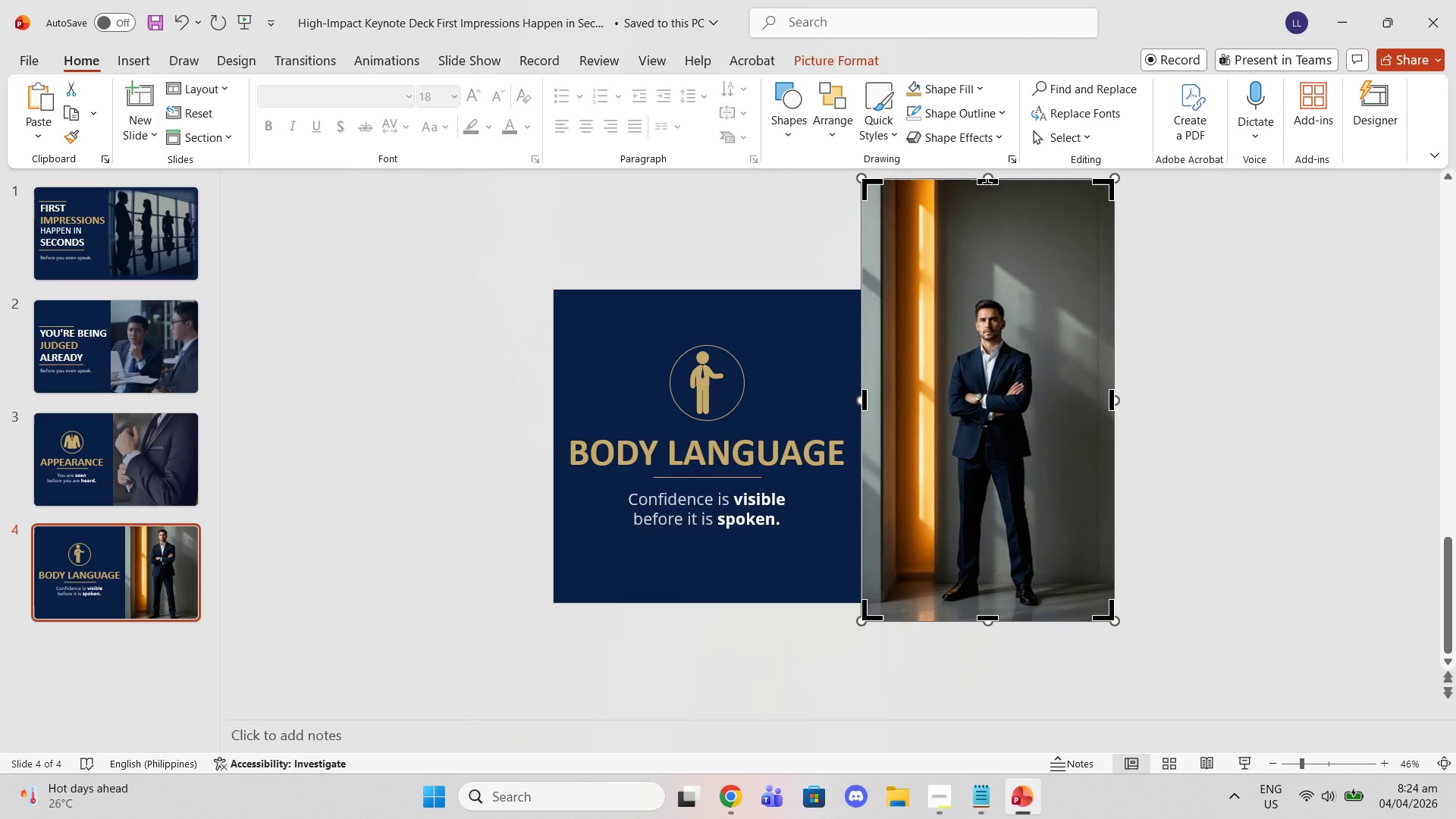 
left_click_drag(start_coordinate=[987, 184], to_coordinate=[990, 293])
 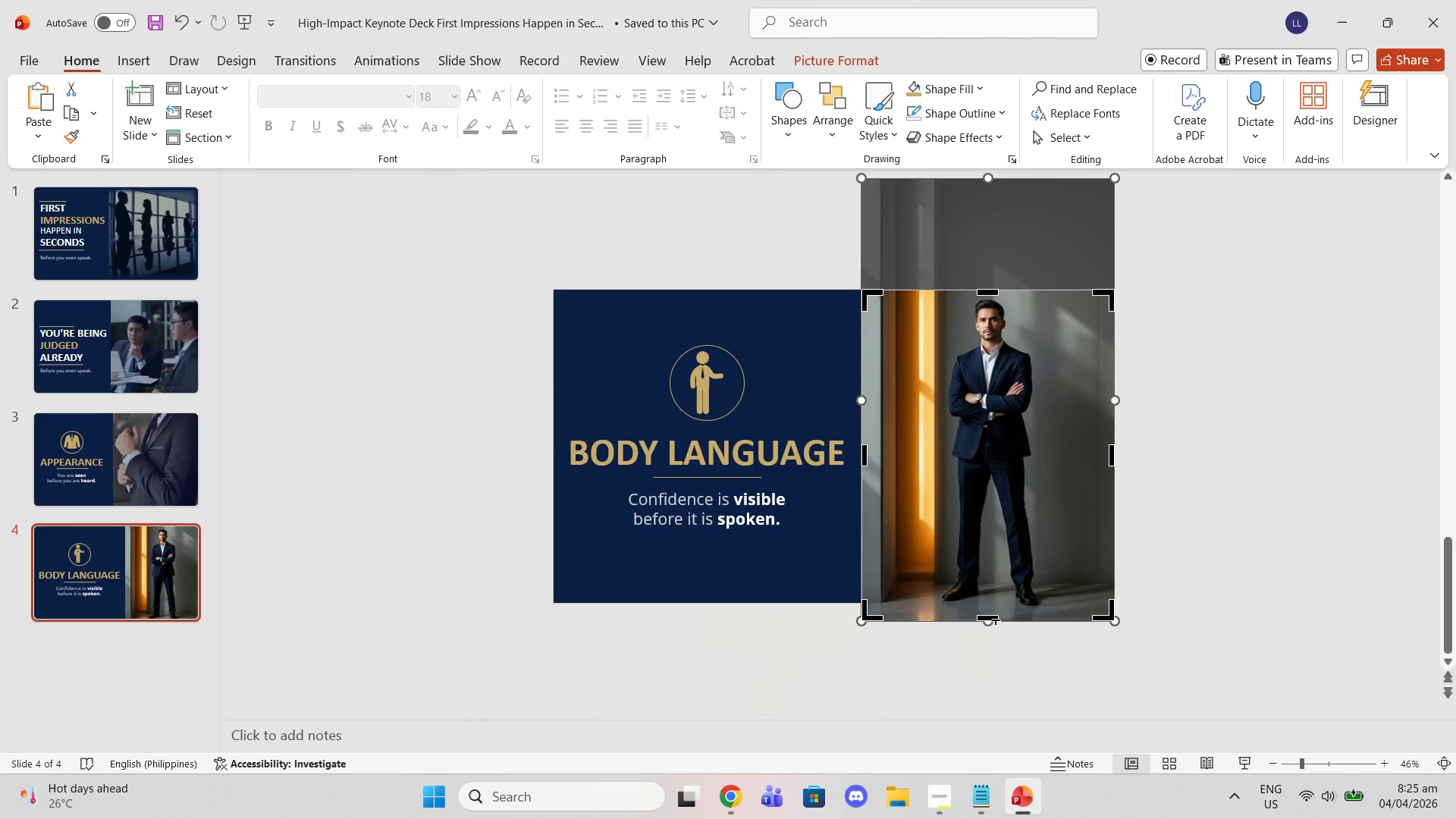 
left_click_drag(start_coordinate=[992, 620], to_coordinate=[987, 597])
 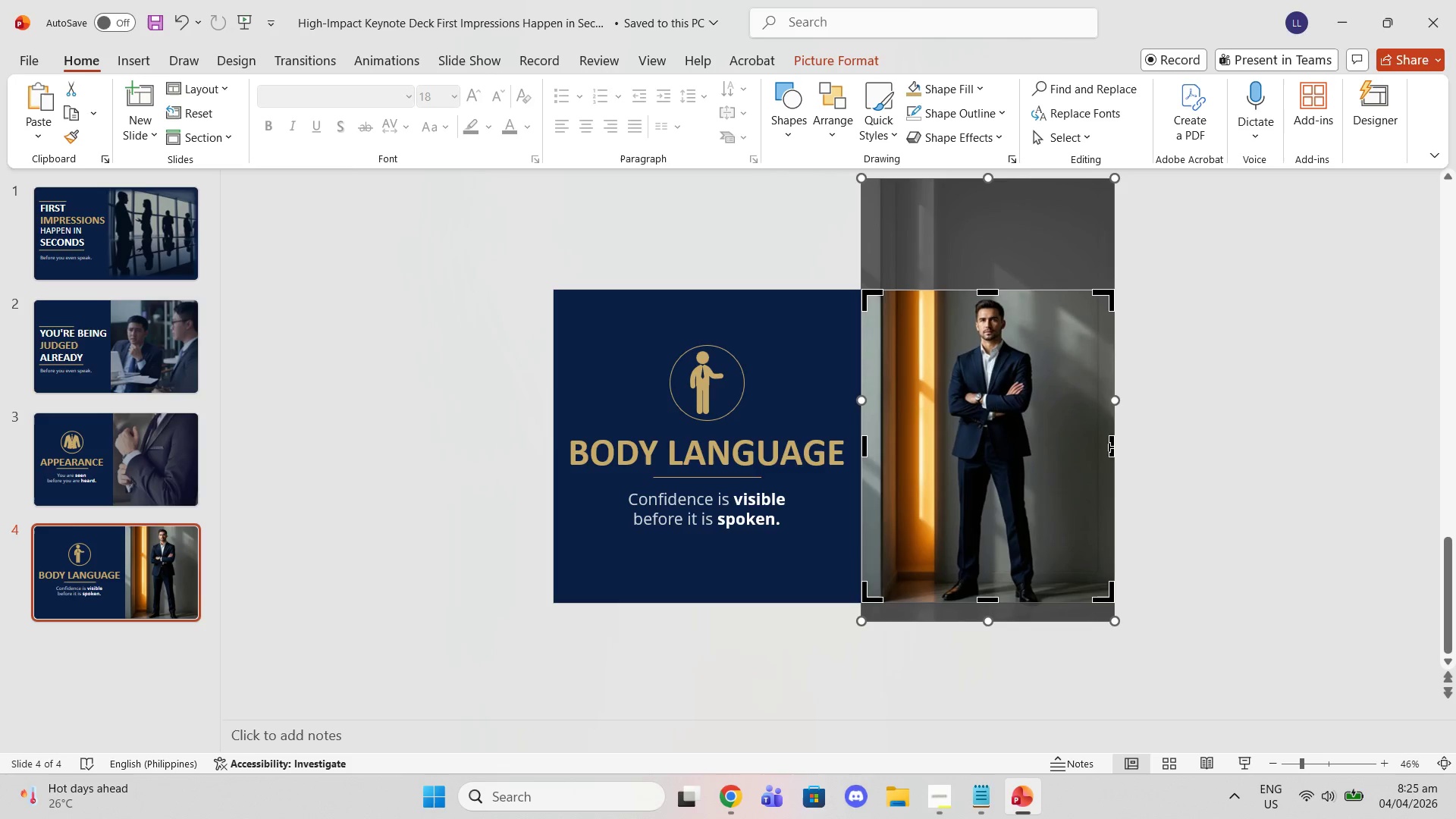 
left_click_drag(start_coordinate=[1113, 445], to_coordinate=[1112, 437])
 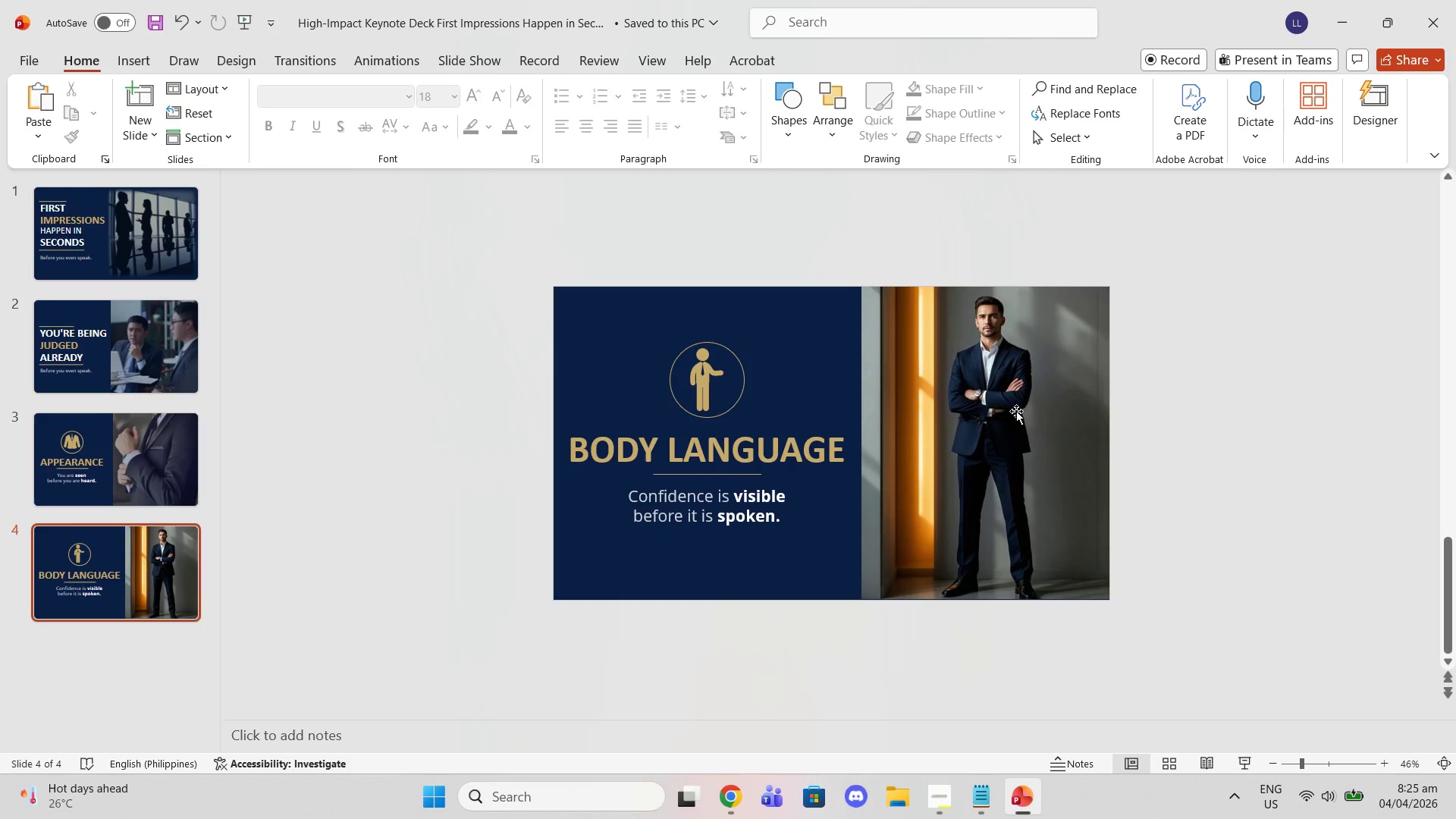 
double_click([1000, 410])
 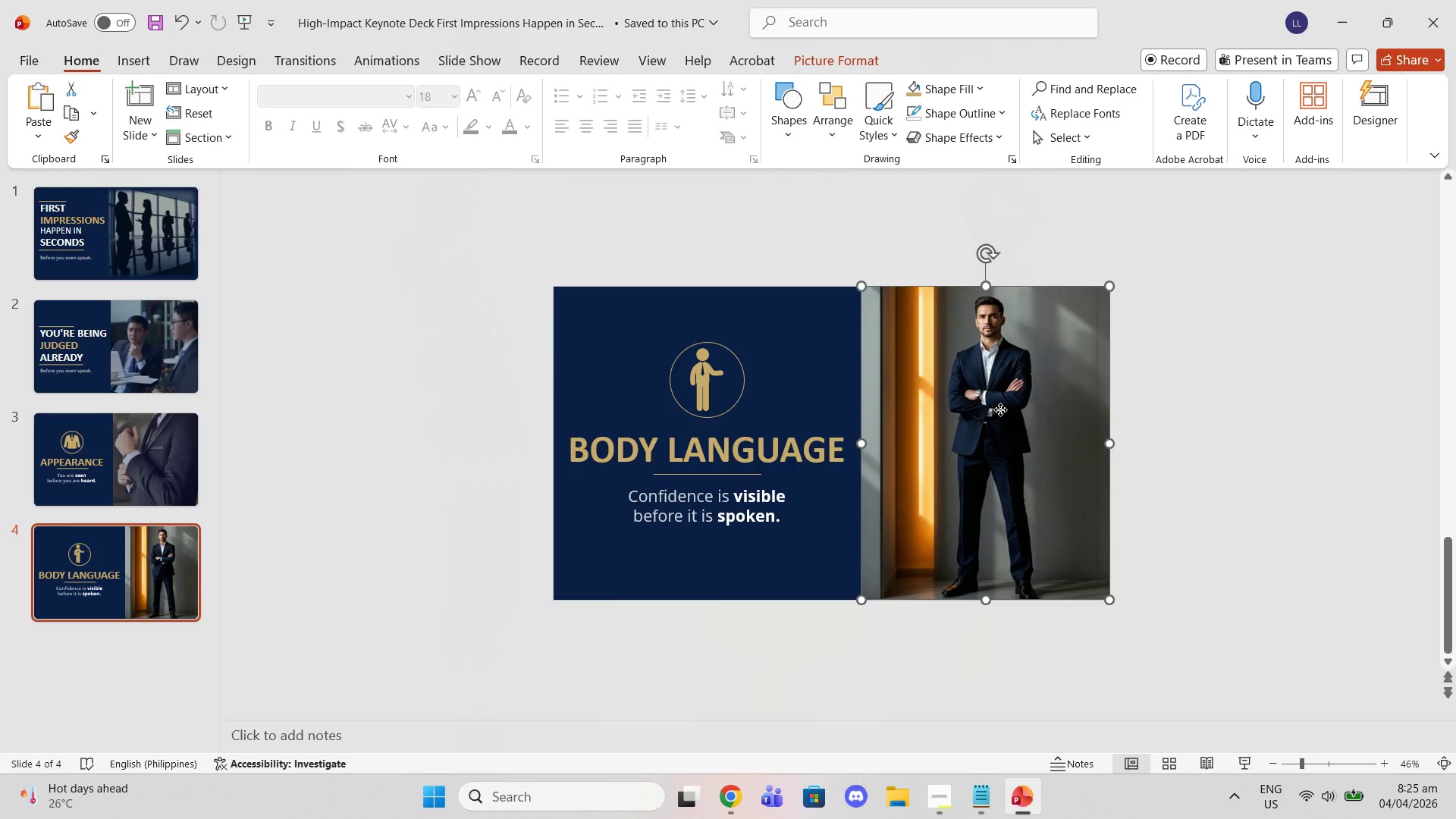 
triple_click([1000, 410])
 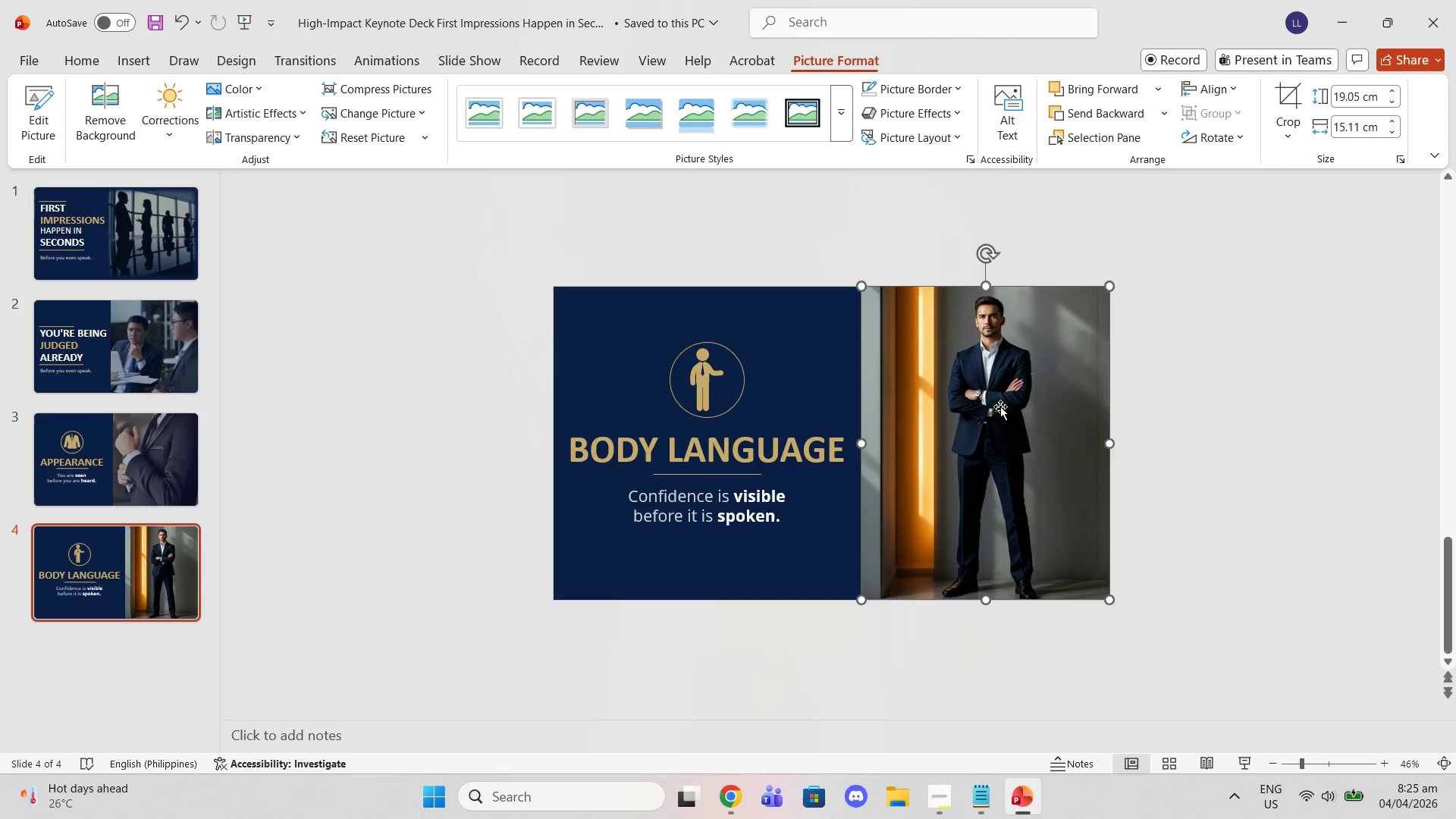 
right_click([1000, 406])
 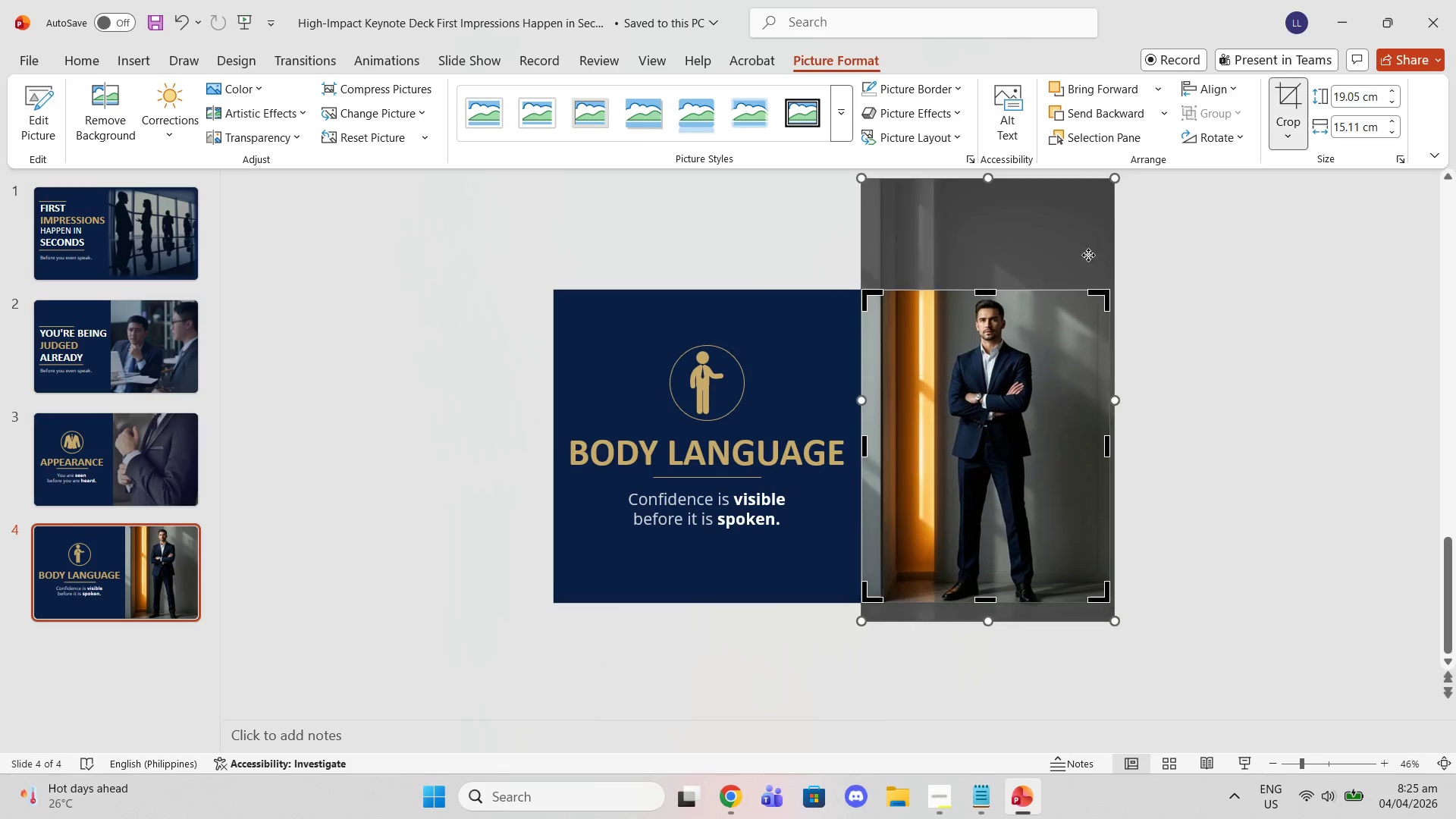 
left_click_drag(start_coordinate=[983, 371], to_coordinate=[984, 364])
 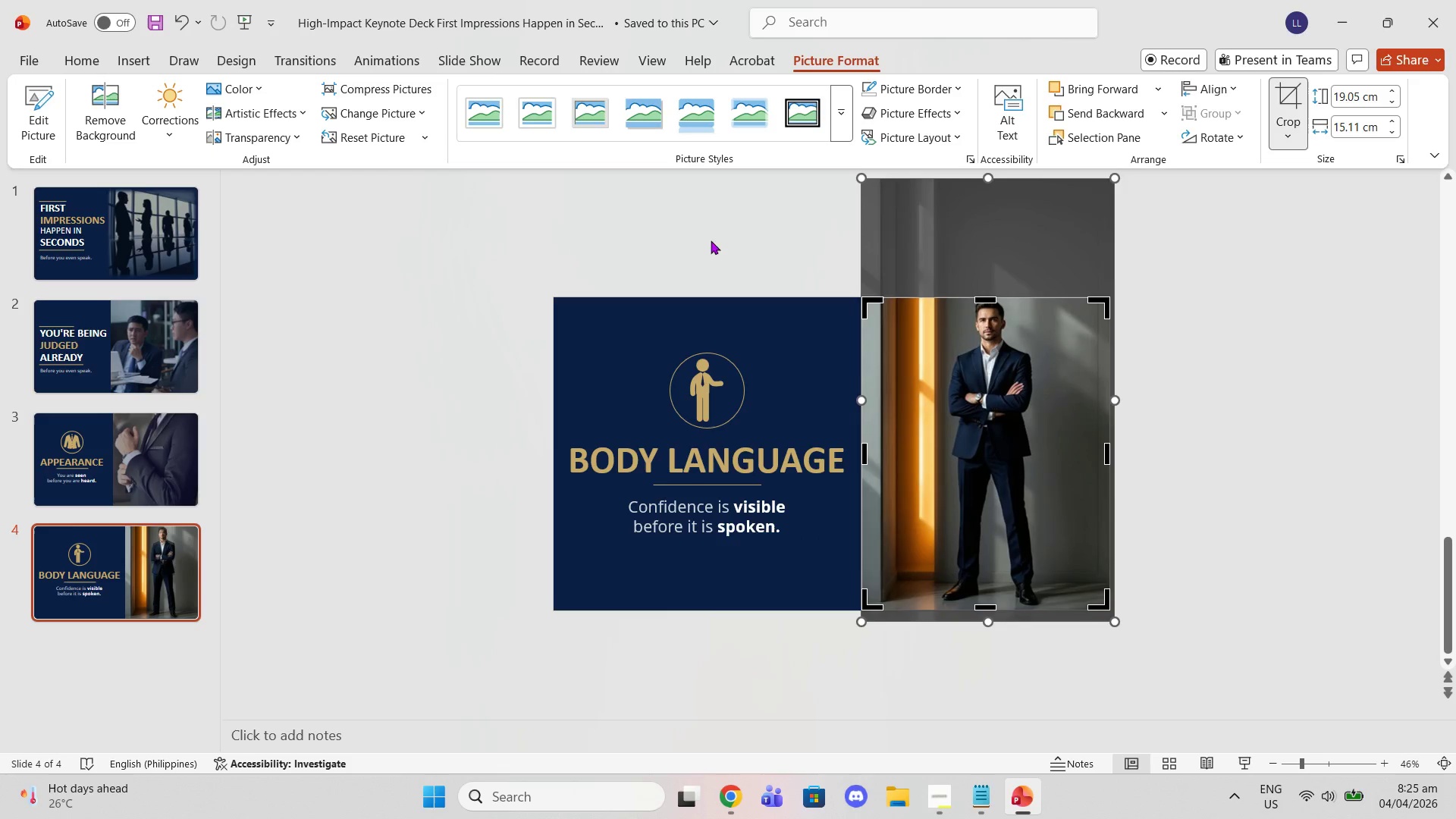 
left_click([692, 184])
 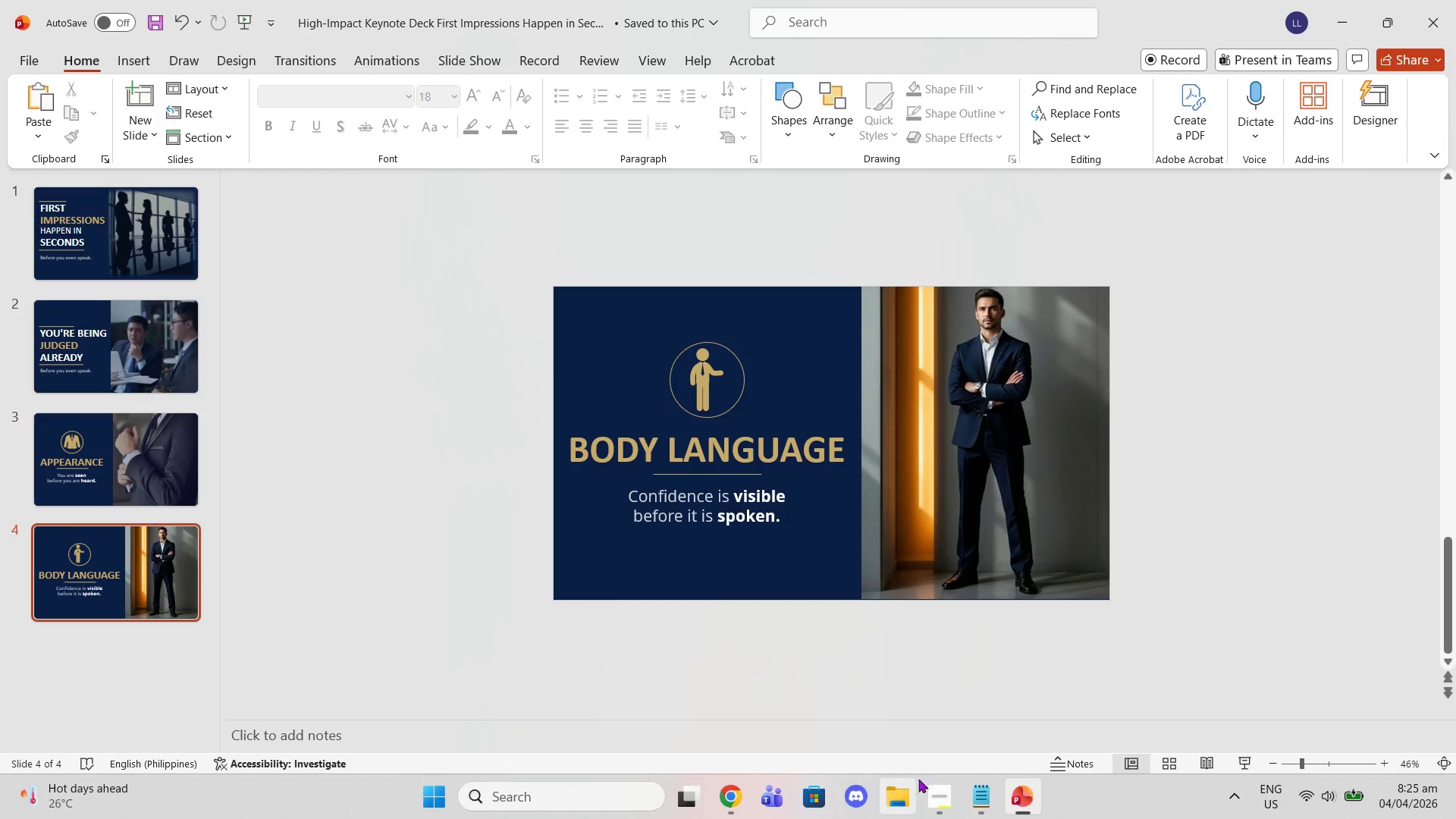 
left_click([971, 799])
 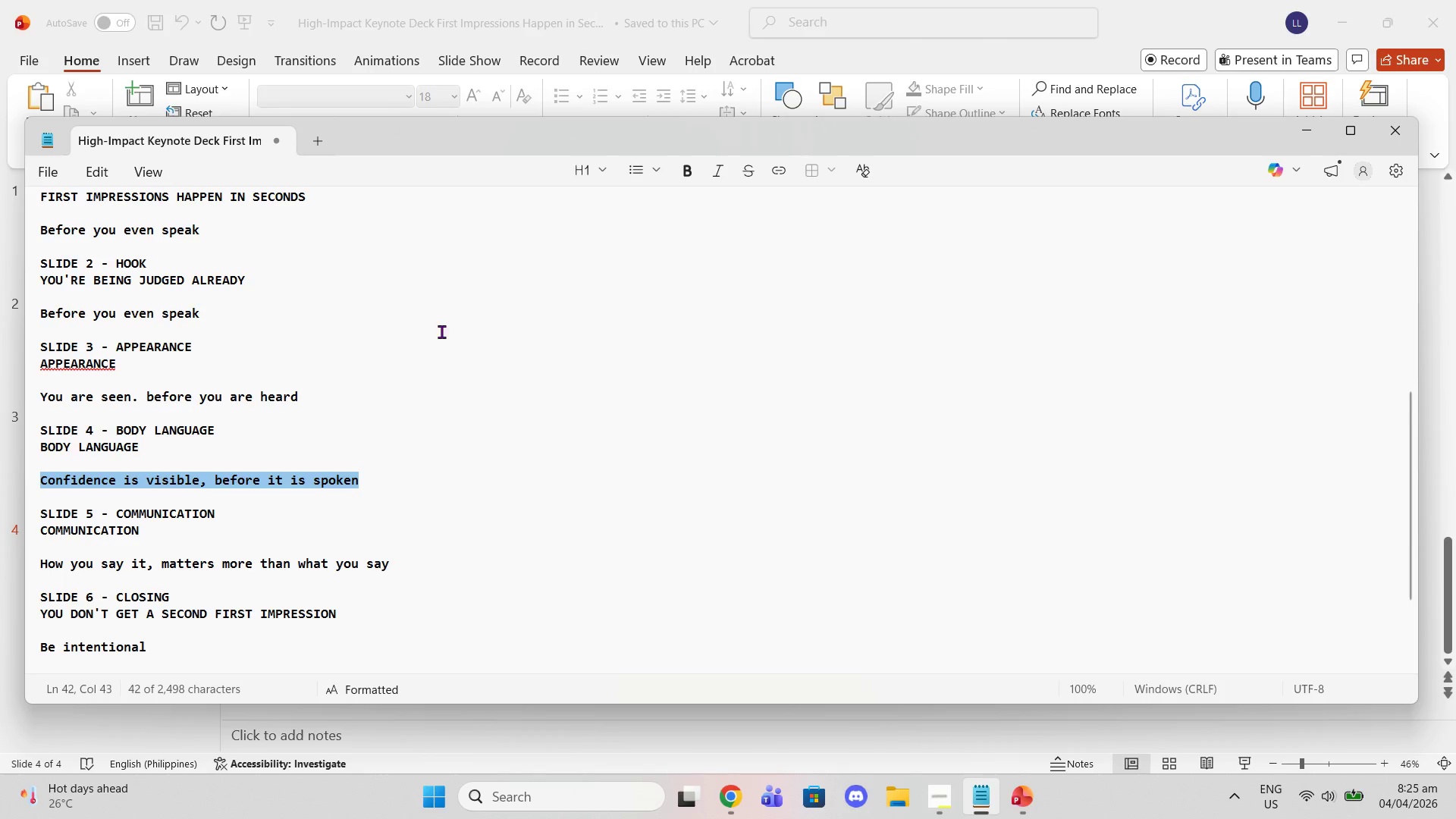 
scroll: coordinate [438, 366], scroll_direction: down, amount: 4.0
 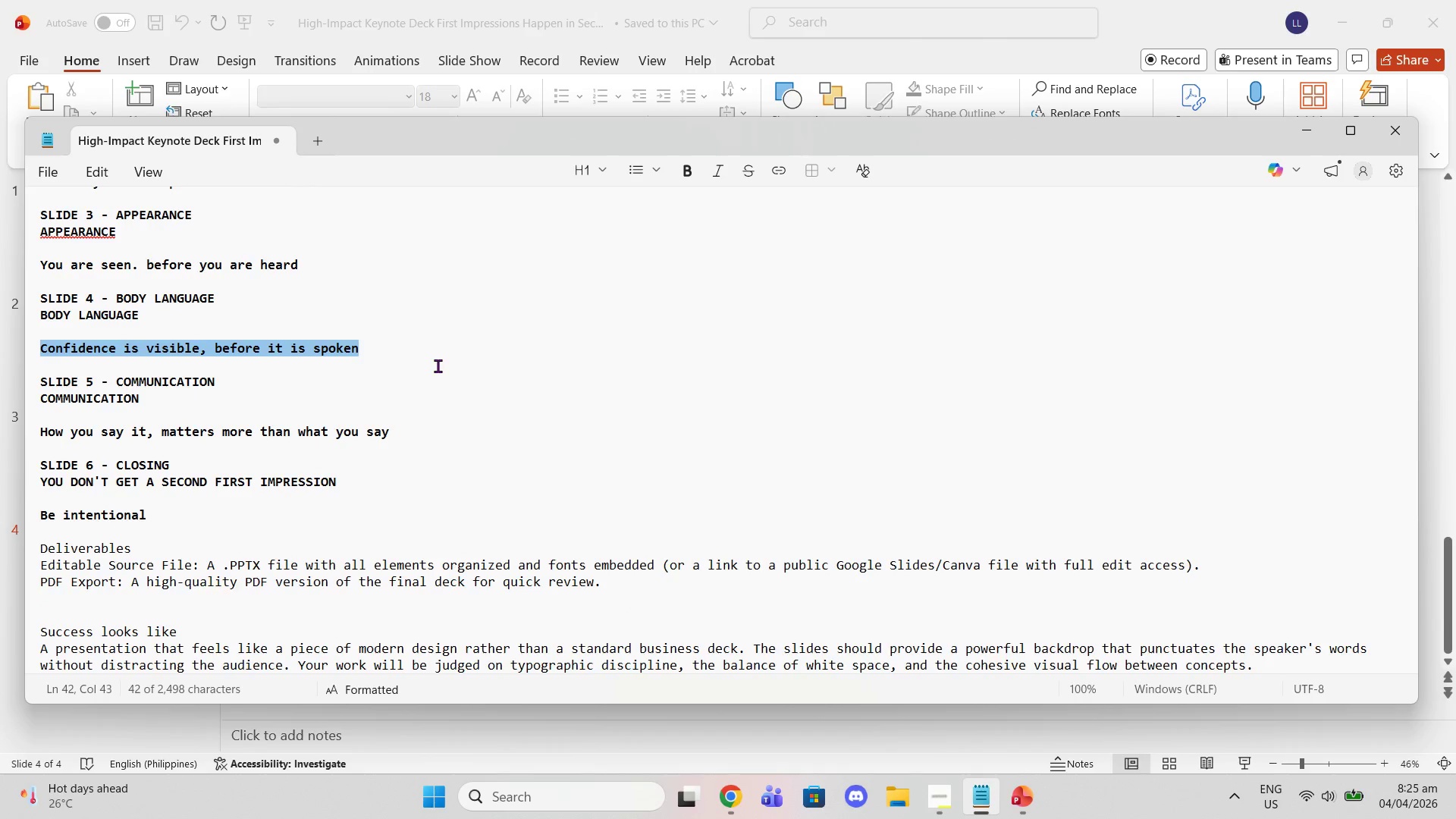 
scroll: coordinate [438, 366], scroll_direction: up, amount: 2.0
 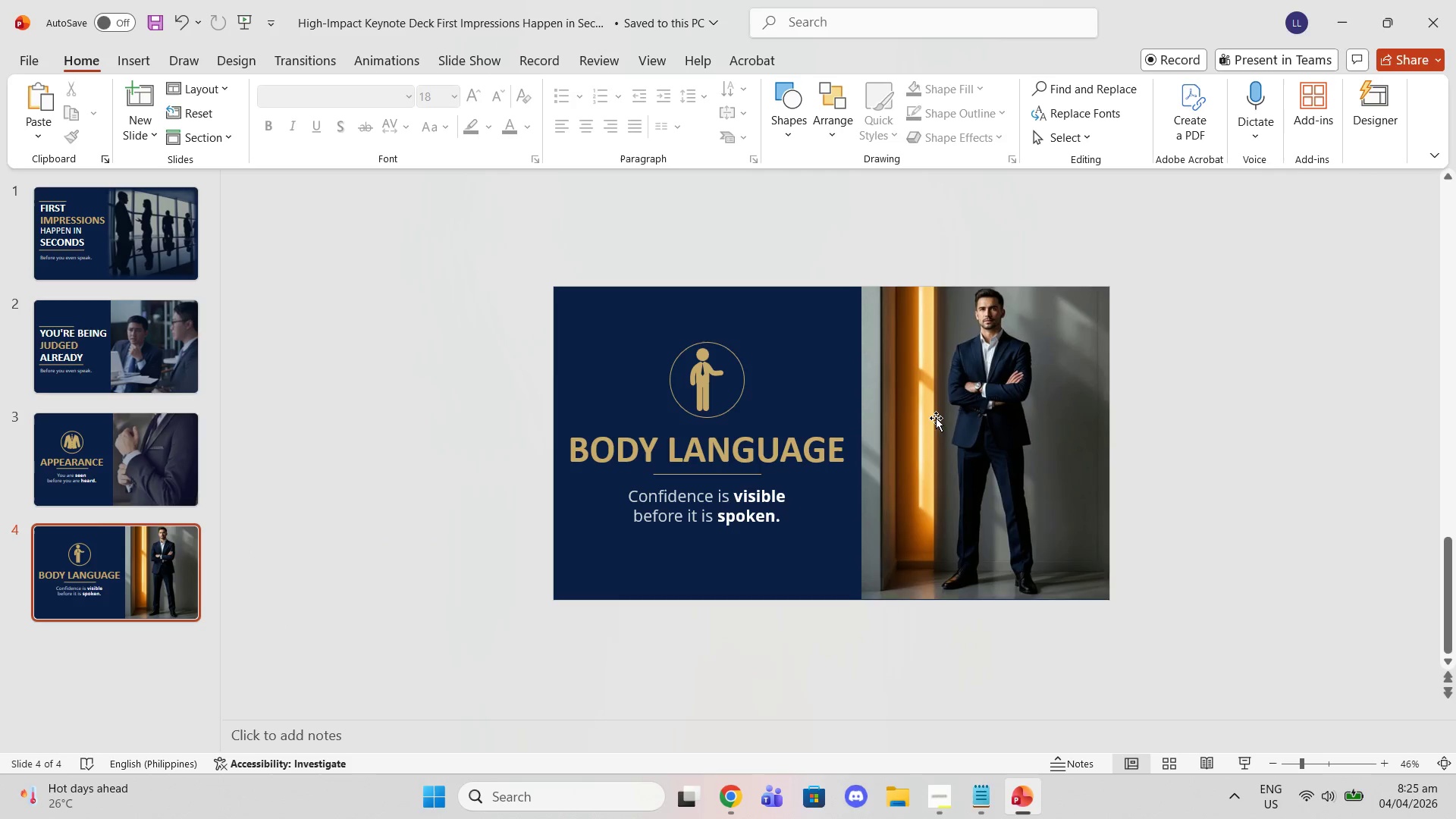 
double_click([984, 410])
 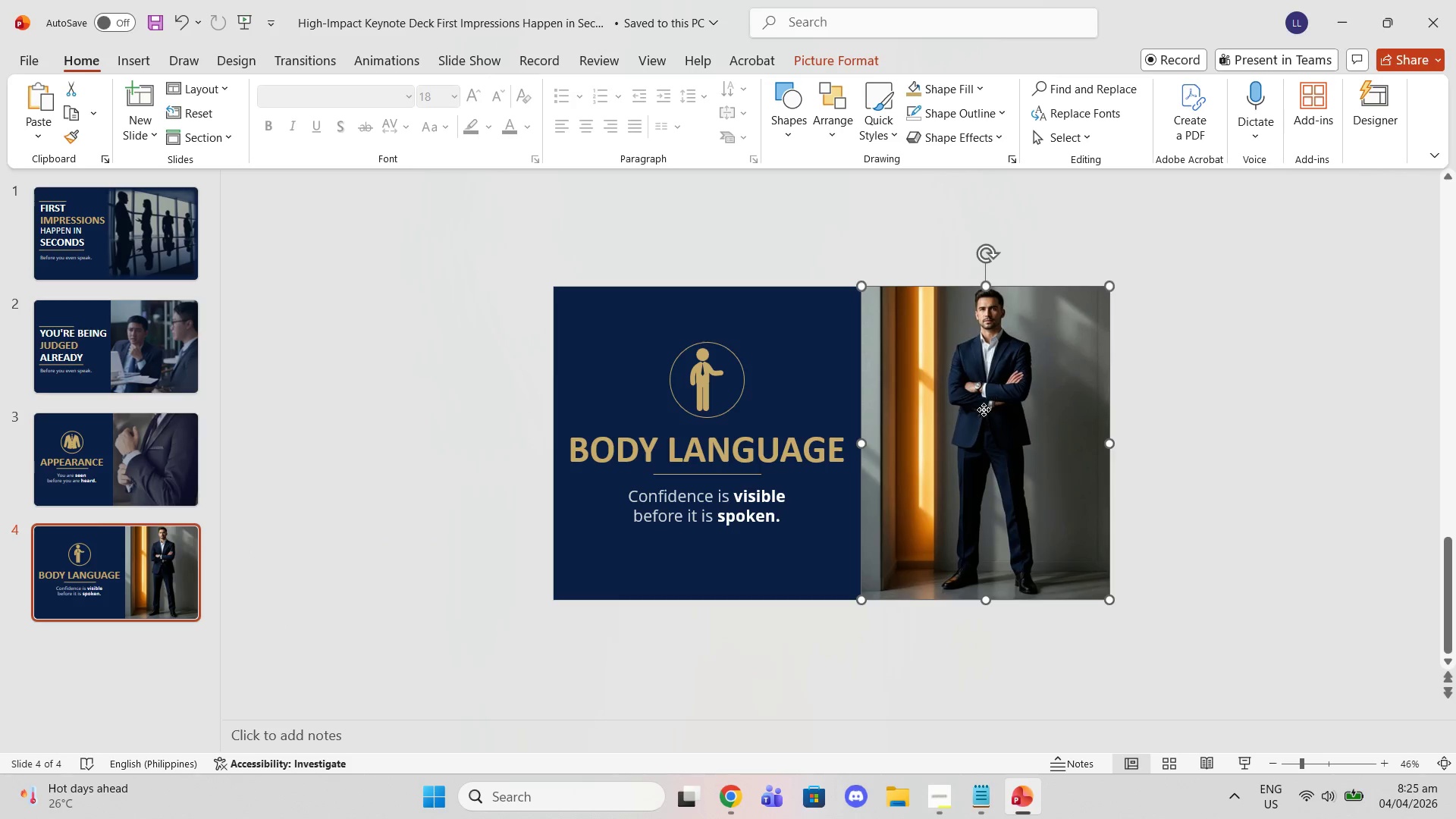 
right_click([984, 410])
 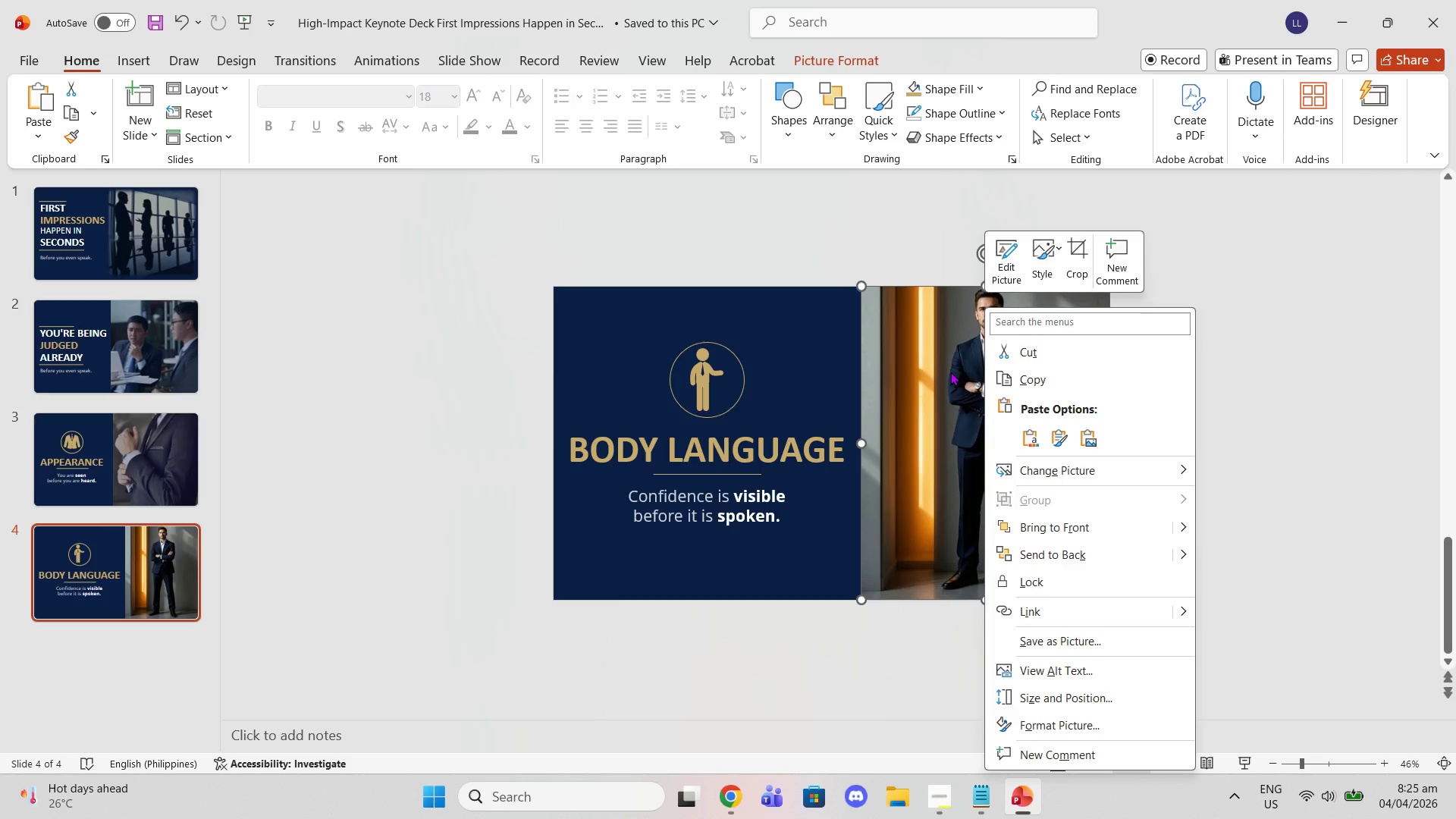 
left_click([950, 372])
 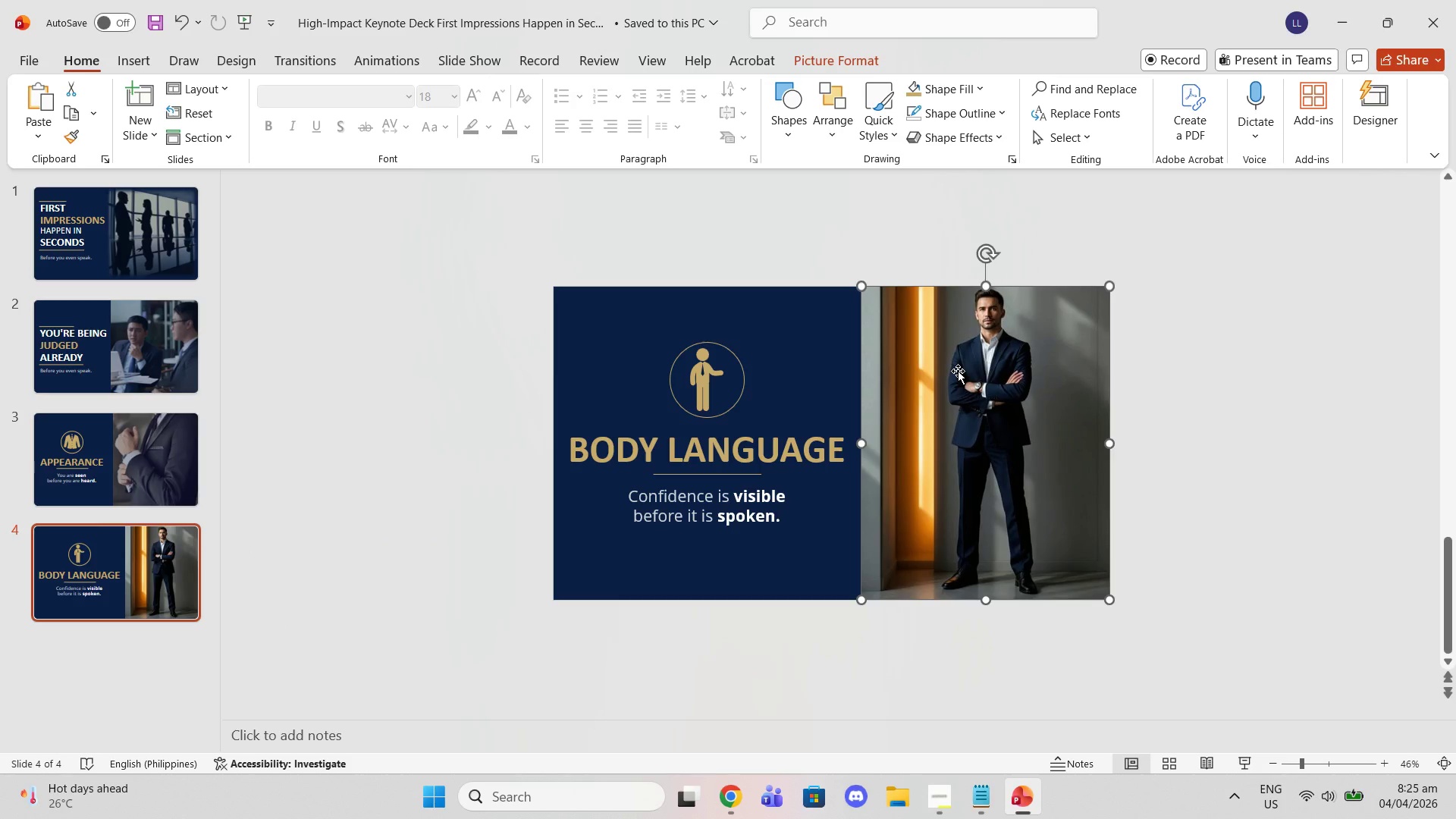 
key(Delete)
 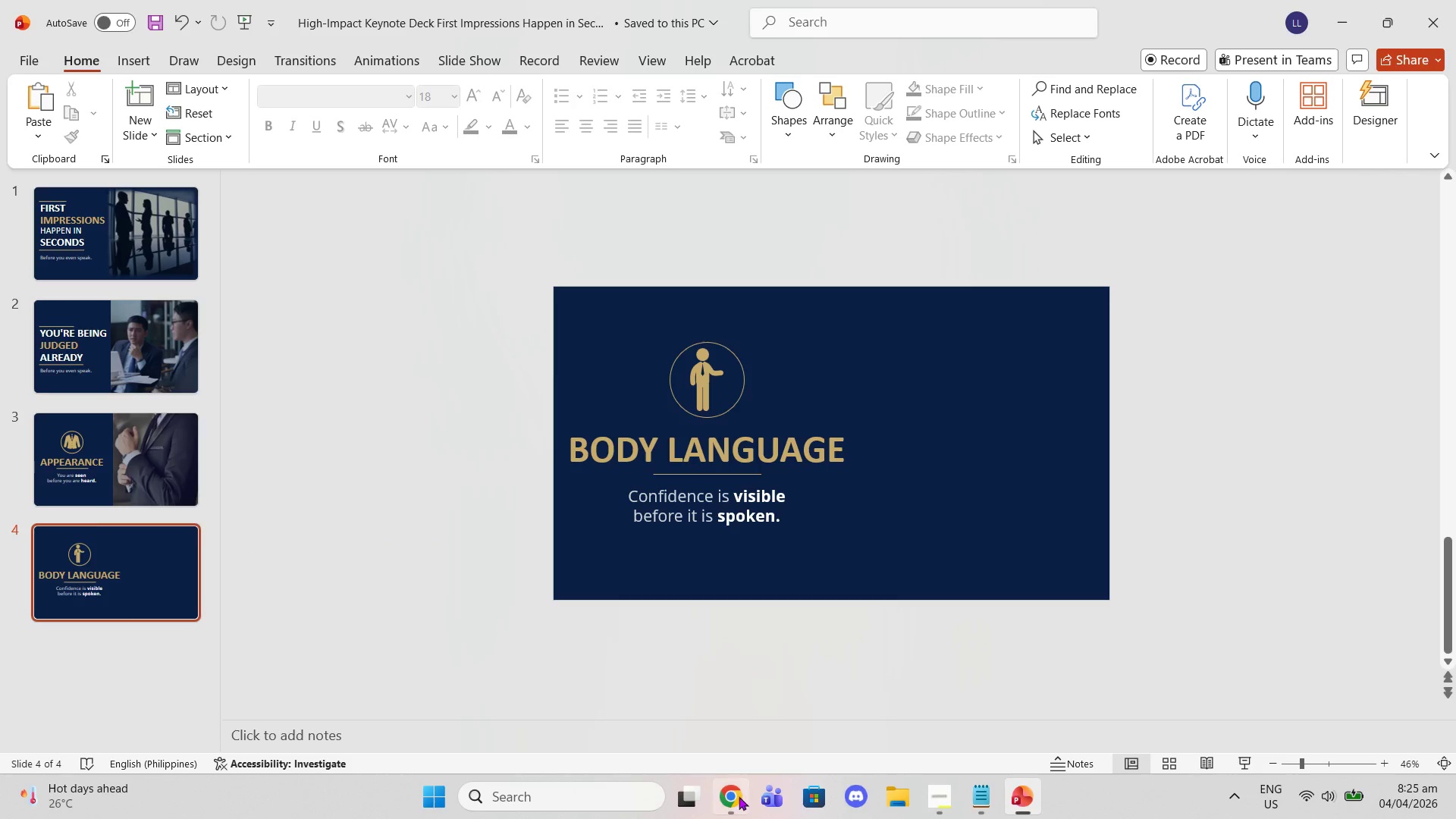 
left_click([728, 793])
 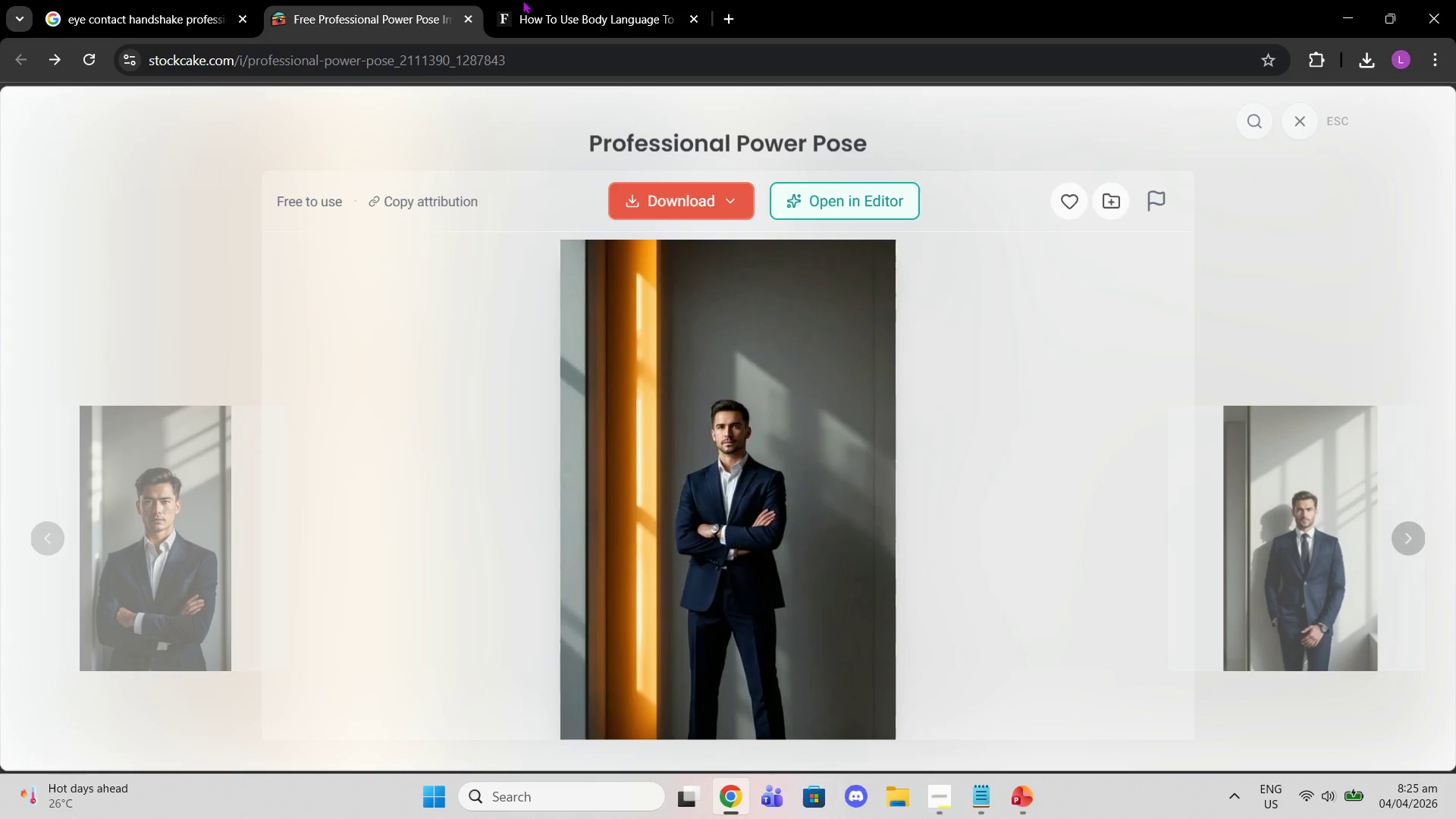 
left_click([577, 0])
 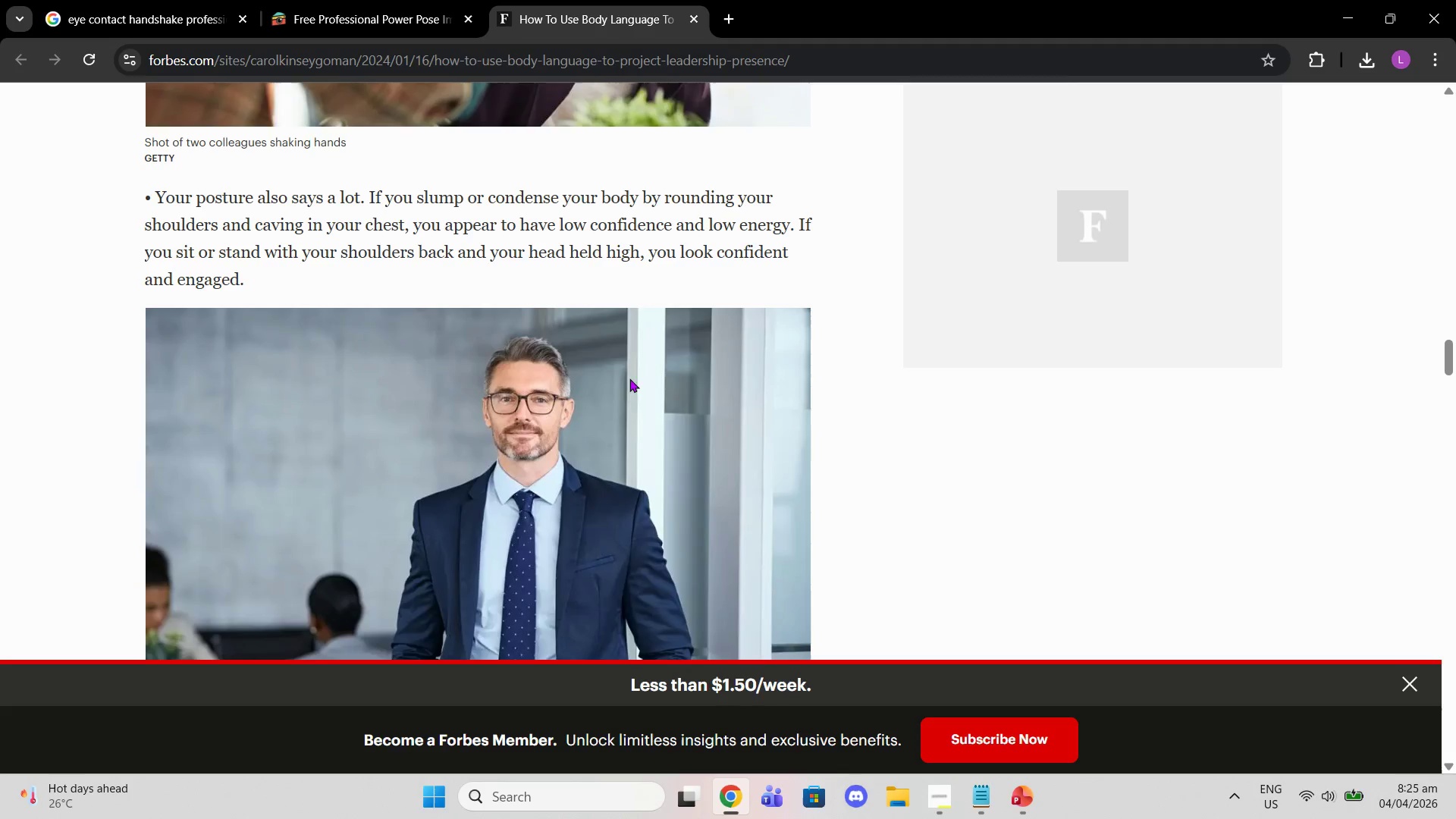 
scroll: coordinate [633, 420], scroll_direction: down, amount: 8.0
 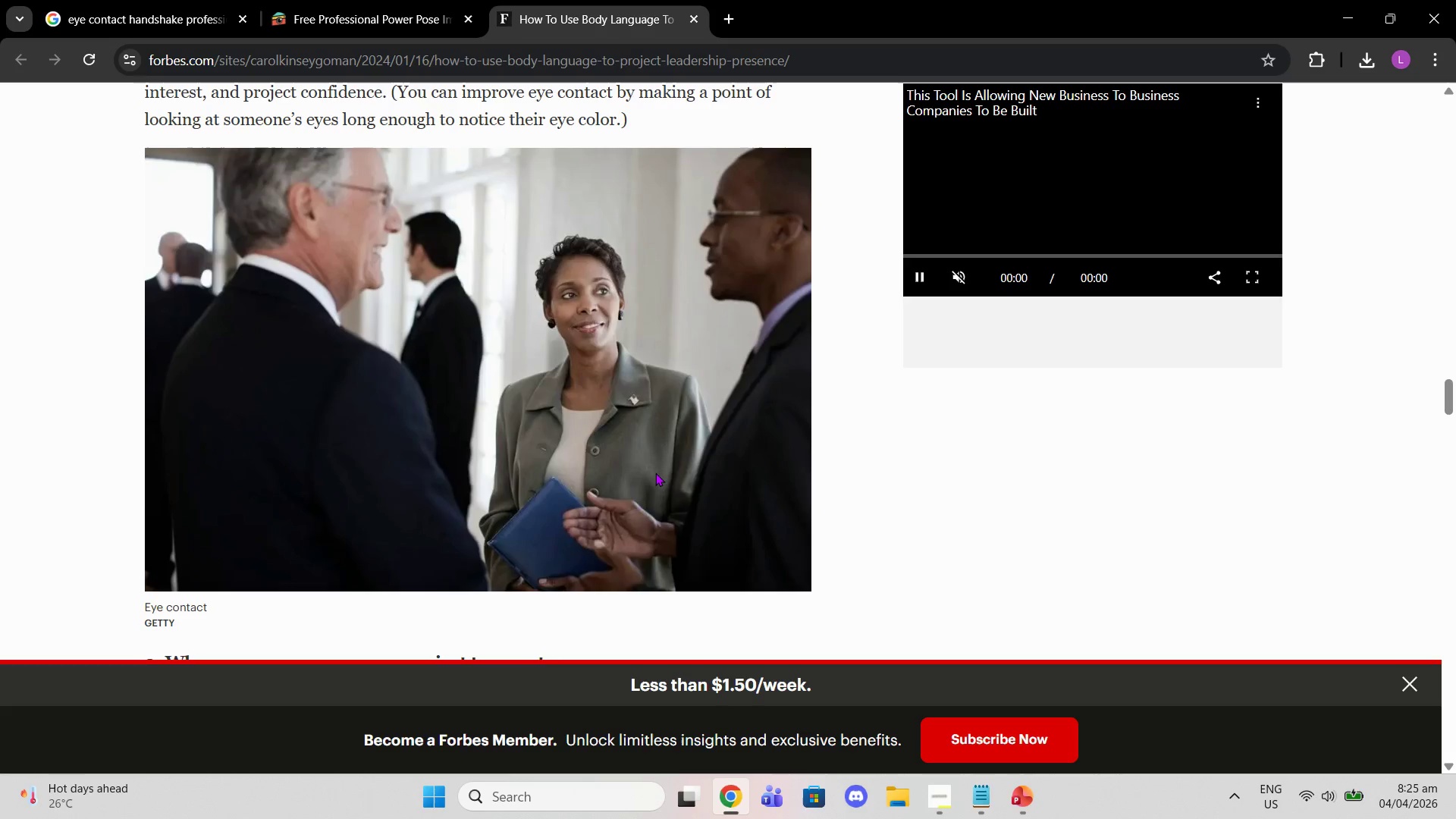 
scroll: coordinate [649, 441], scroll_direction: up, amount: 15.0
 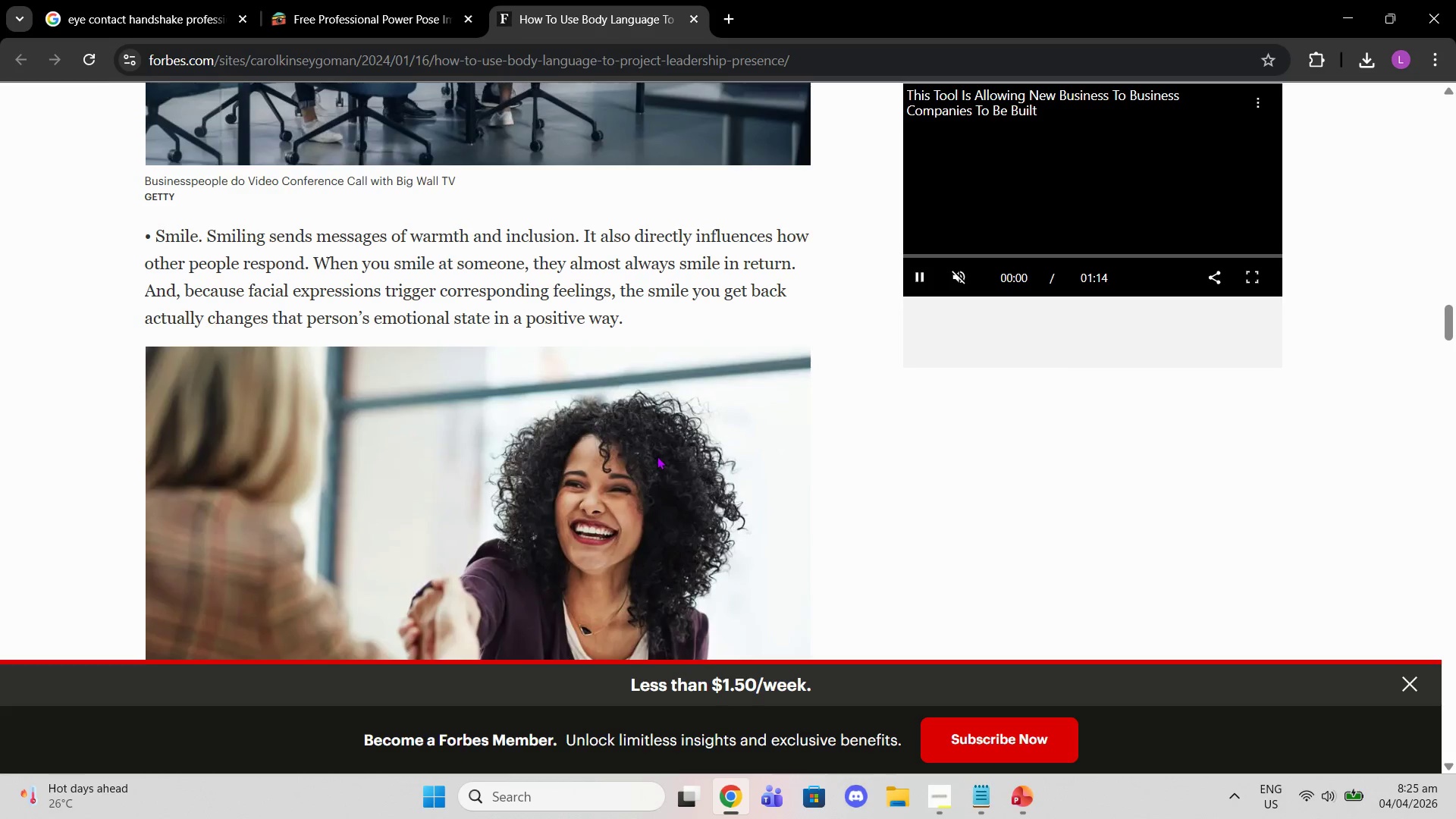 
scroll: coordinate [657, 456], scroll_direction: down, amount: 3.0
 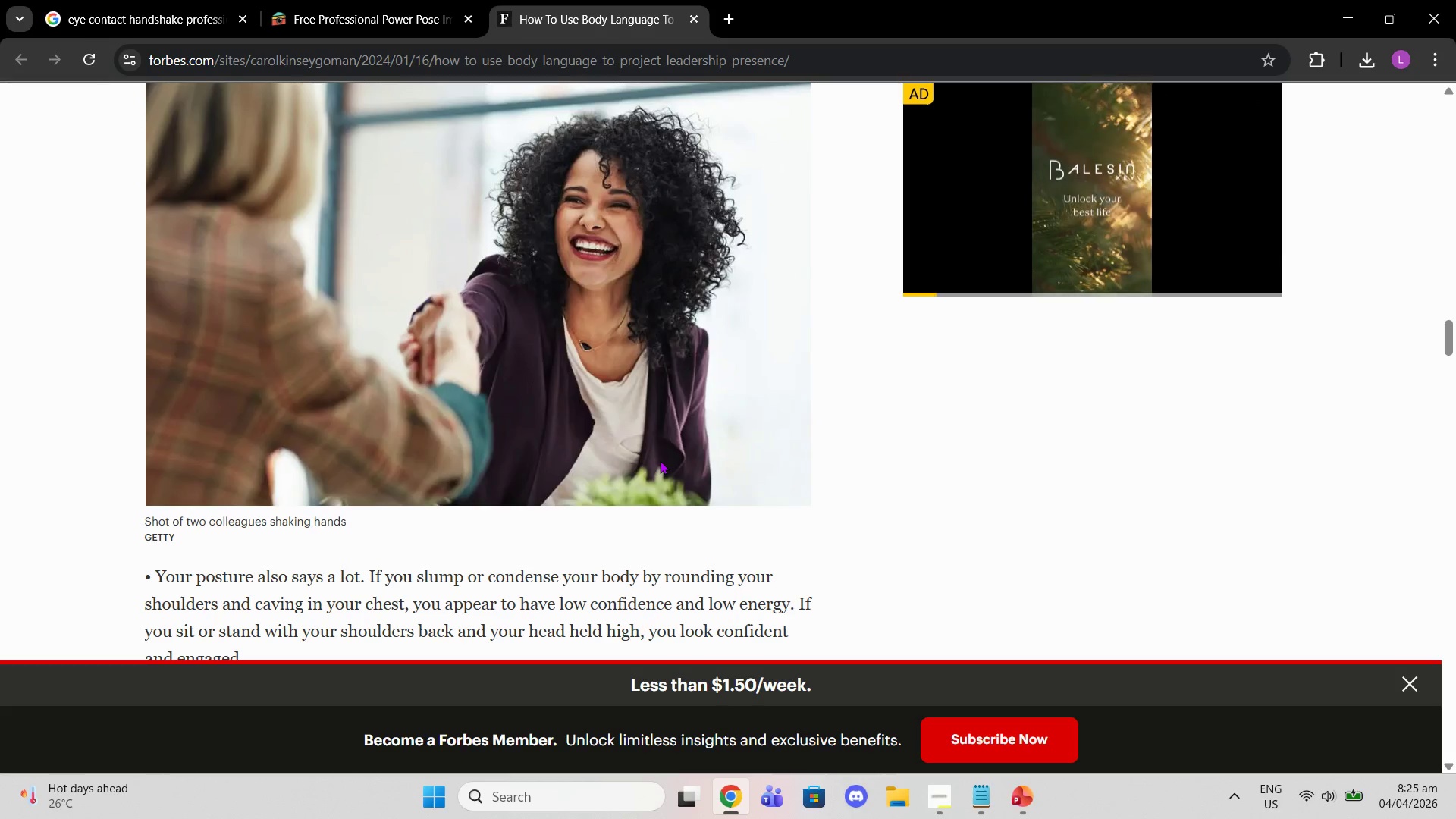 
scroll: coordinate [671, 397], scroll_direction: up, amount: 19.0
 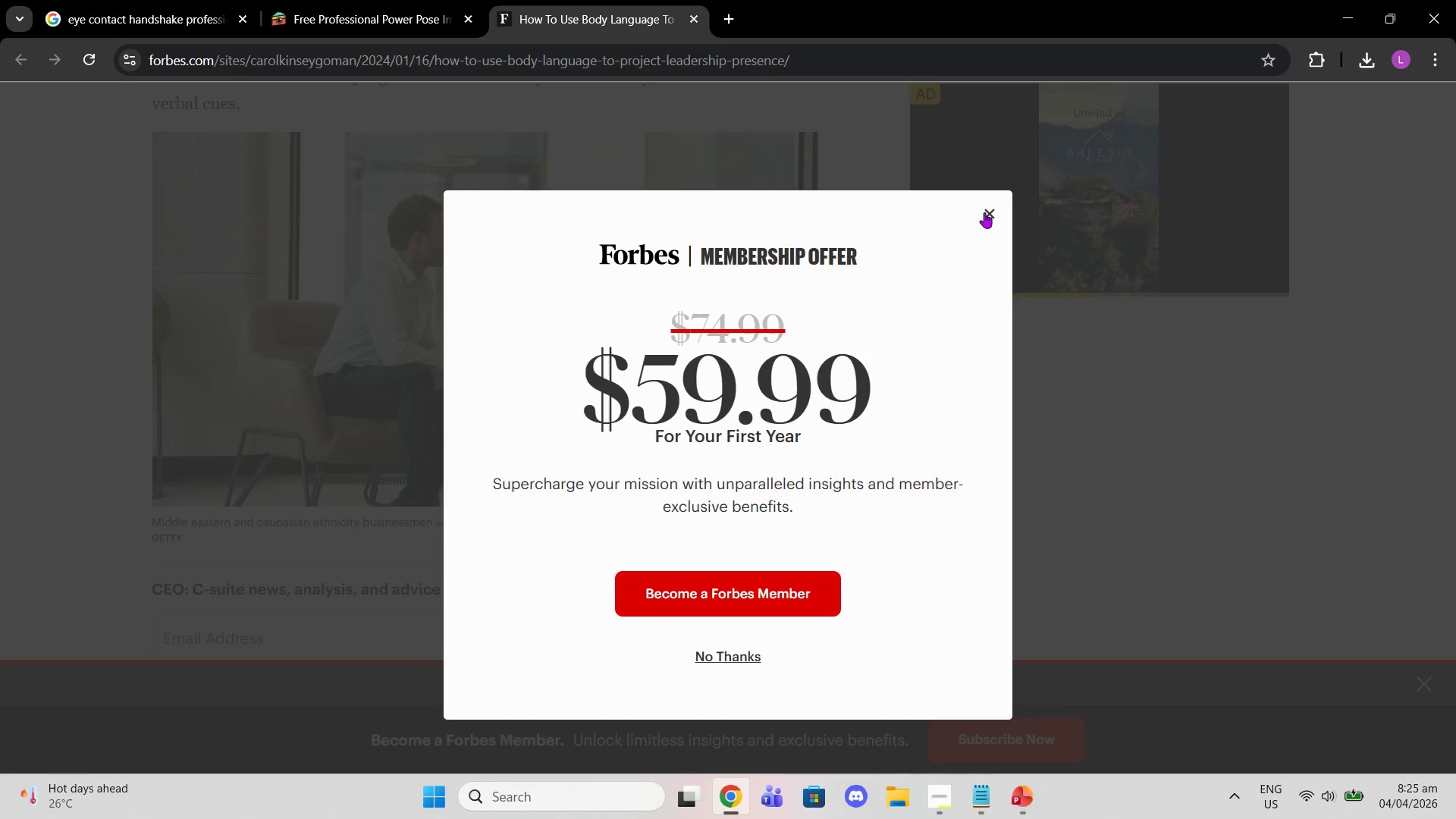 
left_click([630, 390])
 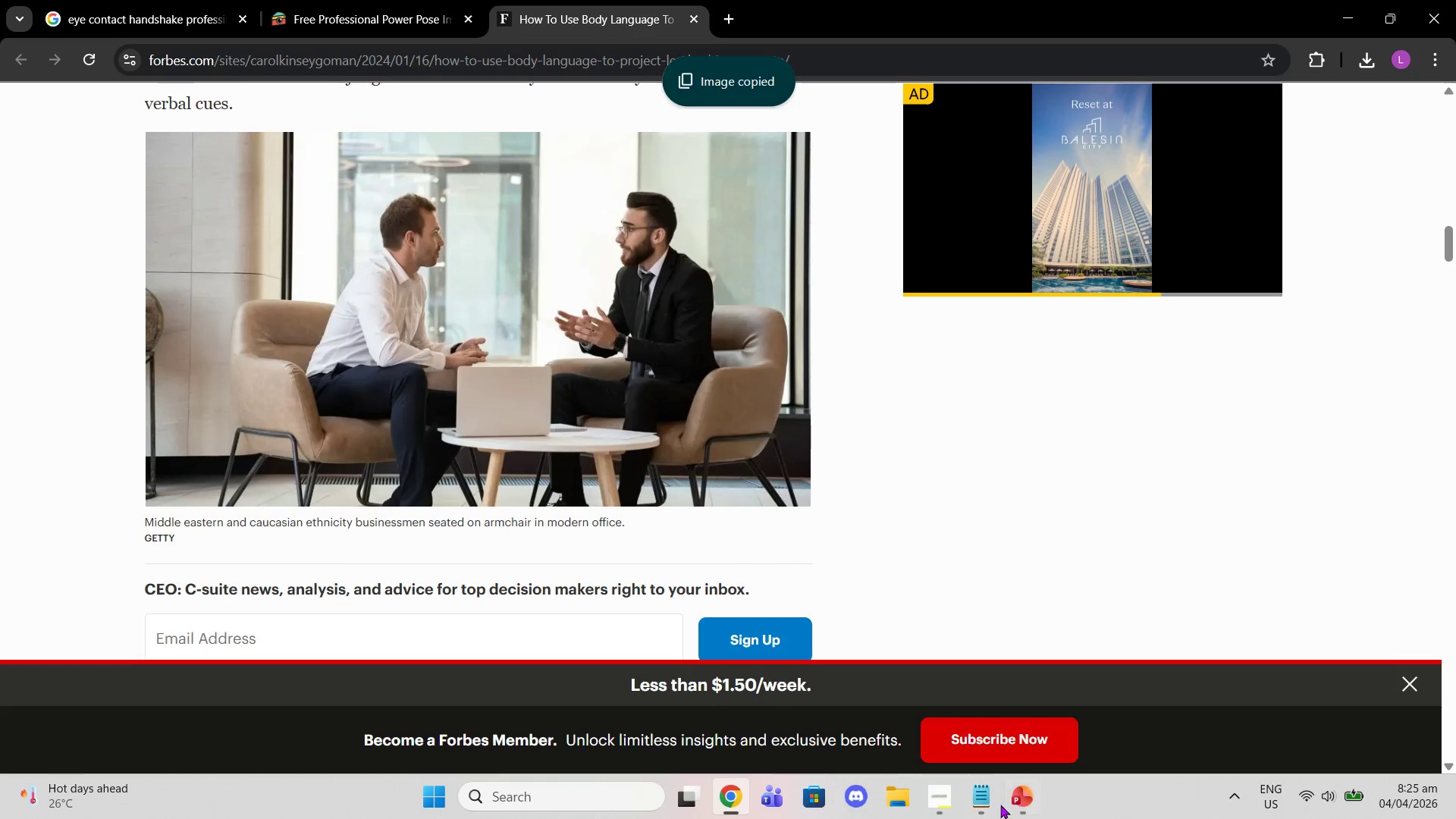 
left_click([1013, 813])
 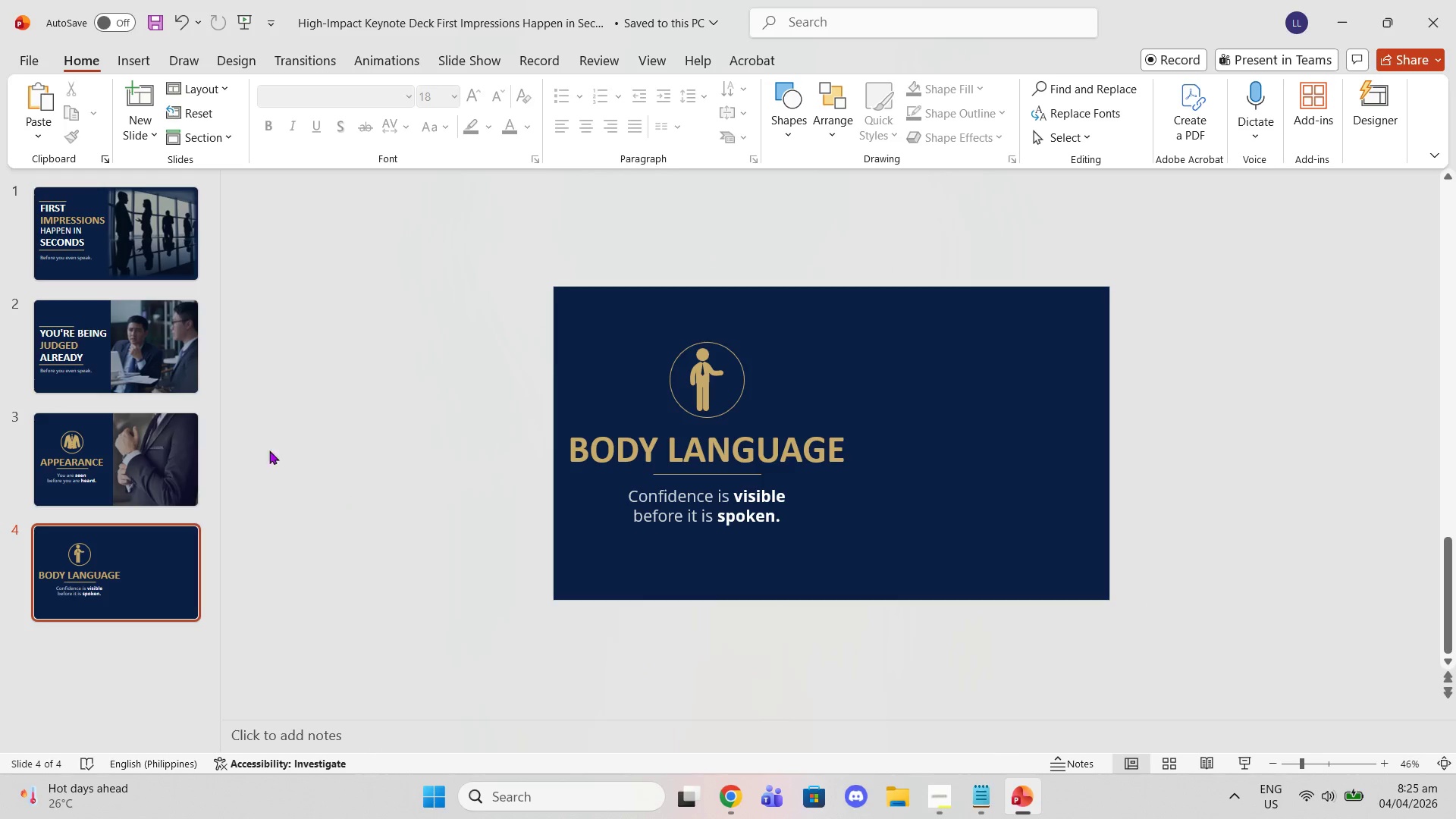 
left_click([114, 339])
 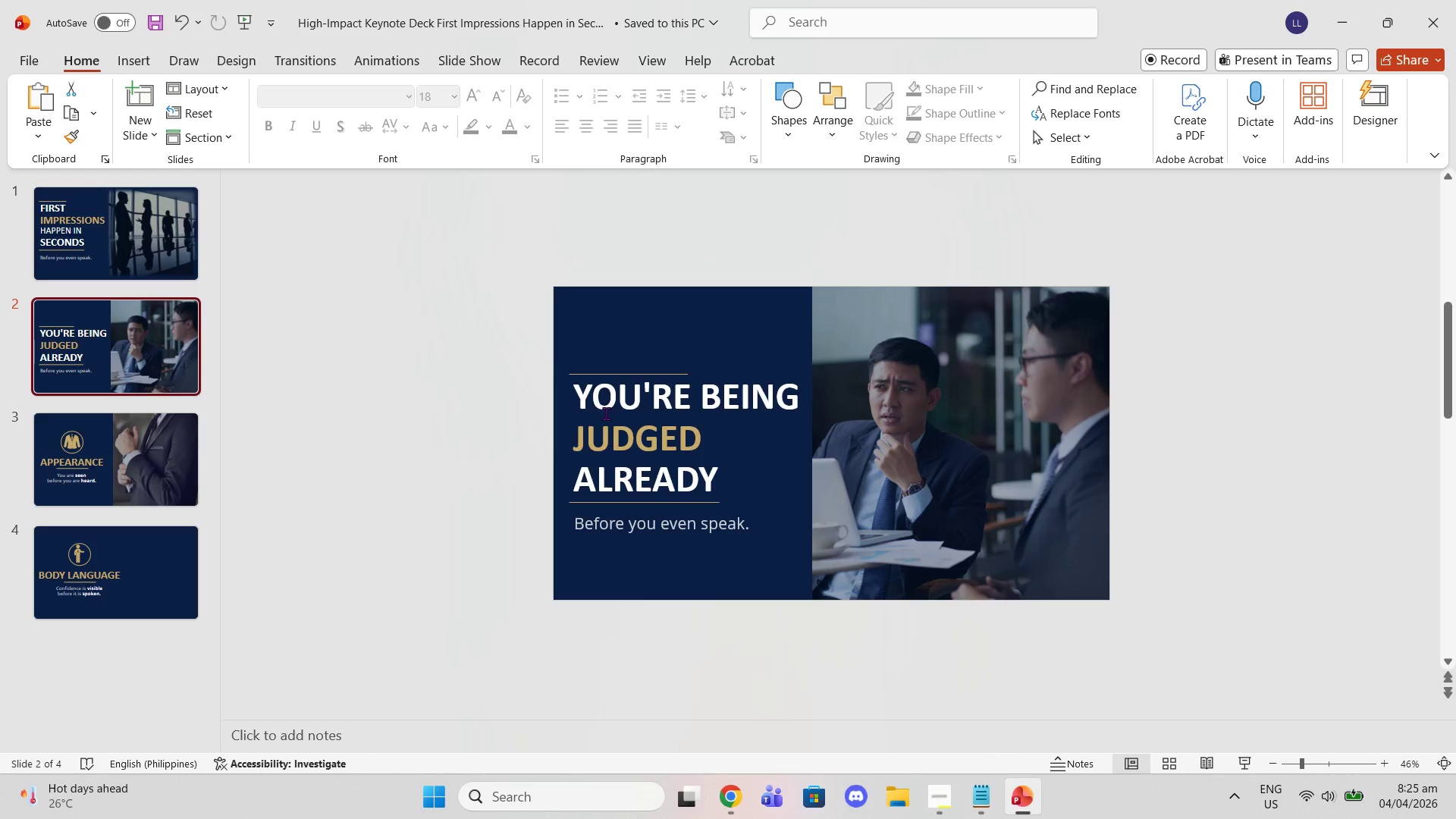 
key(Control+V)
 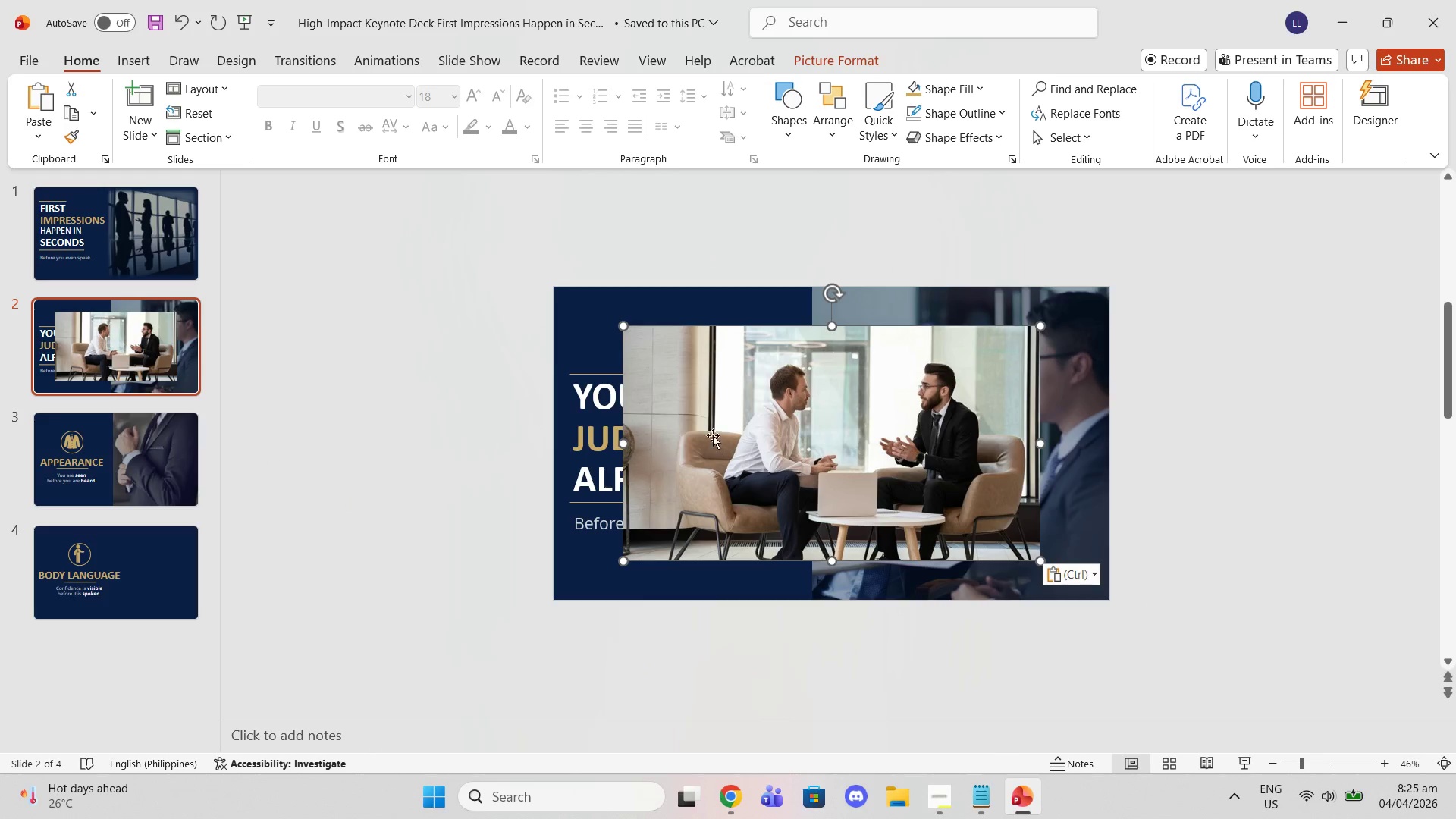 
left_click_drag(start_coordinate=[805, 437], to_coordinate=[897, 402])
 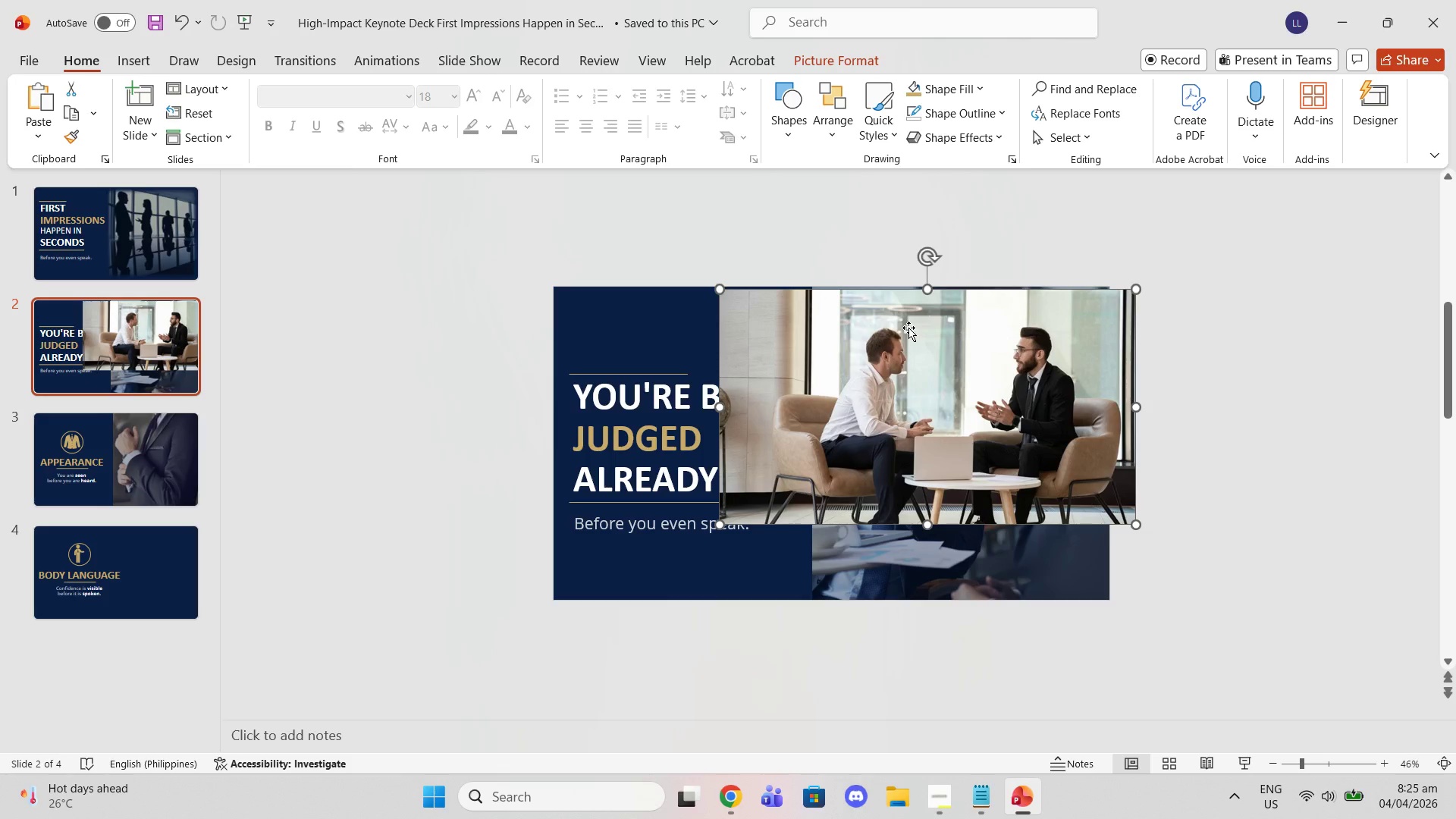 
key(Delete)
 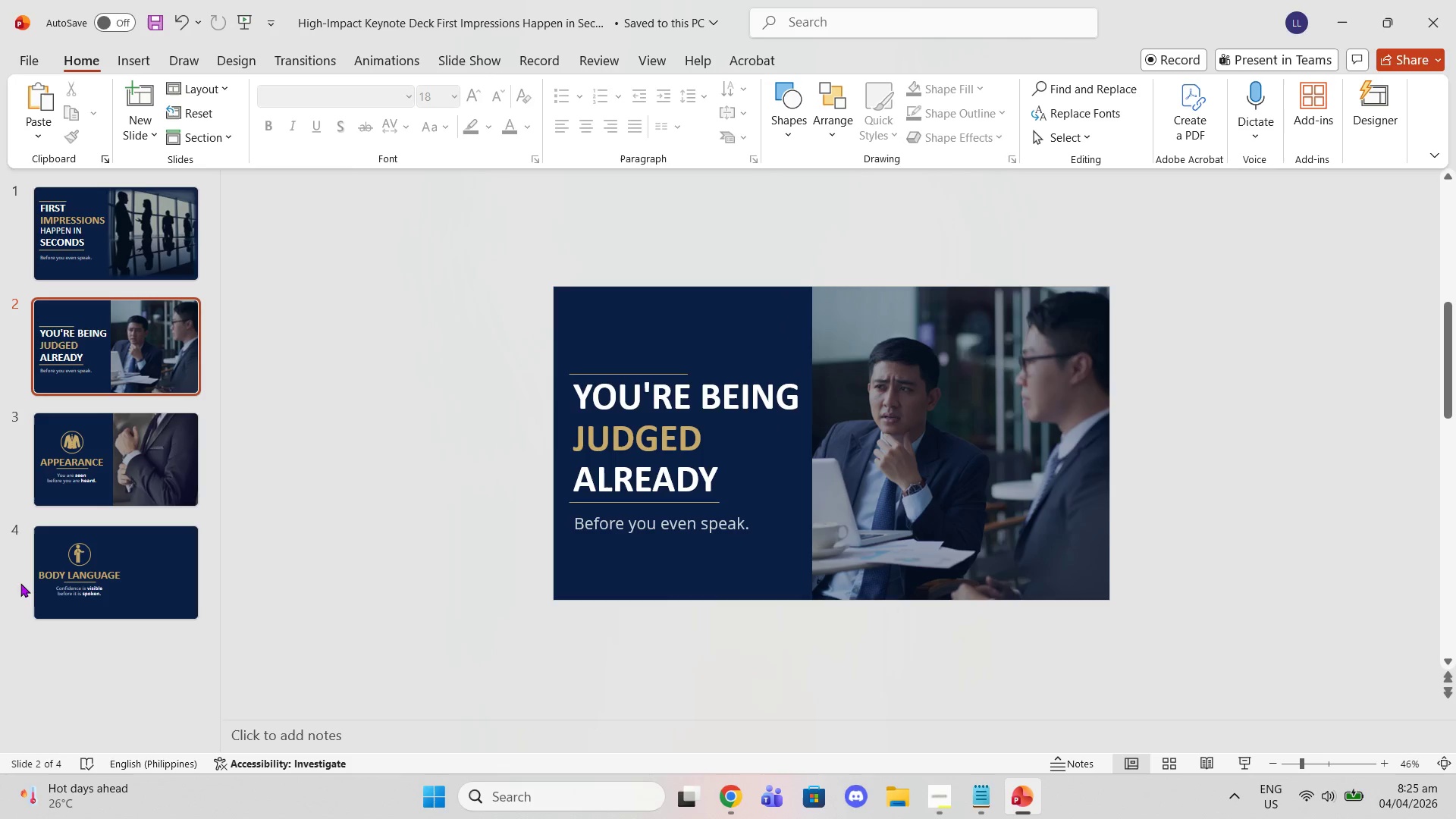 
left_click([75, 565])
 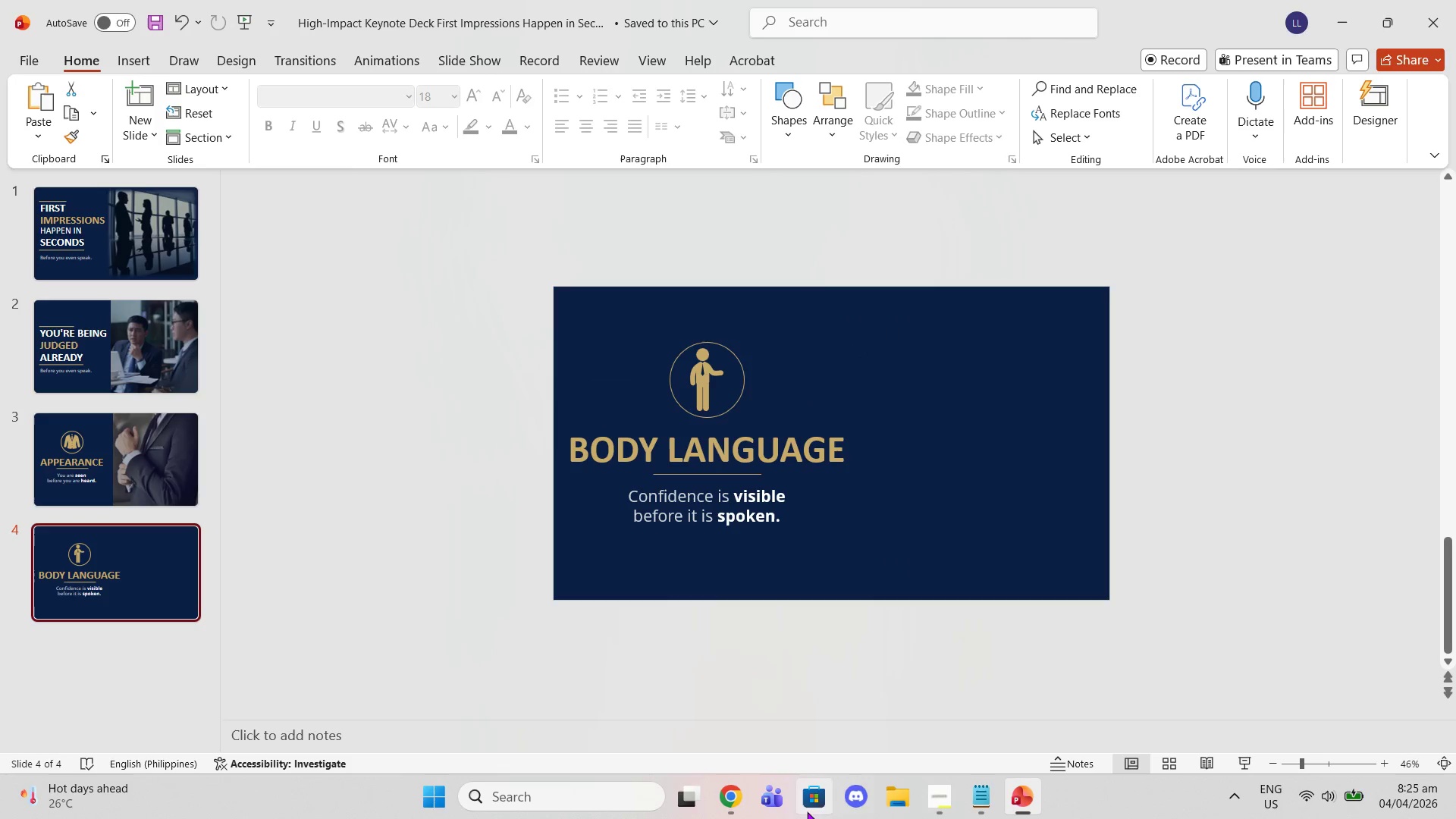 
left_click([726, 804])
 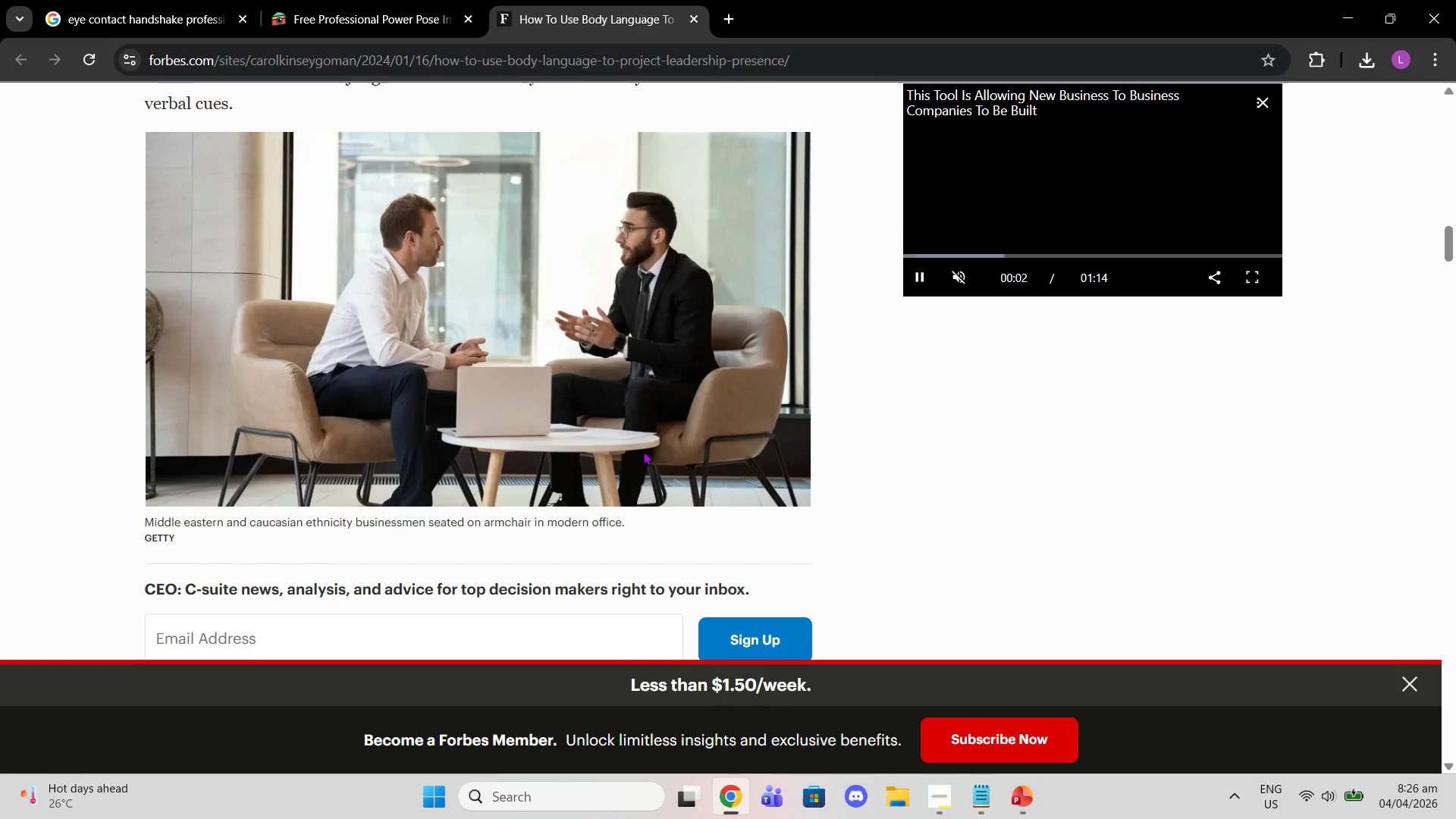 
scroll: coordinate [614, 409], scroll_direction: down, amount: 27.0
 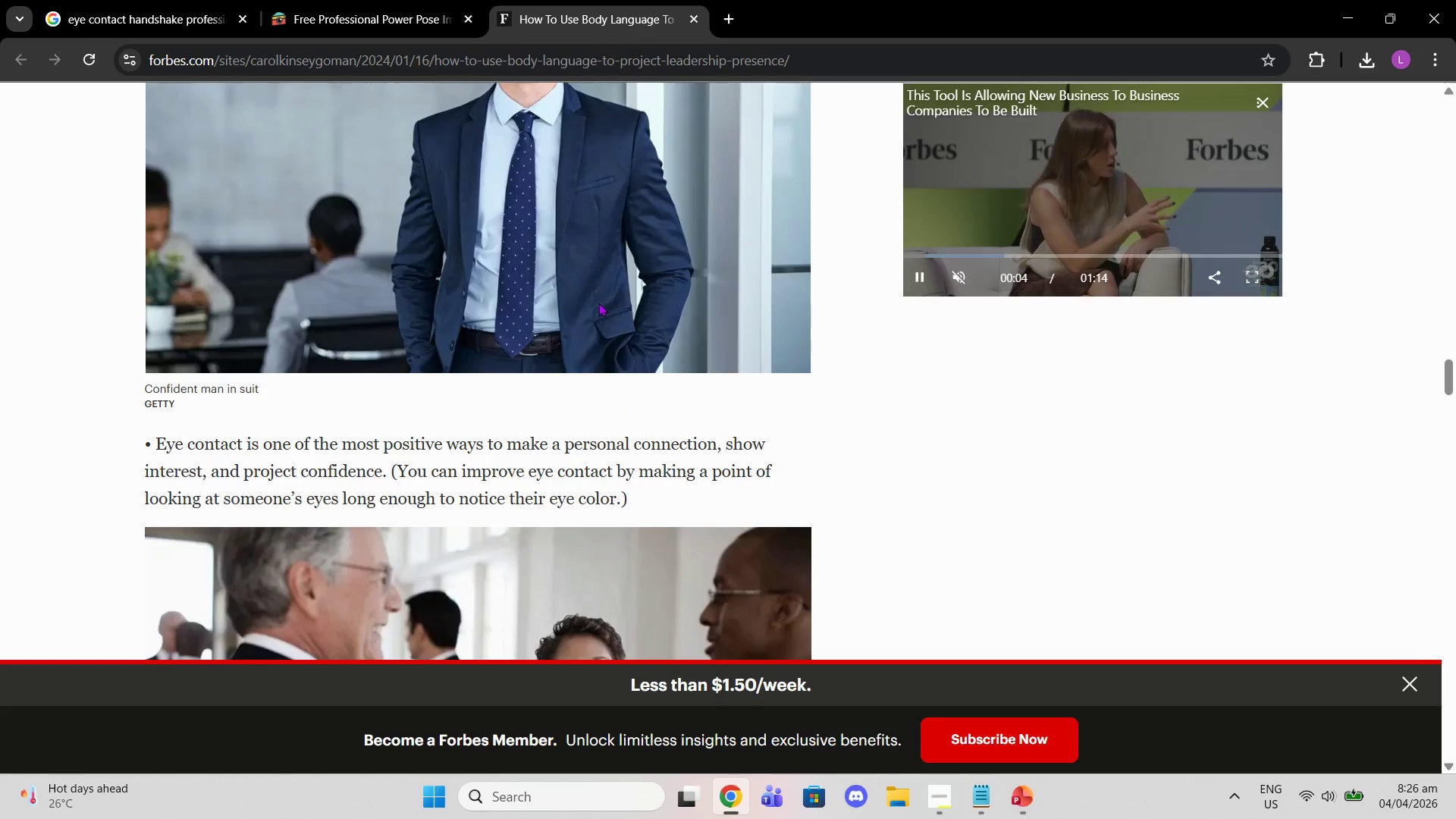 
right_click([598, 303])
 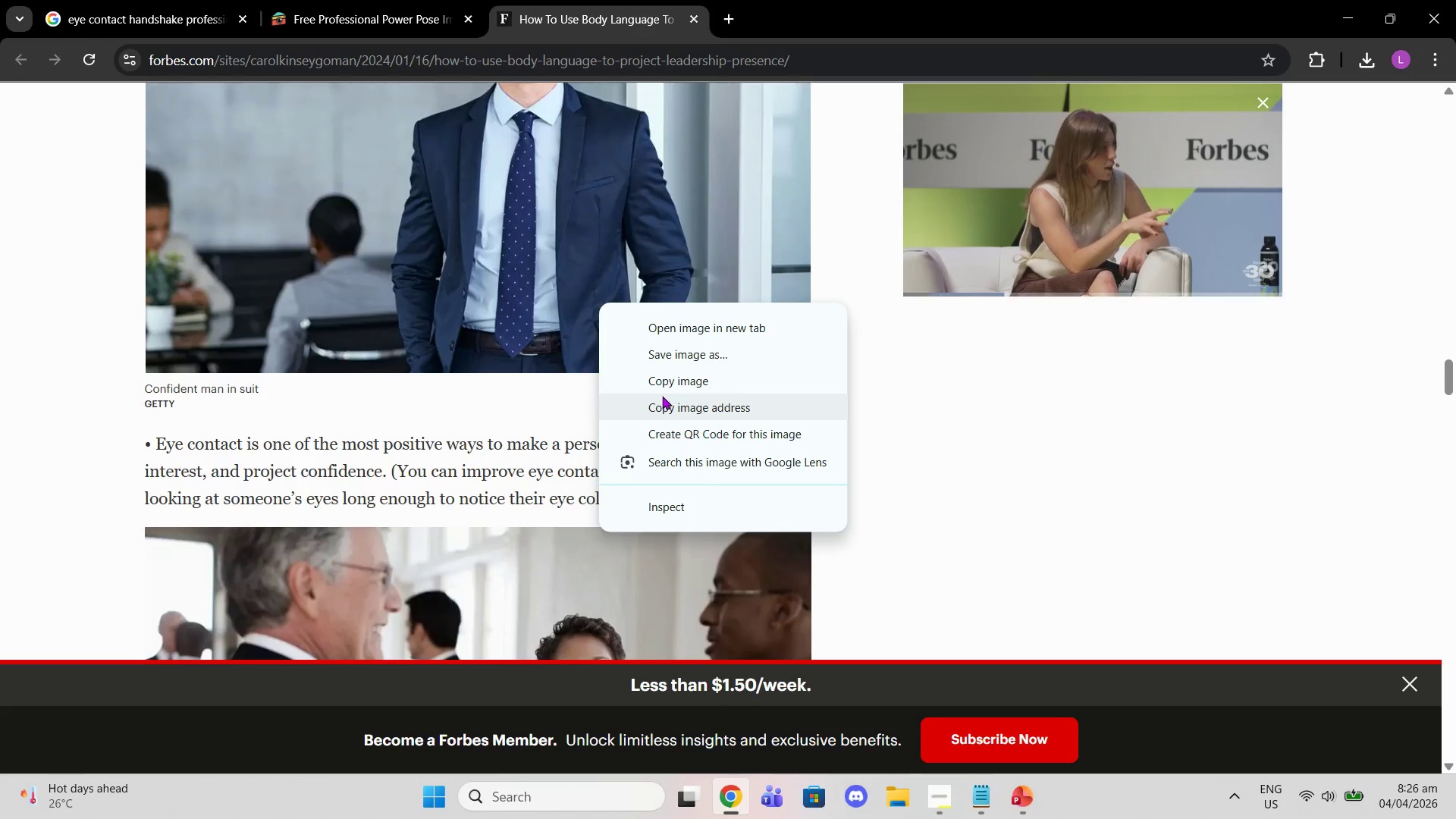 
left_click([666, 369])
 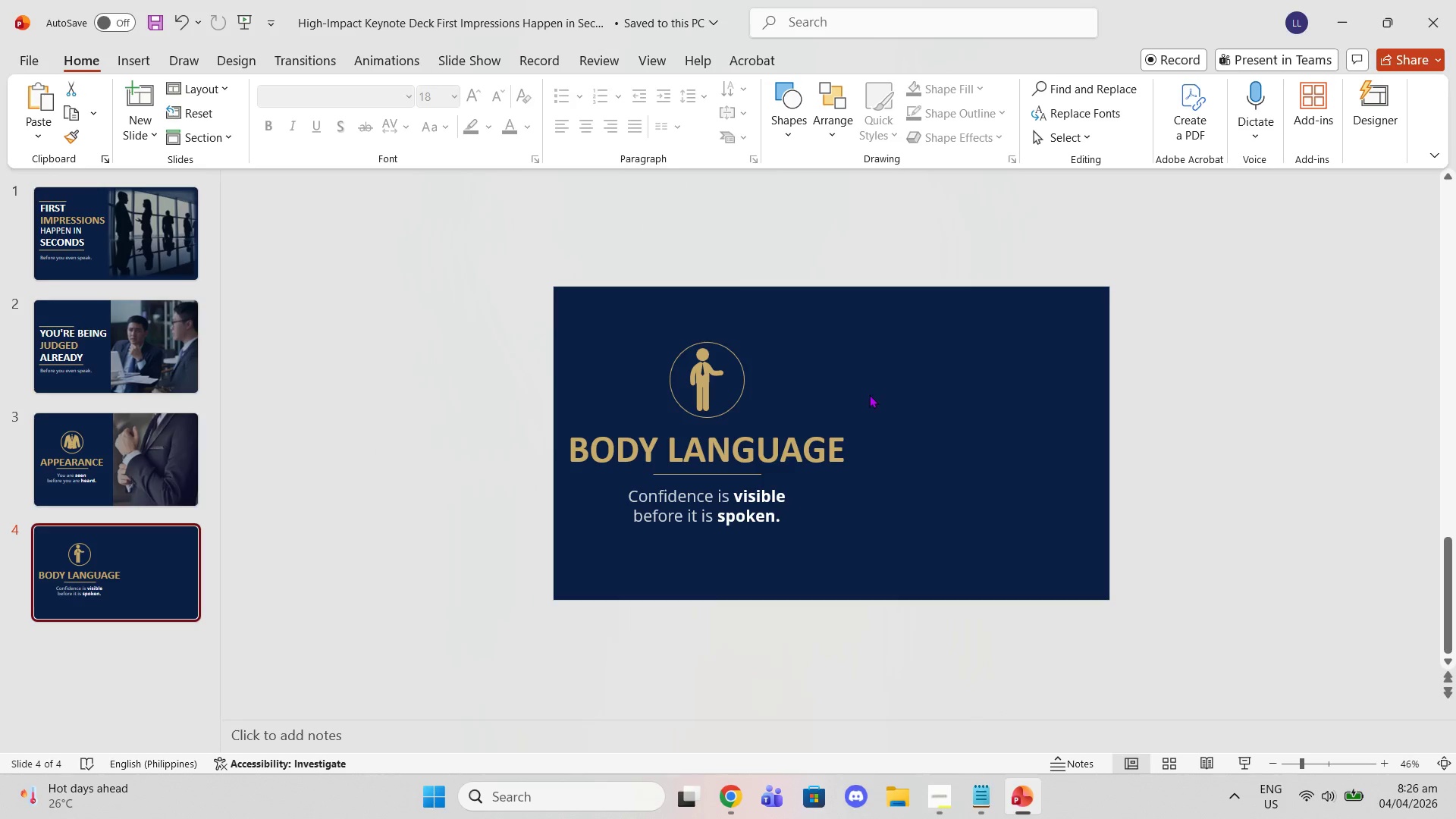 
key(Control+V)
 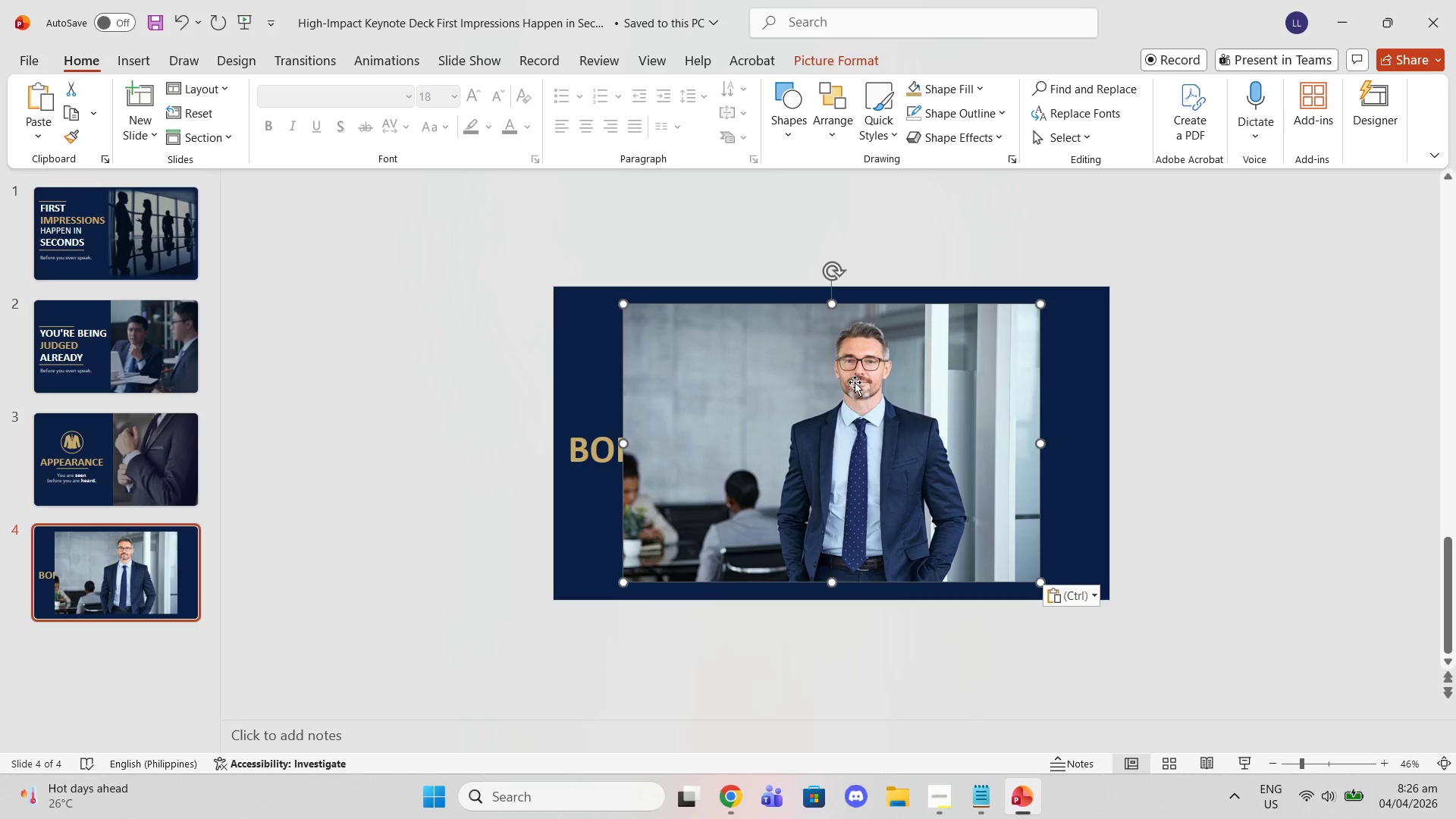 
left_click_drag(start_coordinate=[866, 393], to_coordinate=[939, 375])
 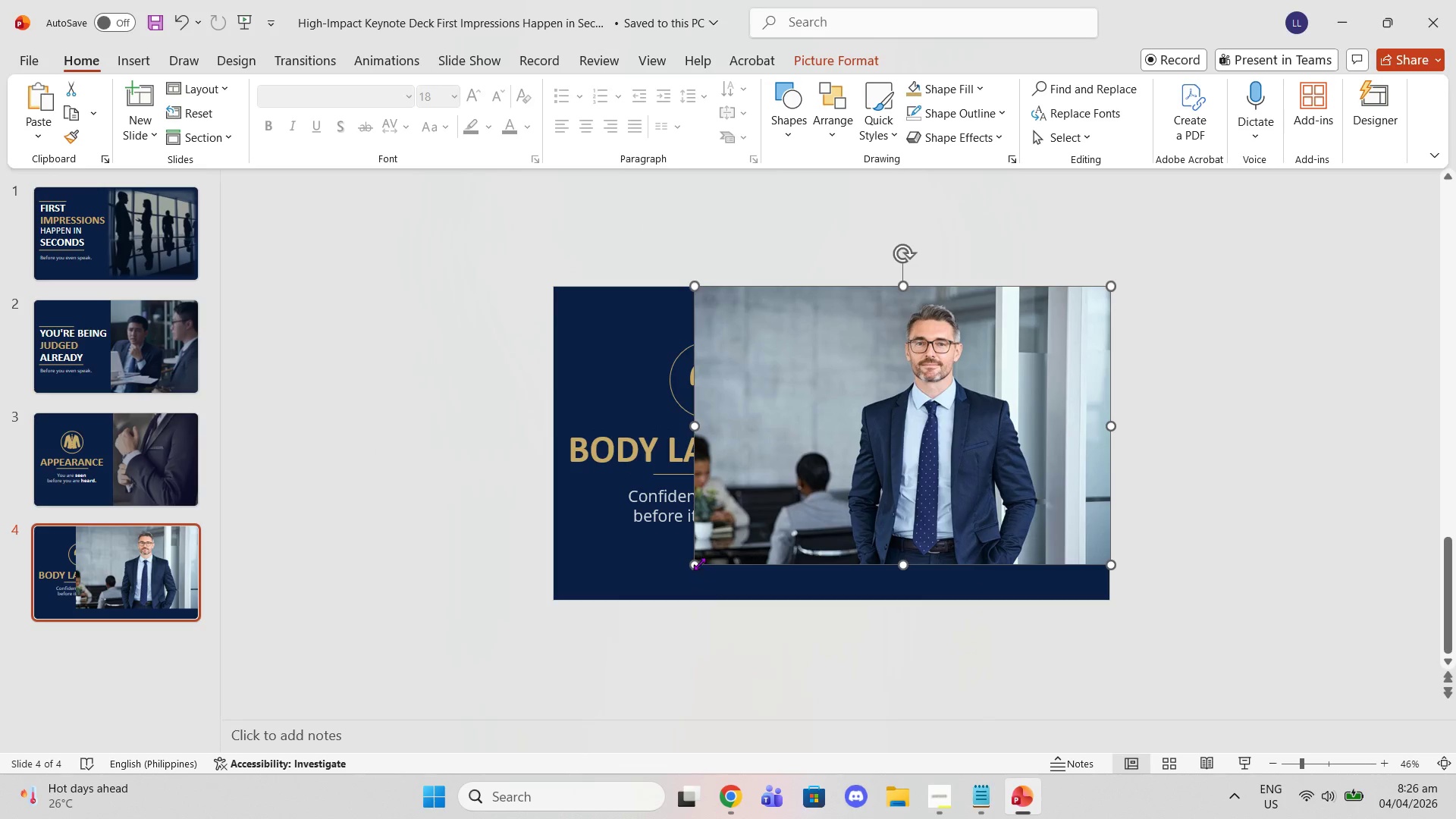 
left_click_drag(start_coordinate=[695, 564], to_coordinate=[669, 599])
 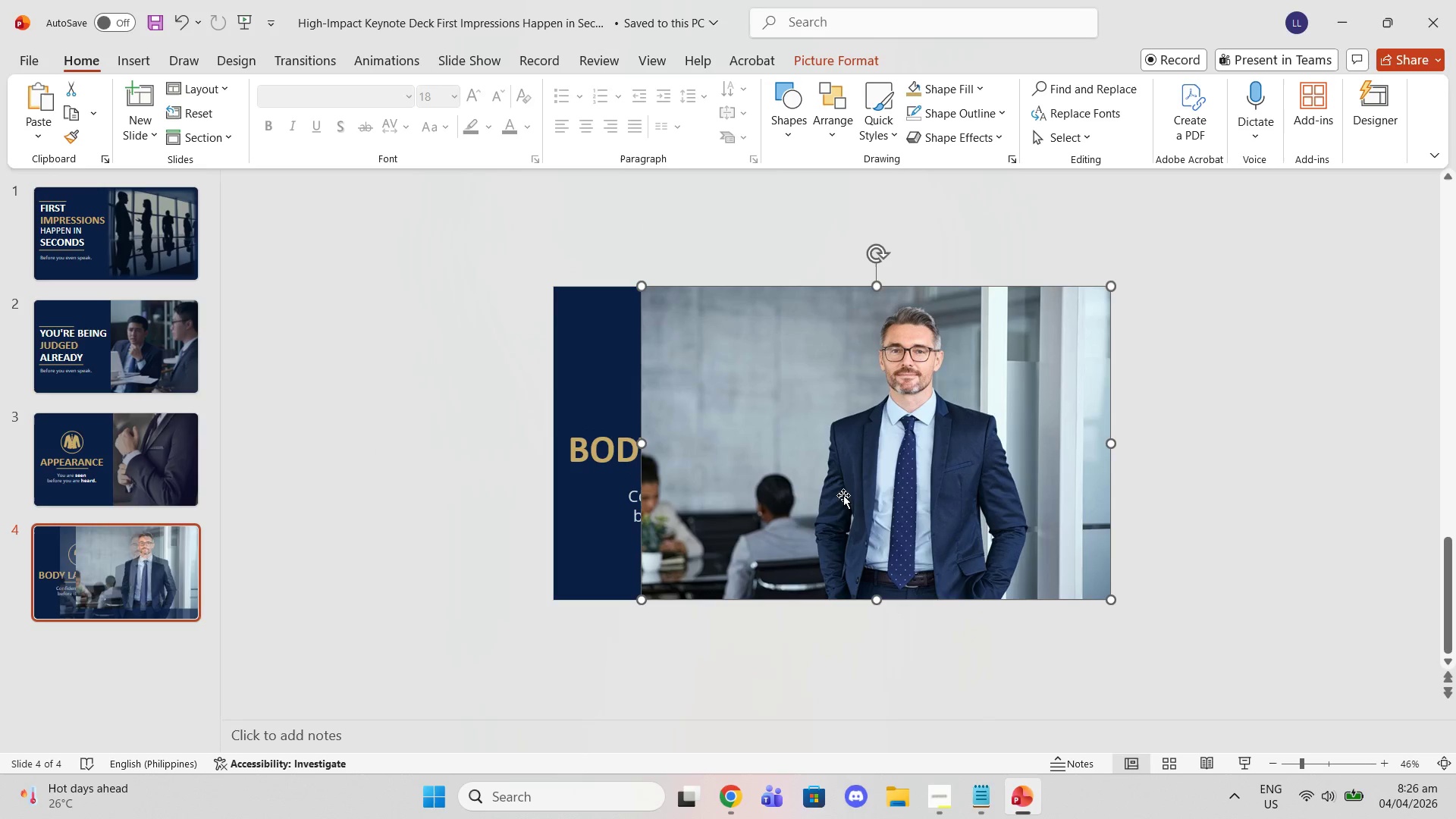 
left_click_drag(start_coordinate=[1072, 467], to_coordinate=[1106, 469])
 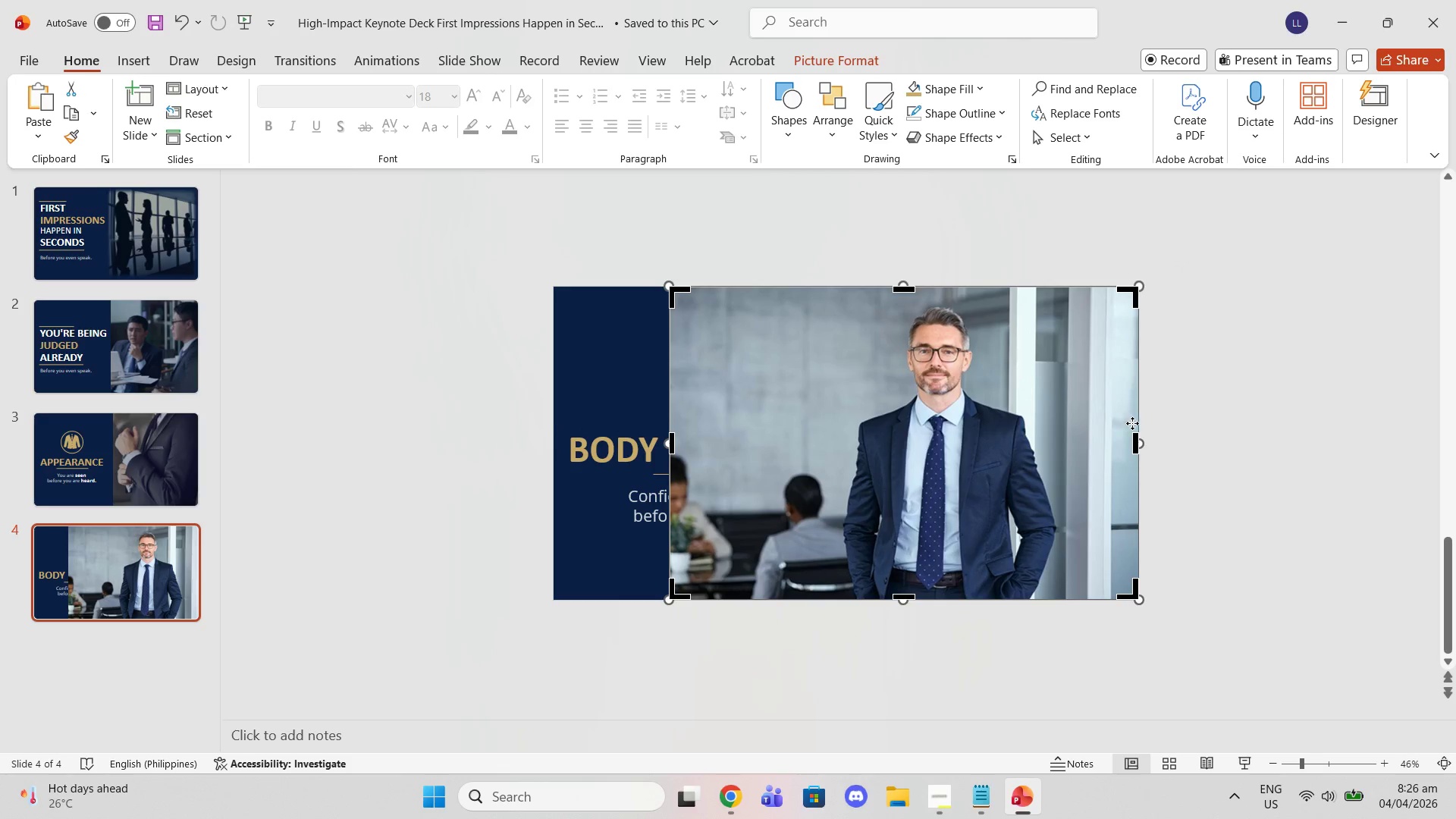 
left_click_drag(start_coordinate=[1136, 435], to_coordinate=[1110, 425])
 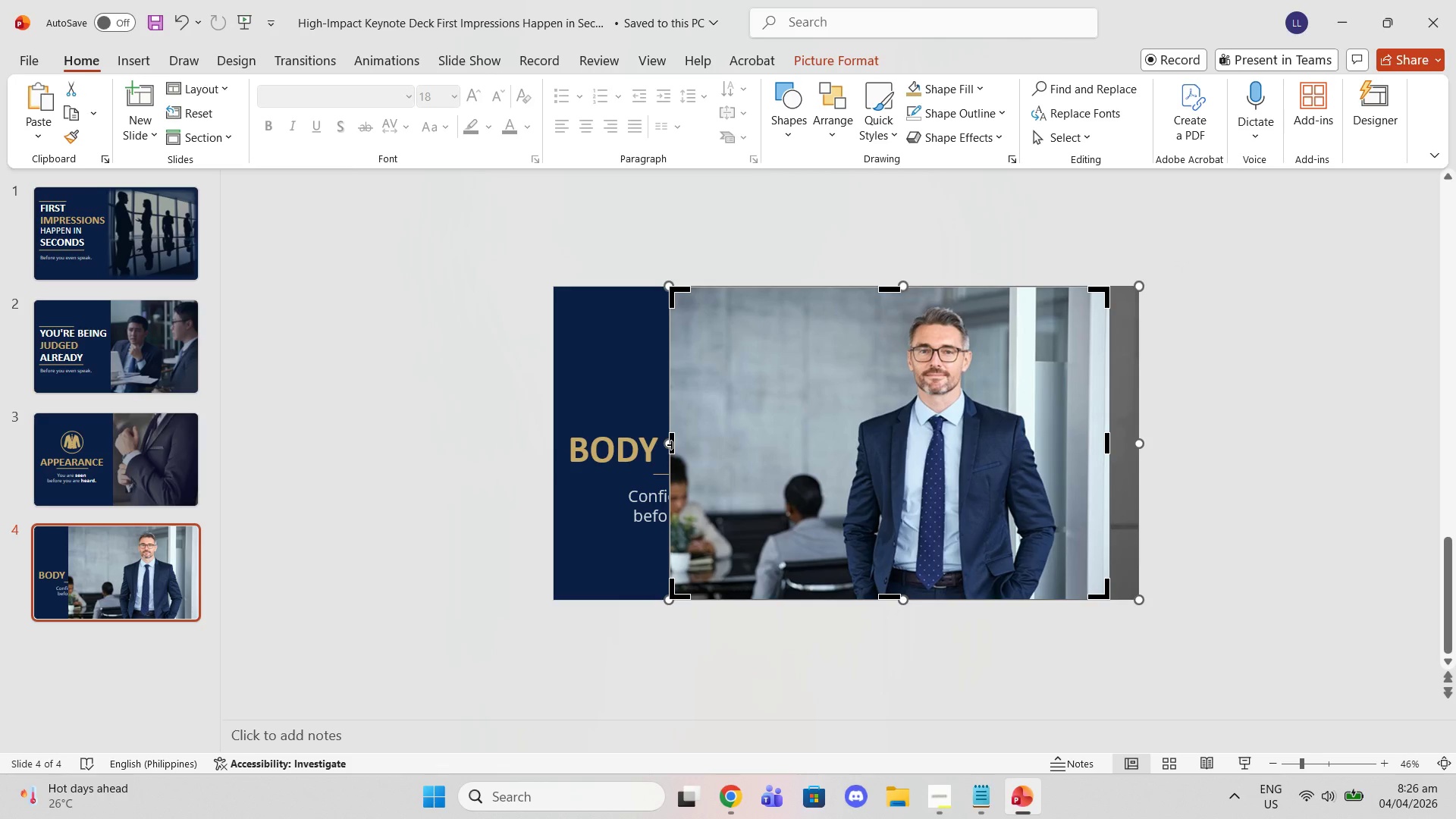 
left_click_drag(start_coordinate=[672, 444], to_coordinate=[857, 419])
 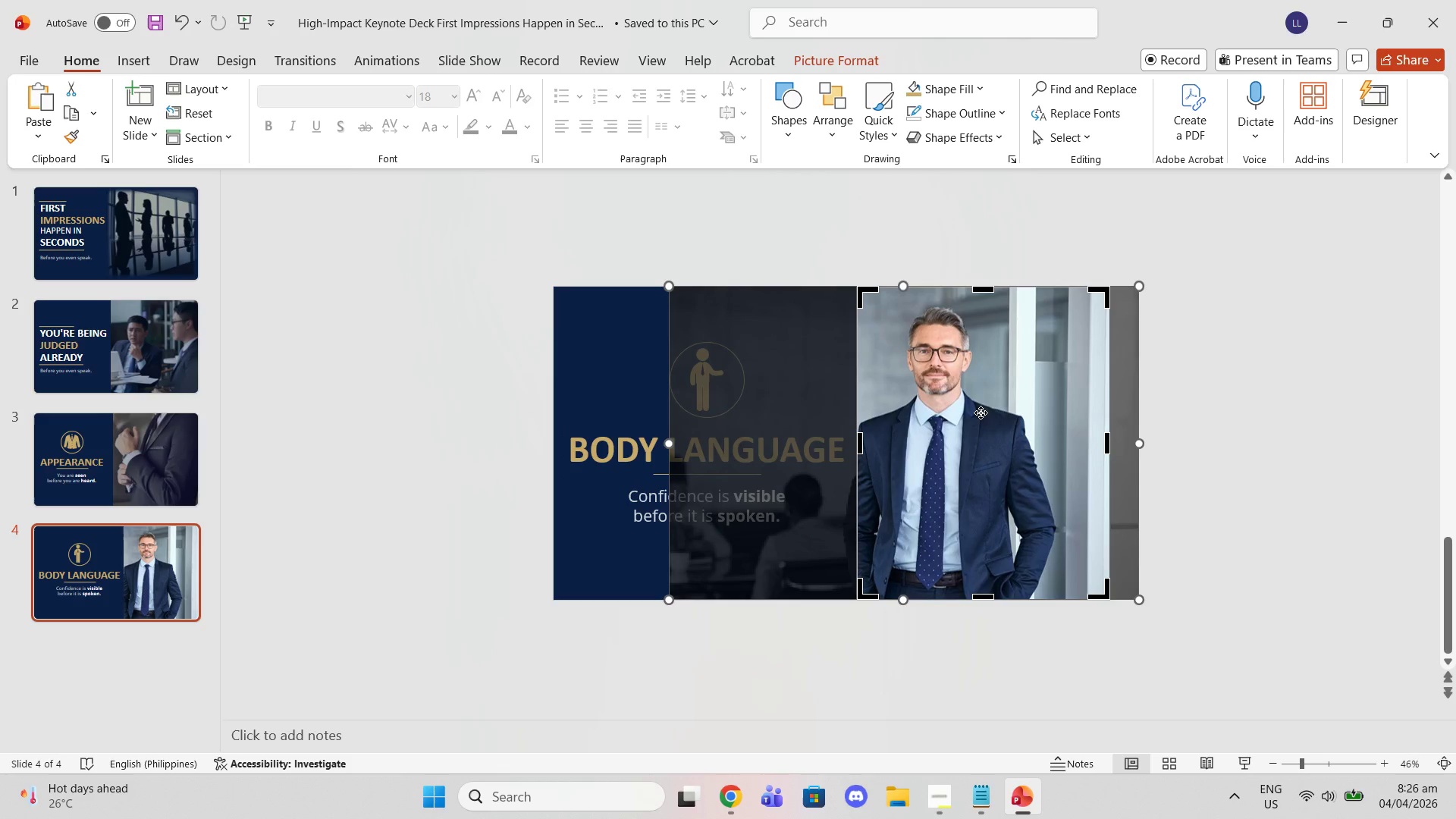 
left_click_drag(start_coordinate=[981, 413], to_coordinate=[1025, 414])
 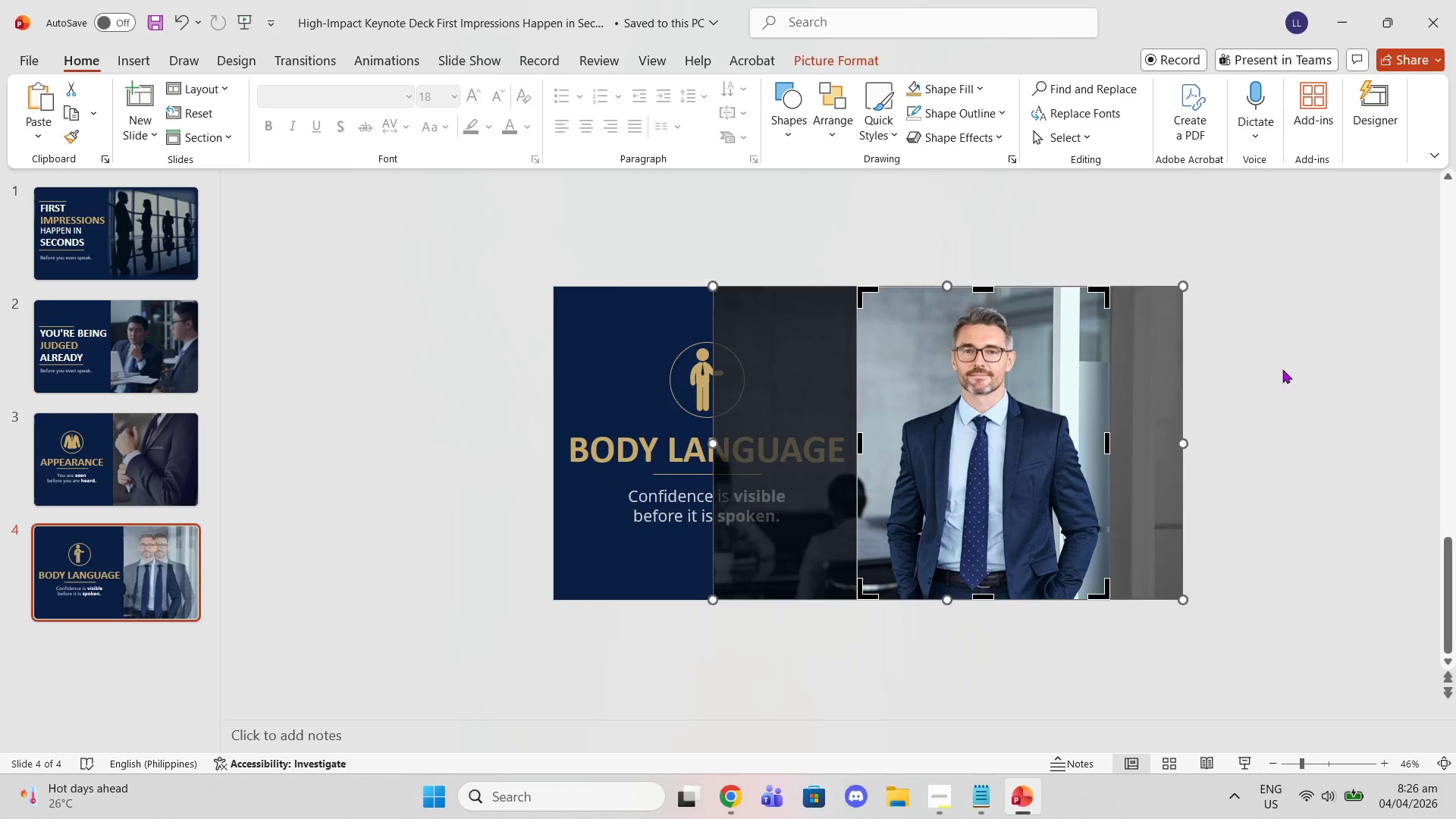 
left_click([1282, 369])
 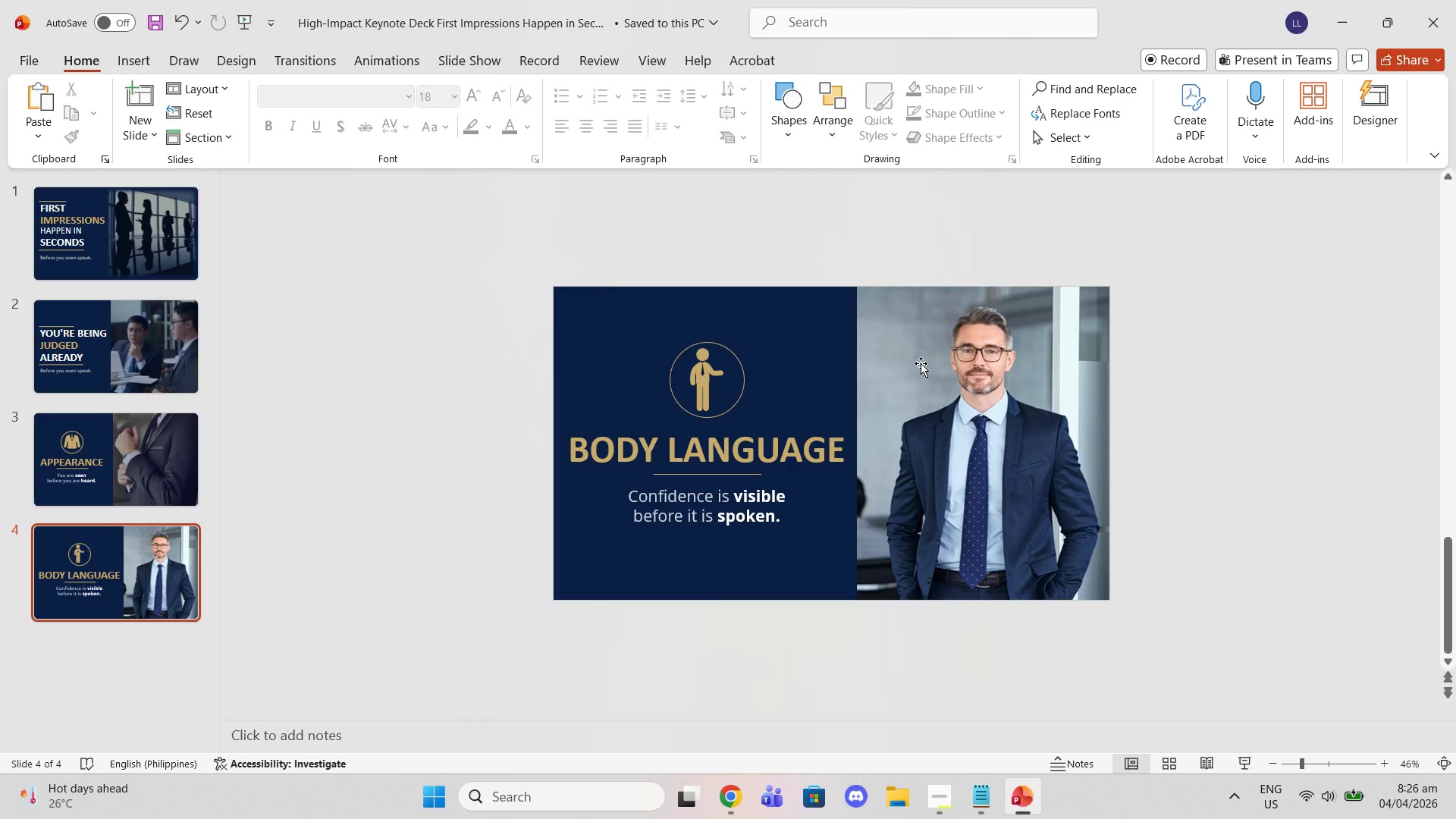 
right_click([921, 363])
 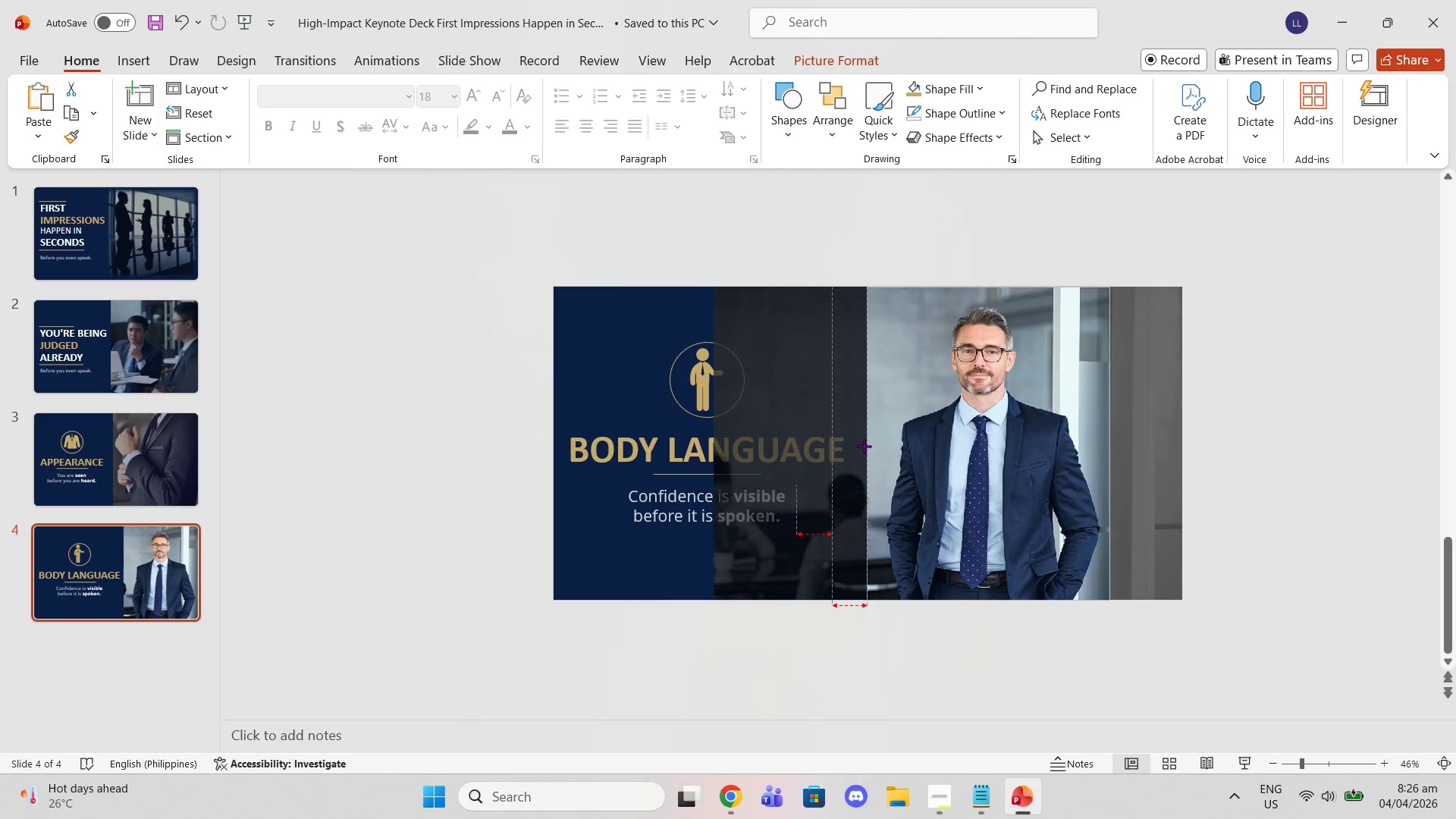 
left_click([1355, 318])
 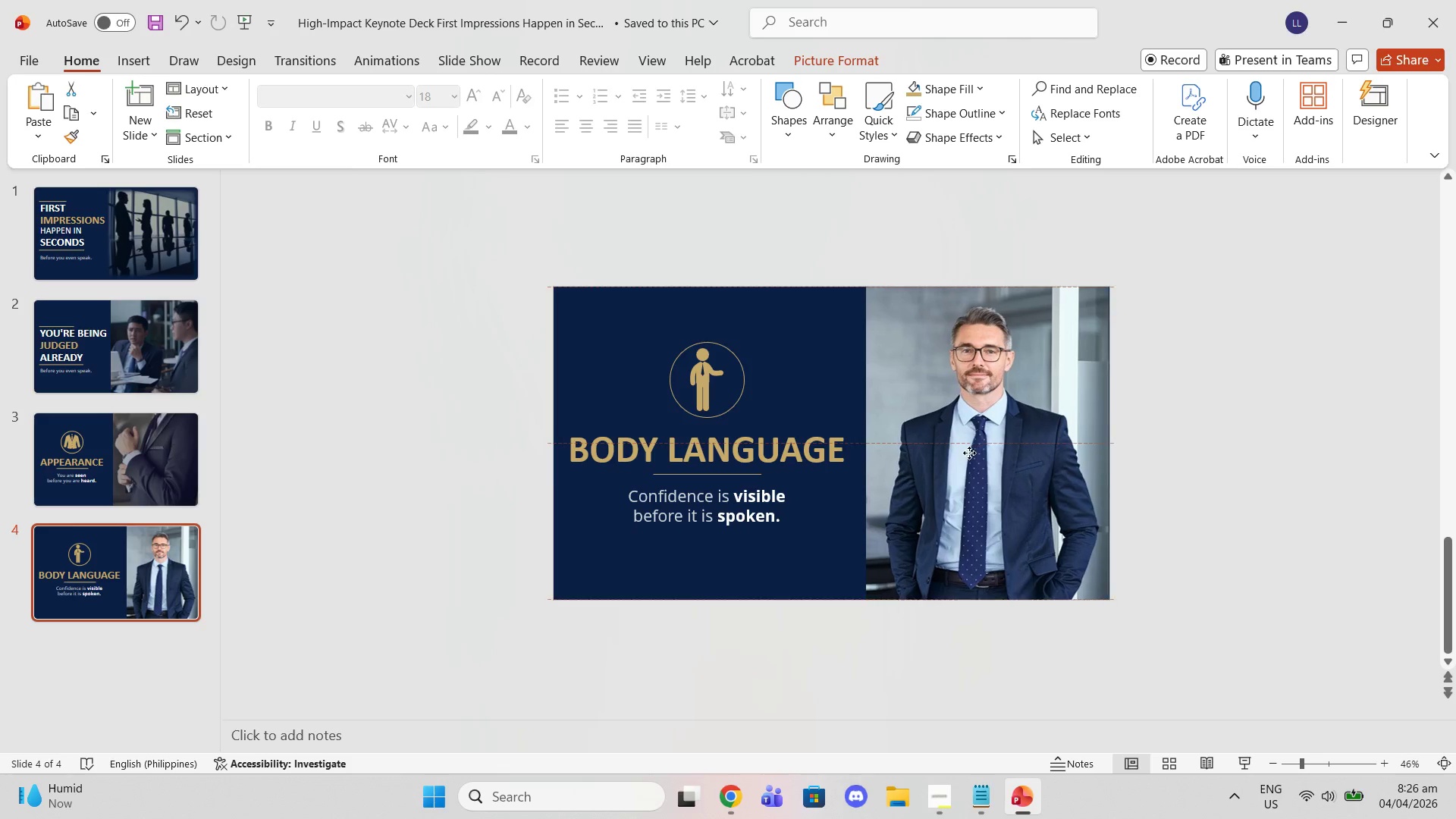 
left_click([1167, 325])
 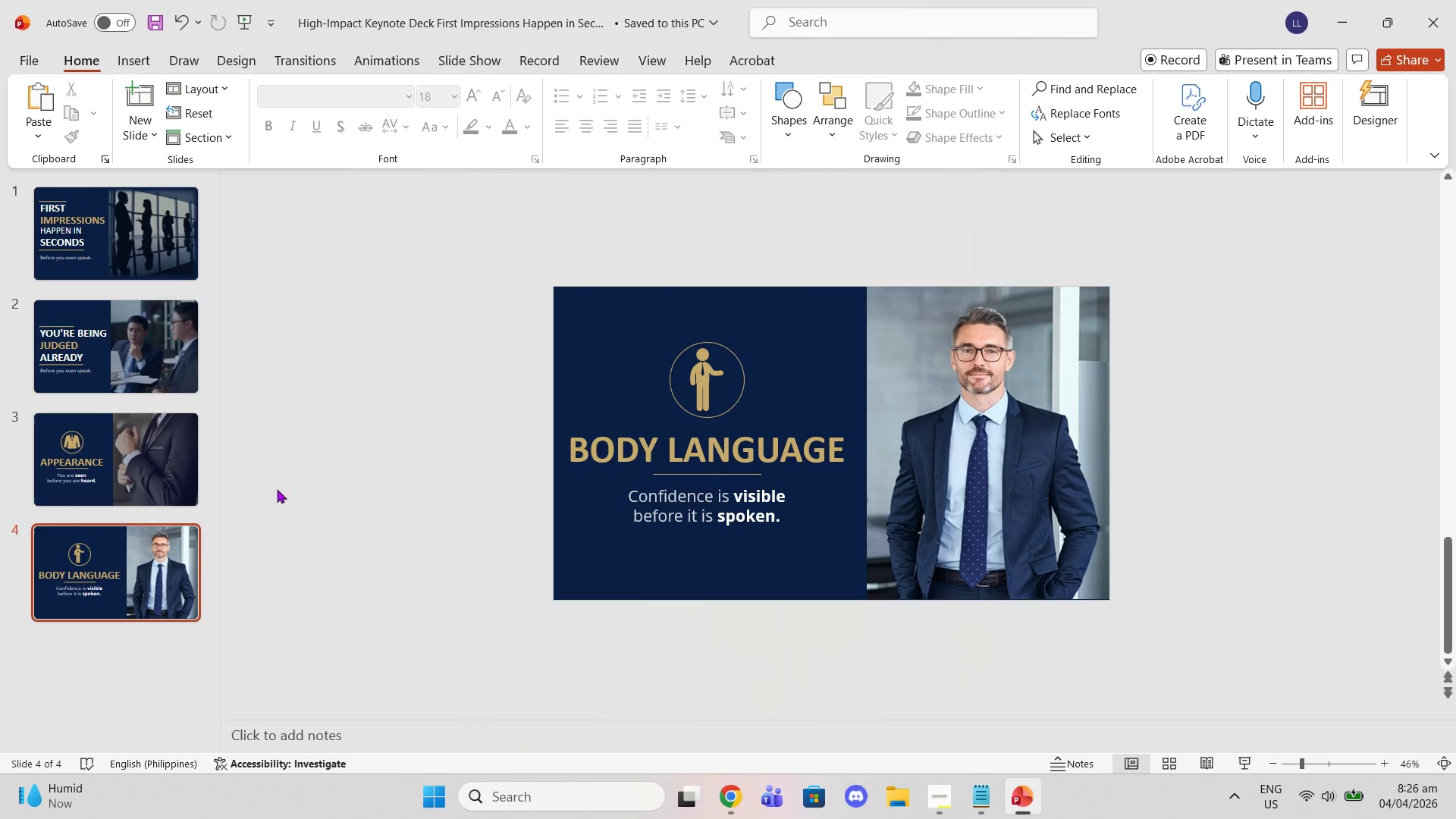 
left_click([45, 450])
 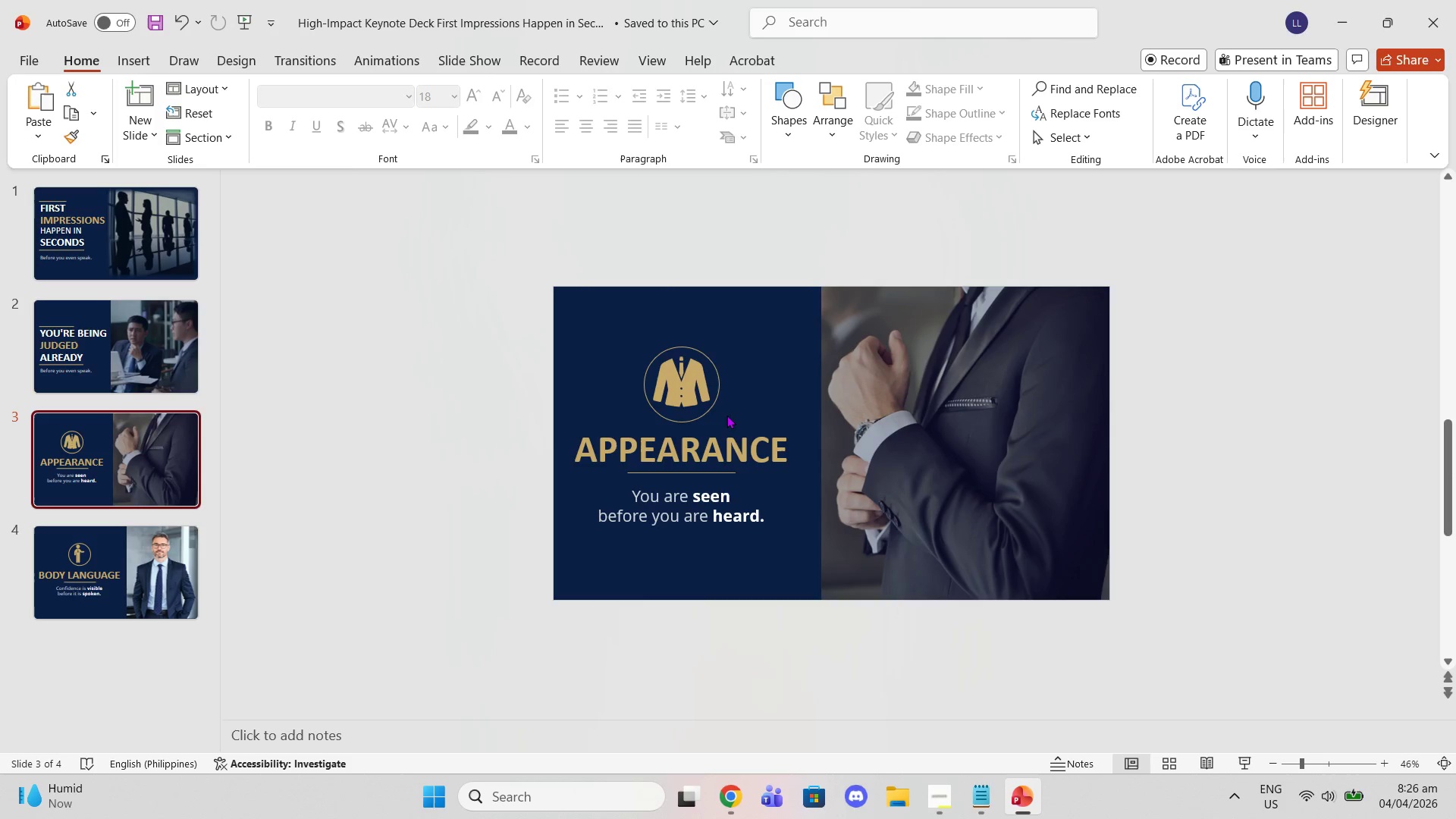 
left_click([857, 364])
 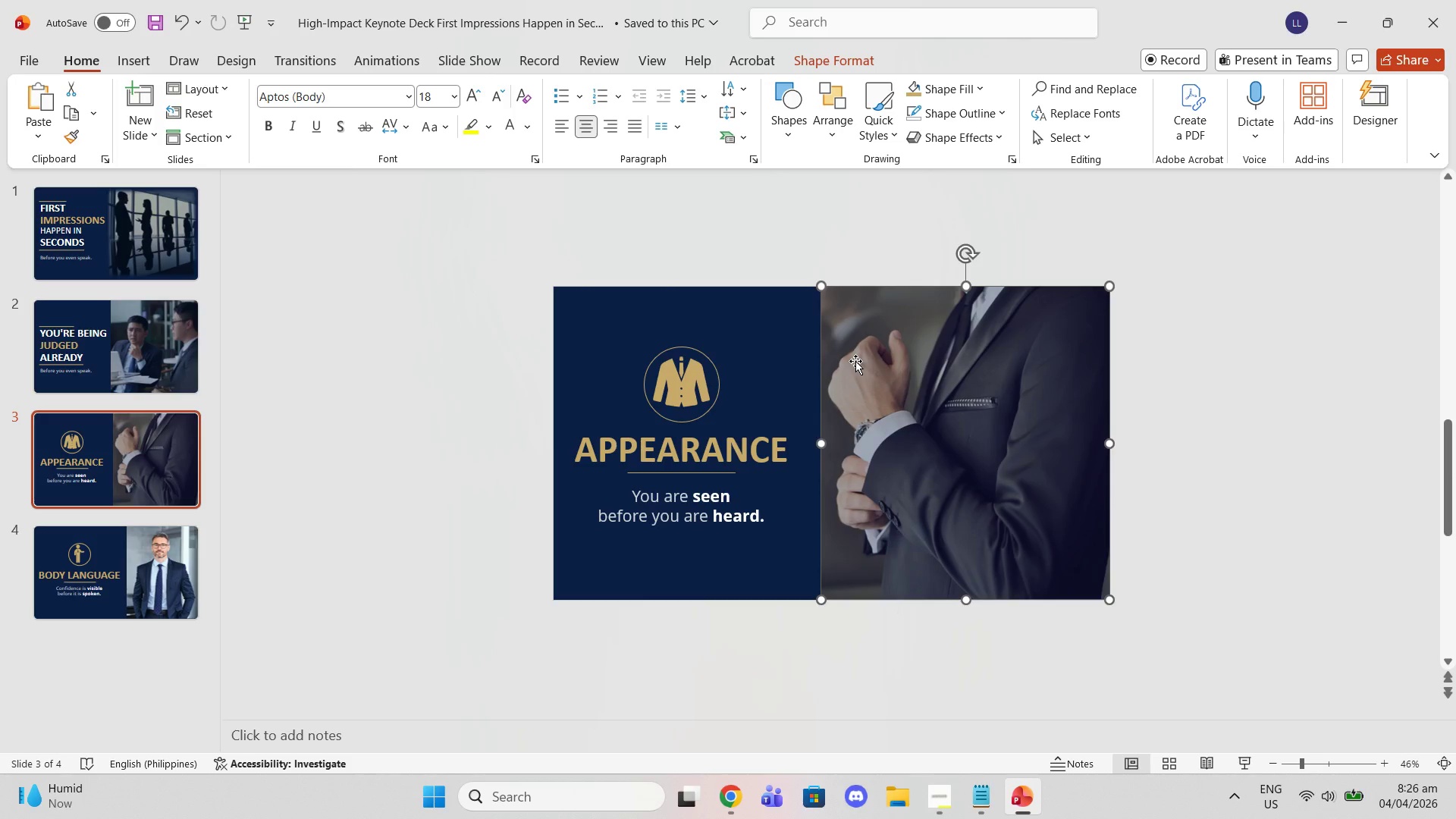 
key(Control+C)
 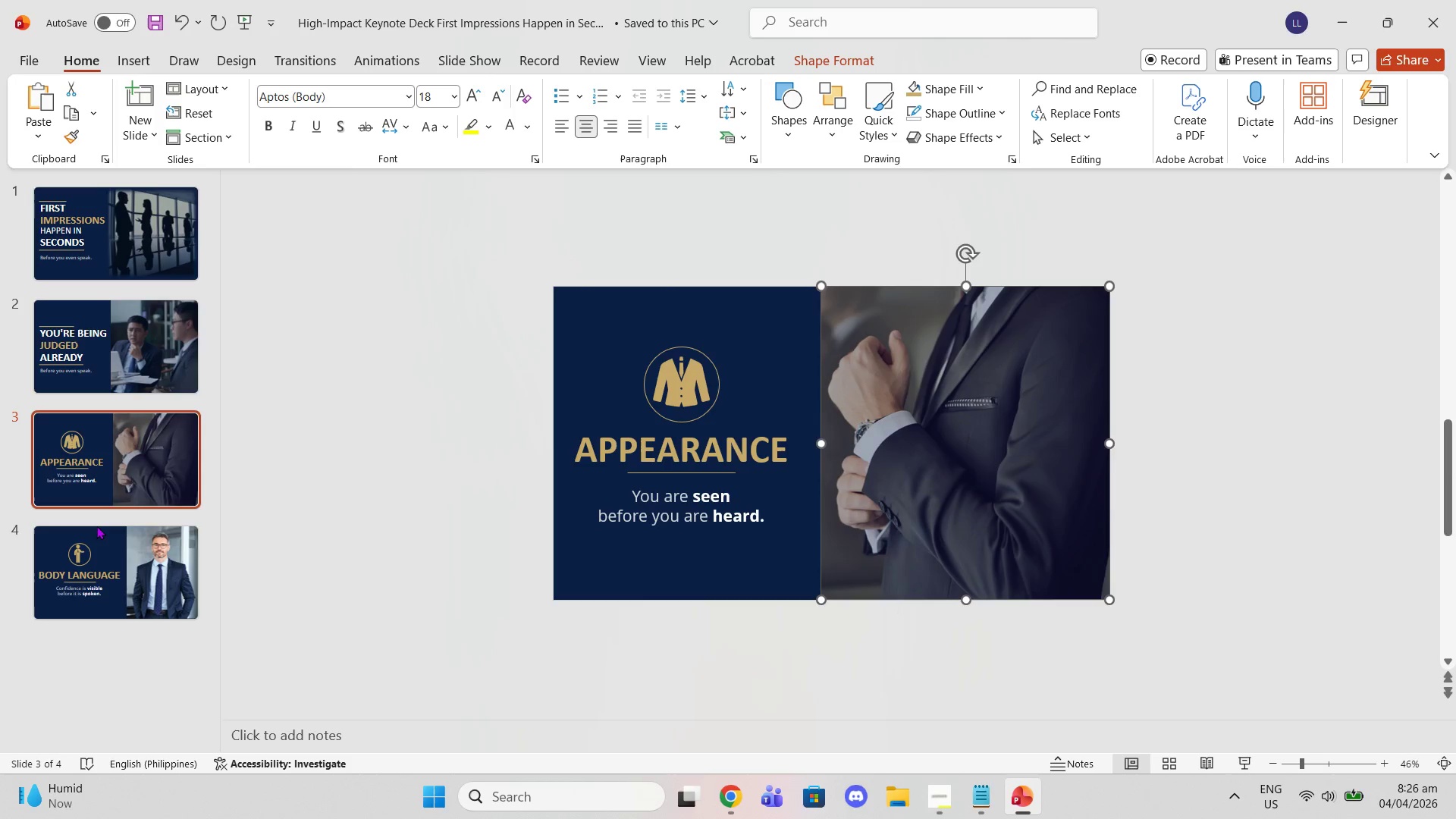 
left_click([96, 526])
 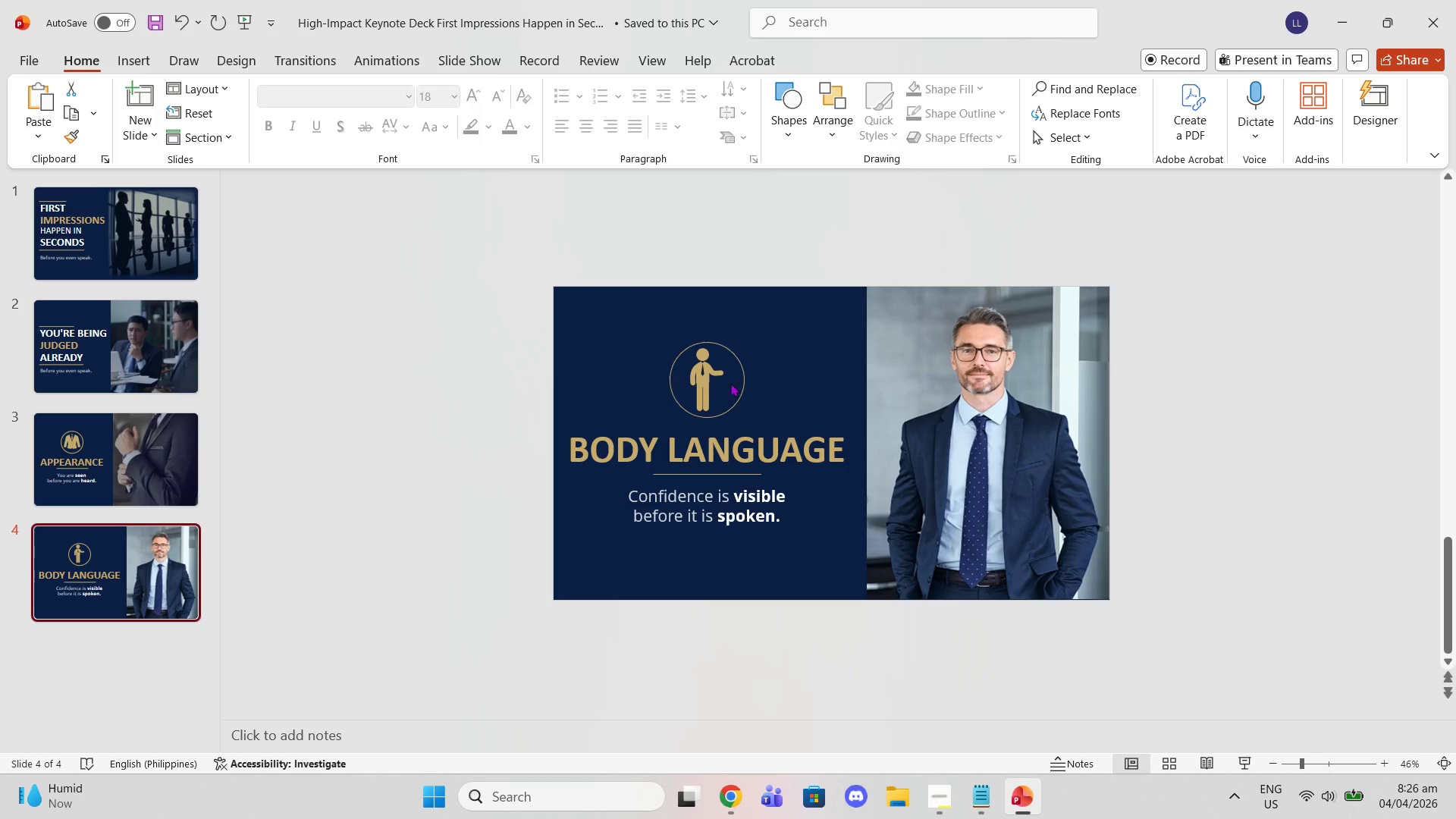 
key(Control+V)
 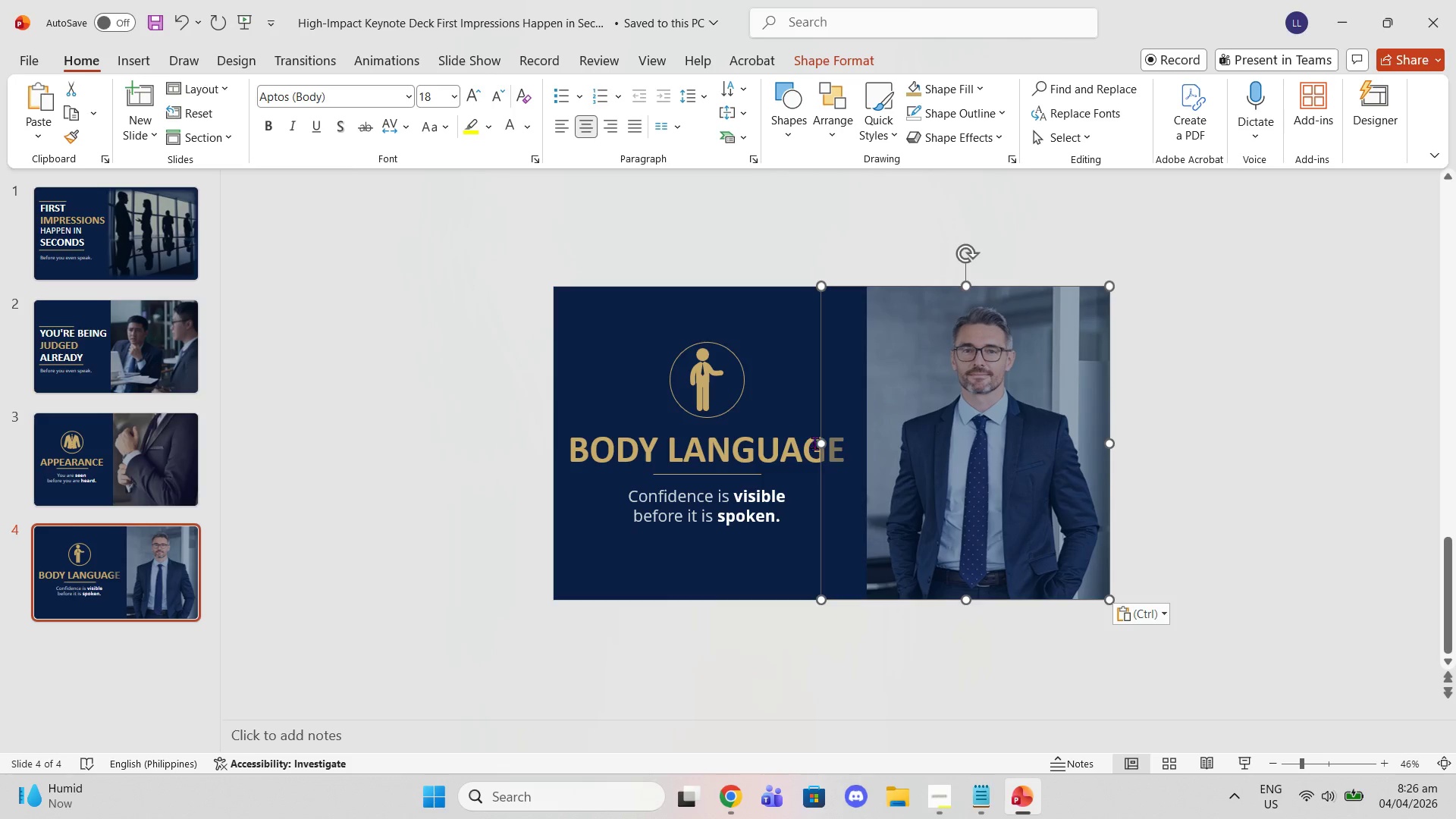 
left_click_drag(start_coordinate=[820, 444], to_coordinate=[864, 436])
 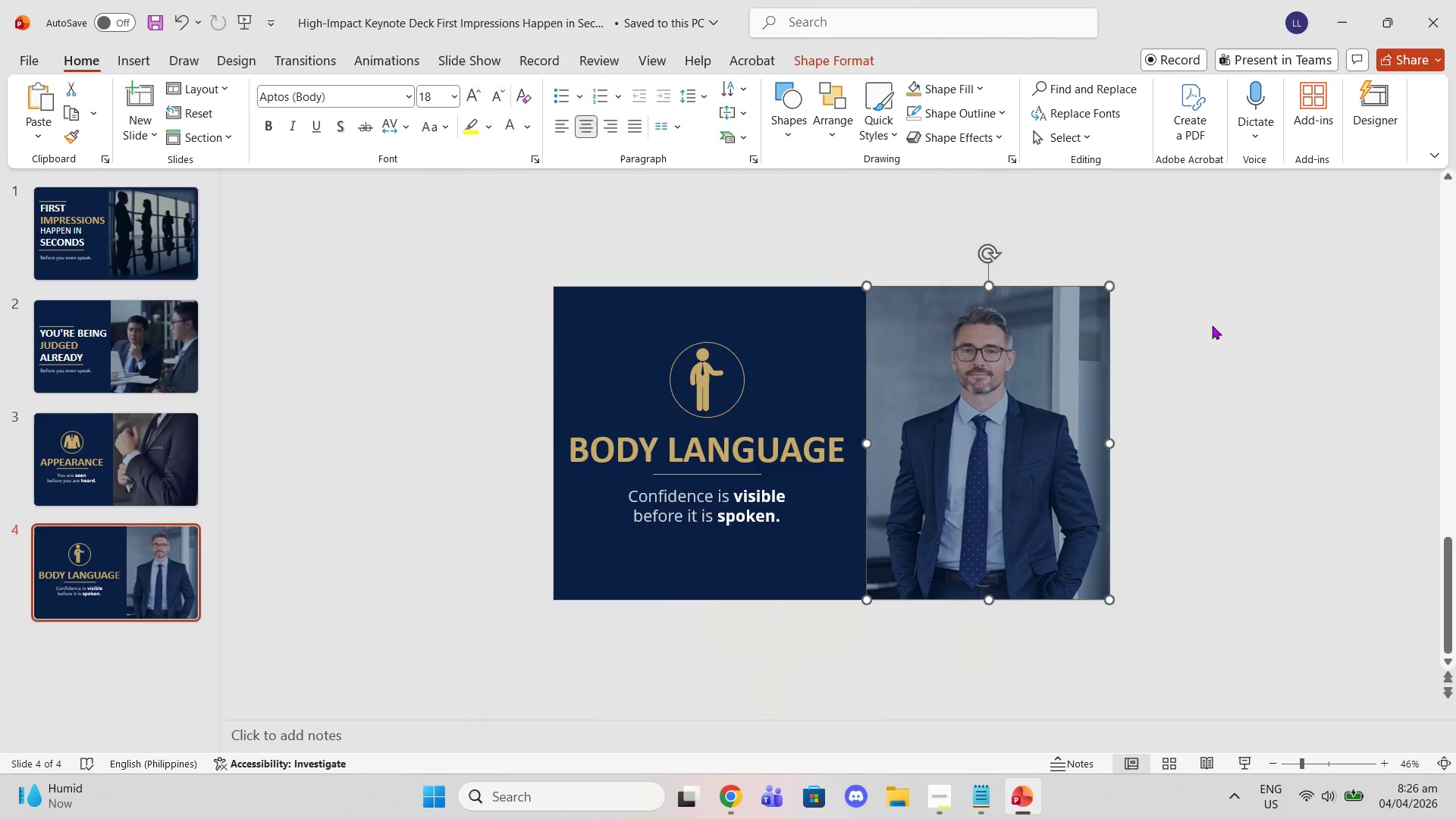 
left_click([1212, 325])
 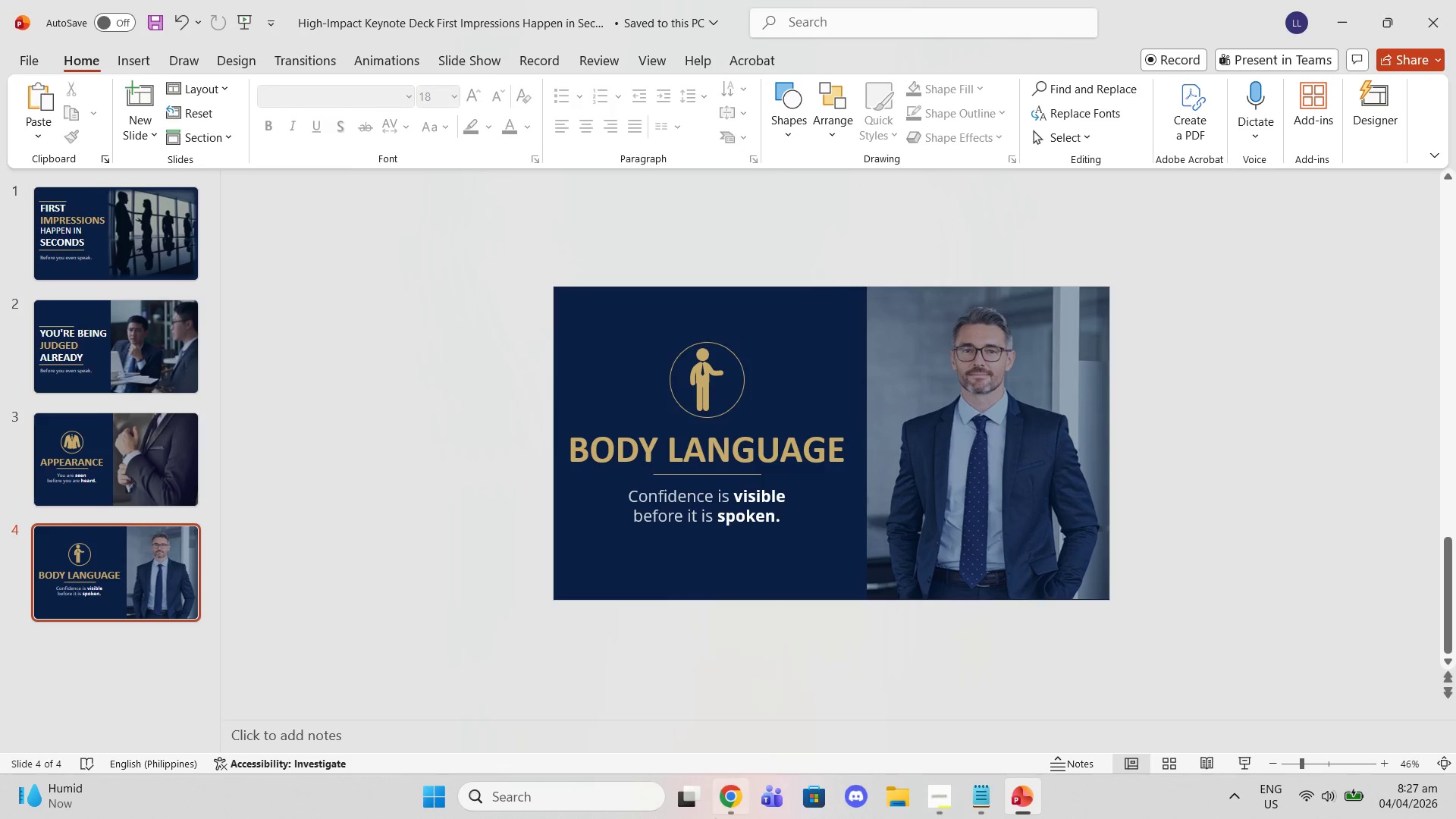 
left_click([715, 804])
 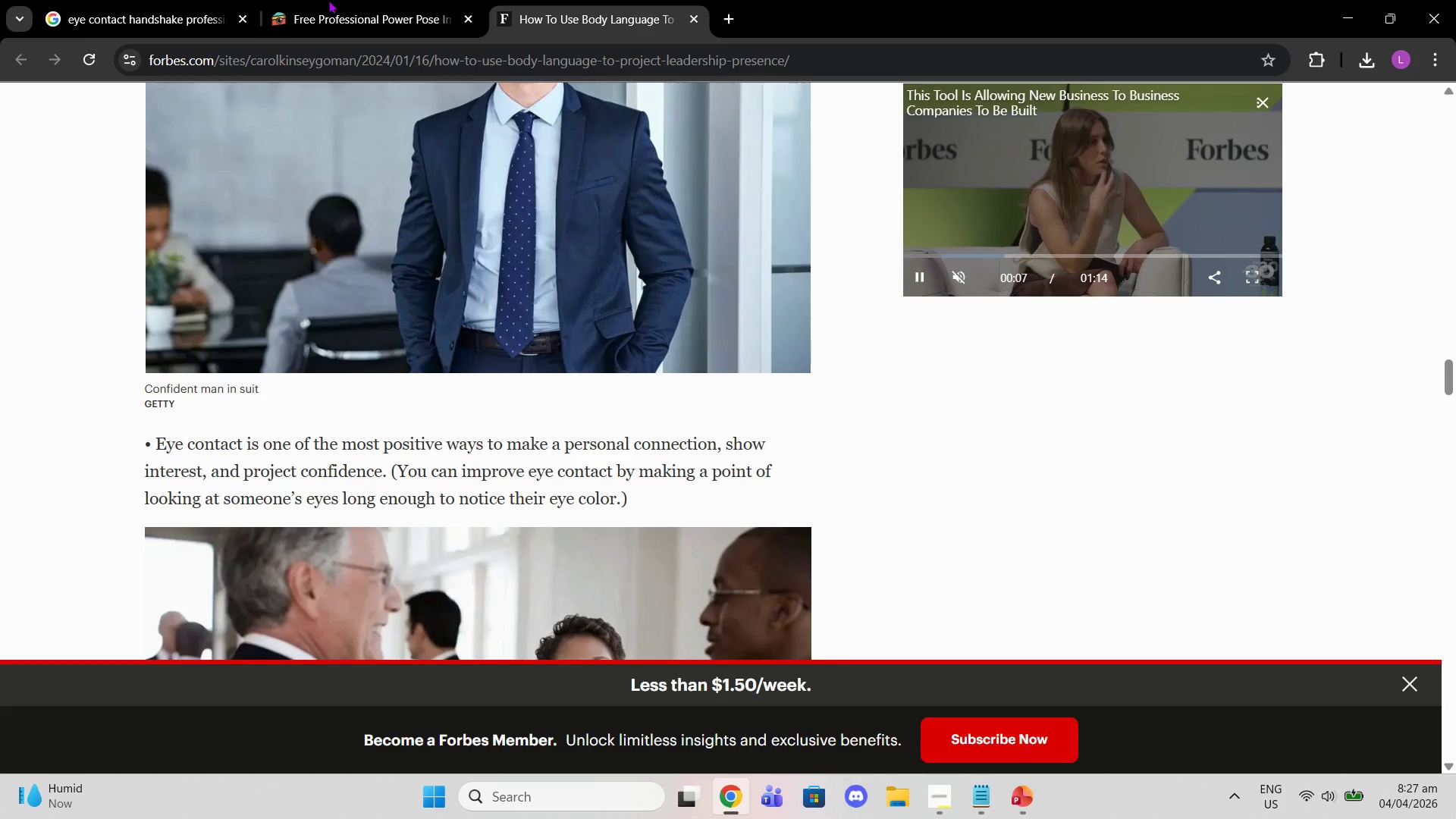 
left_click([294, 0])
 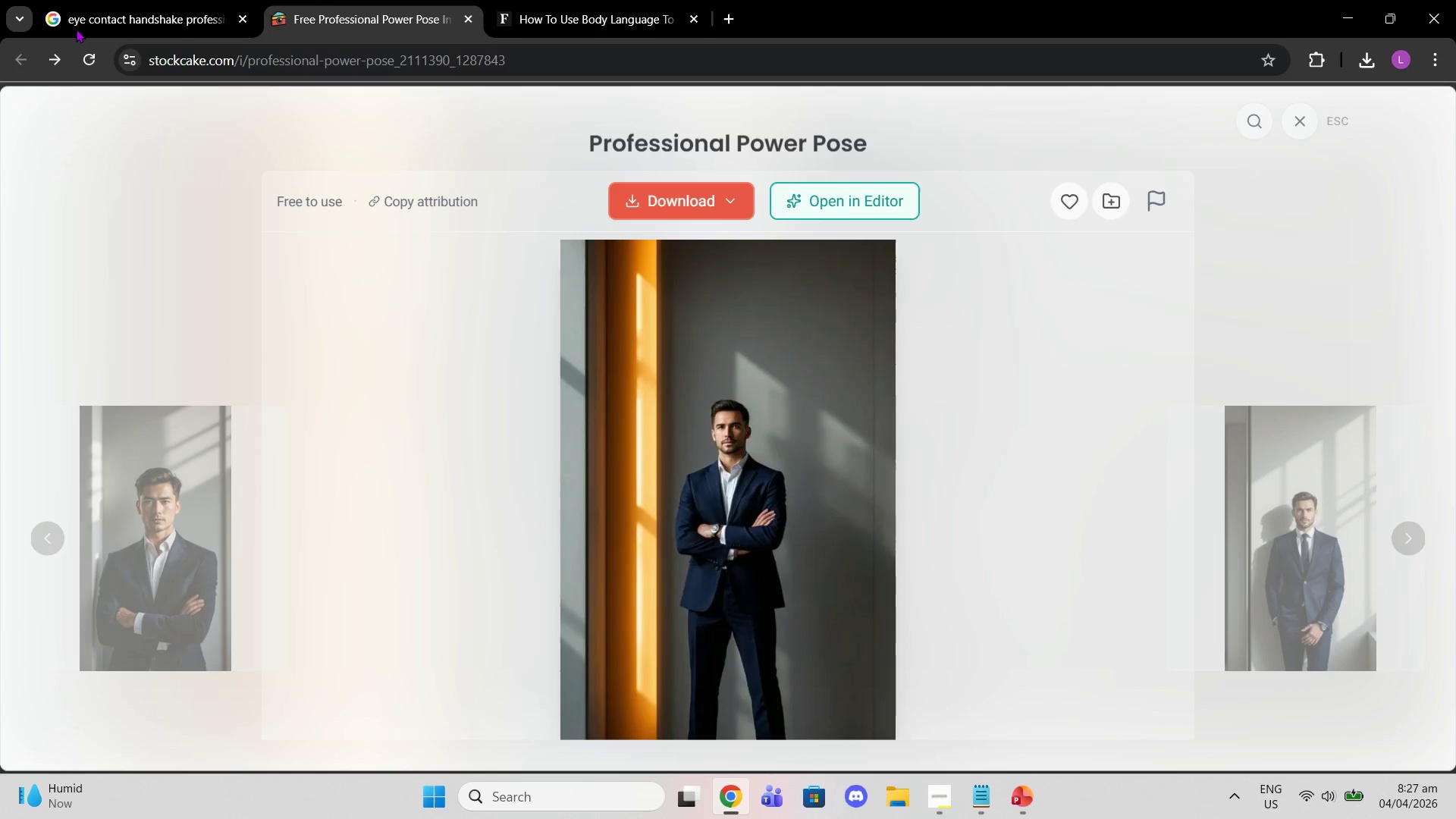 
left_click([116, 0])
 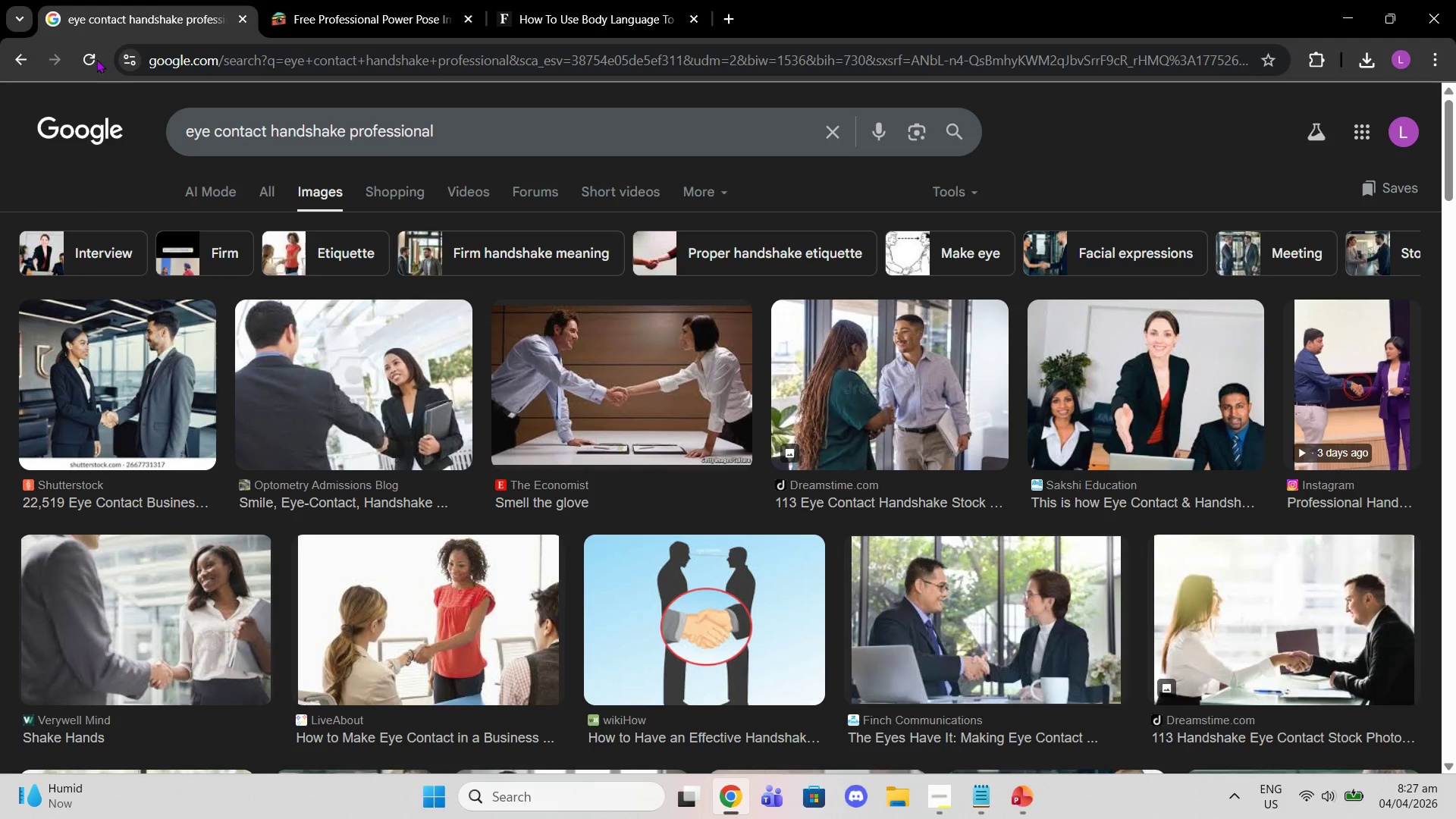 
left_click([28, 65])
 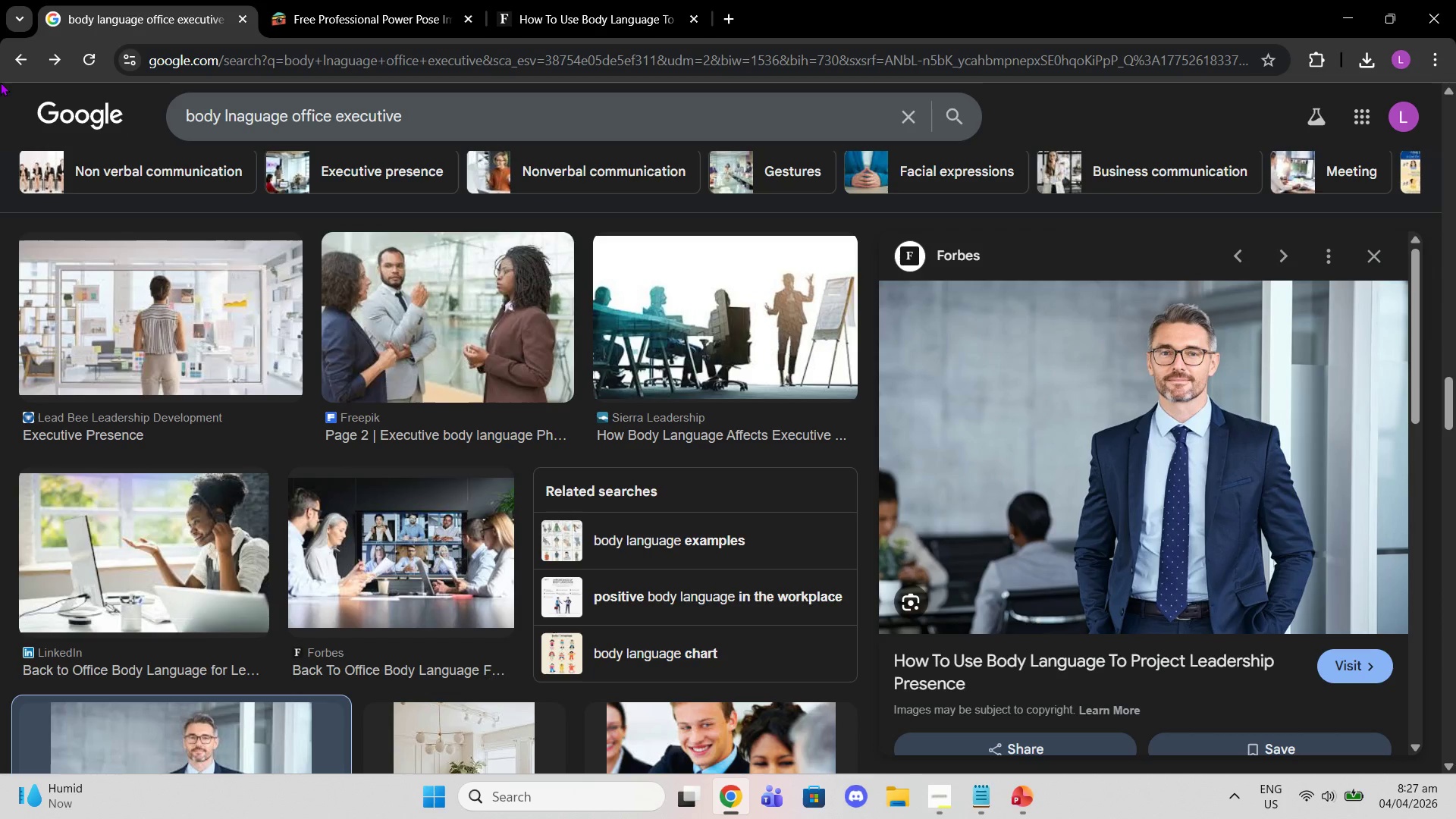 
left_click([11, 63])
 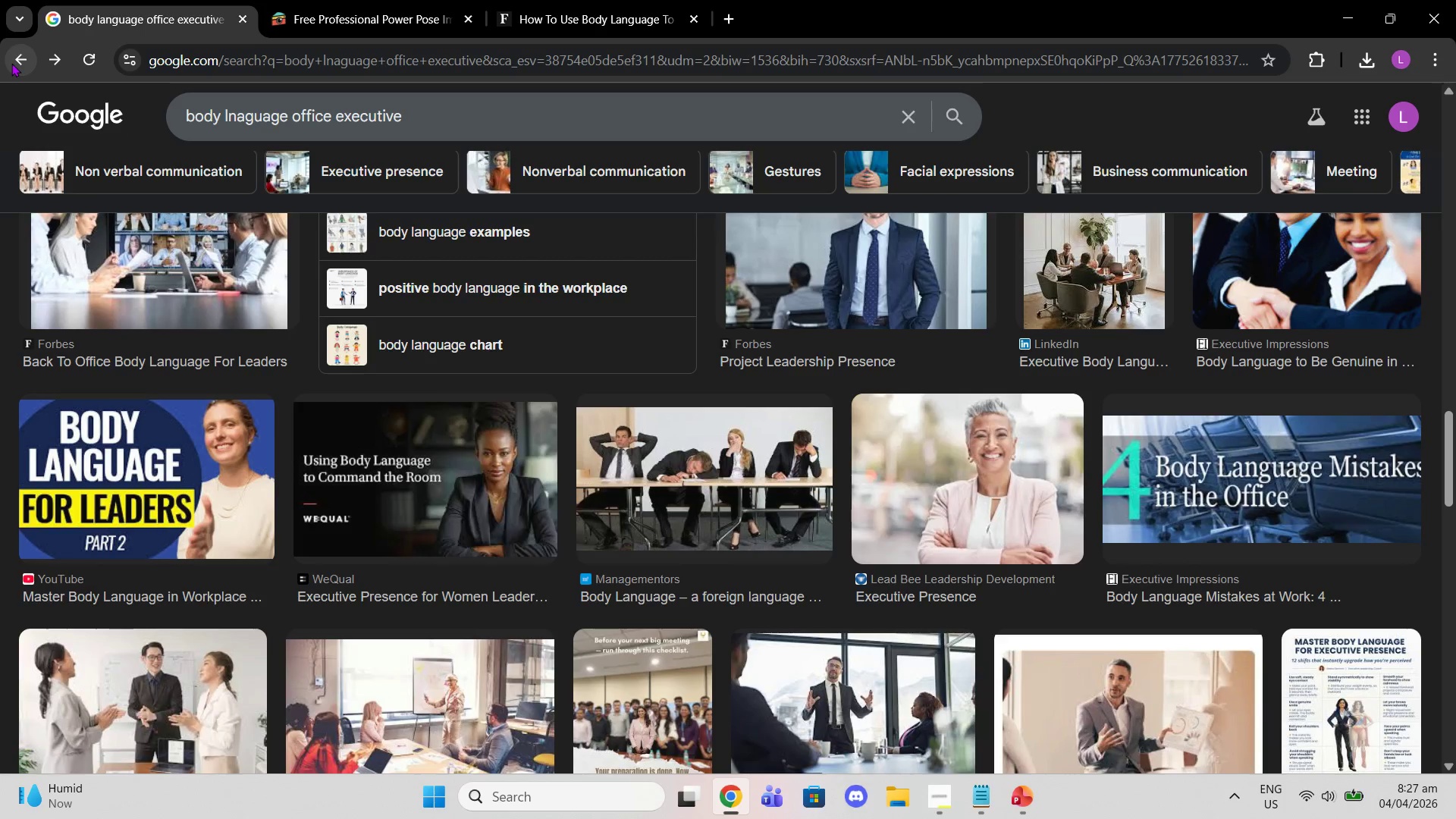 
left_click([11, 63])
 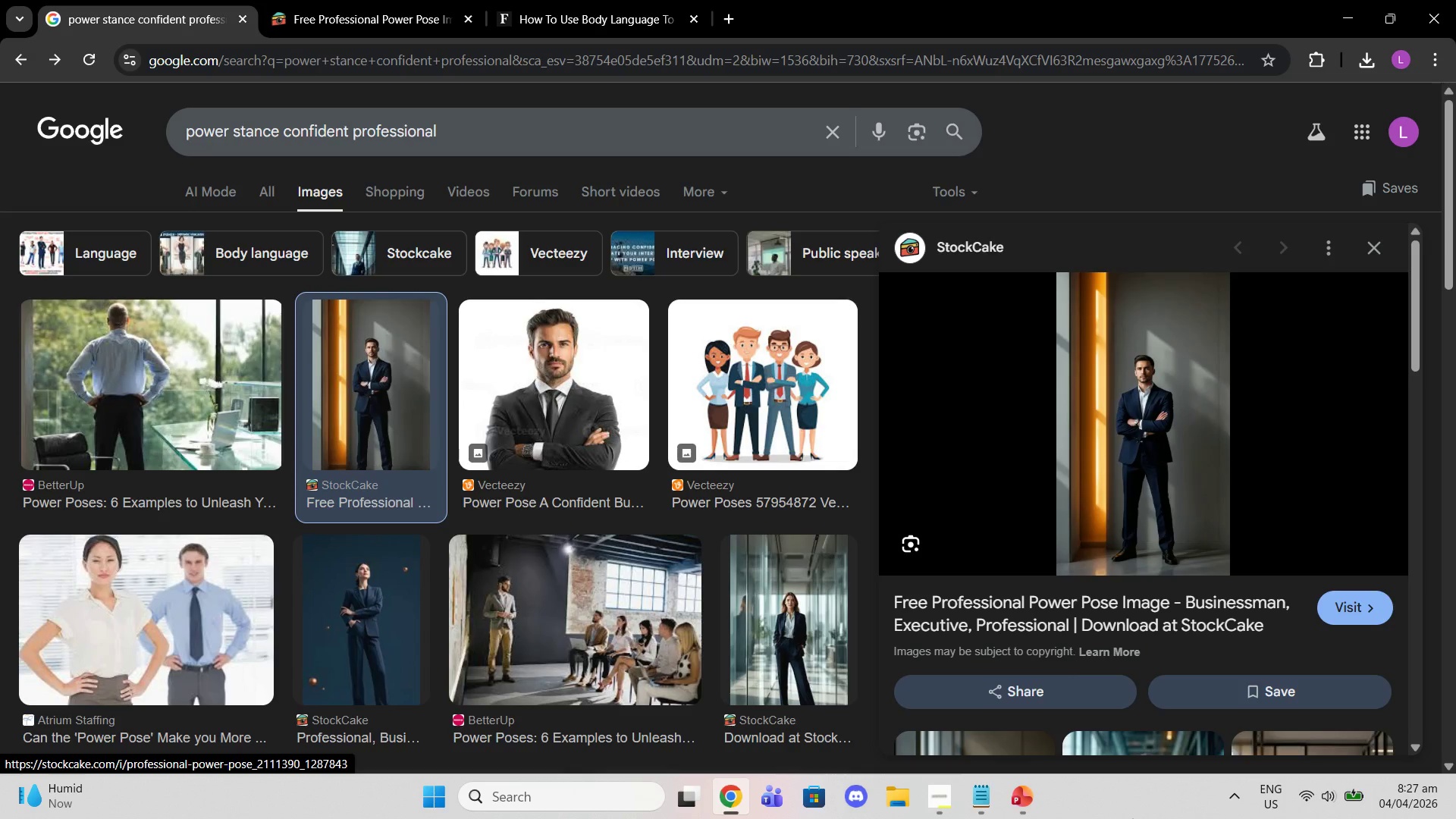 
wait(10.5)
 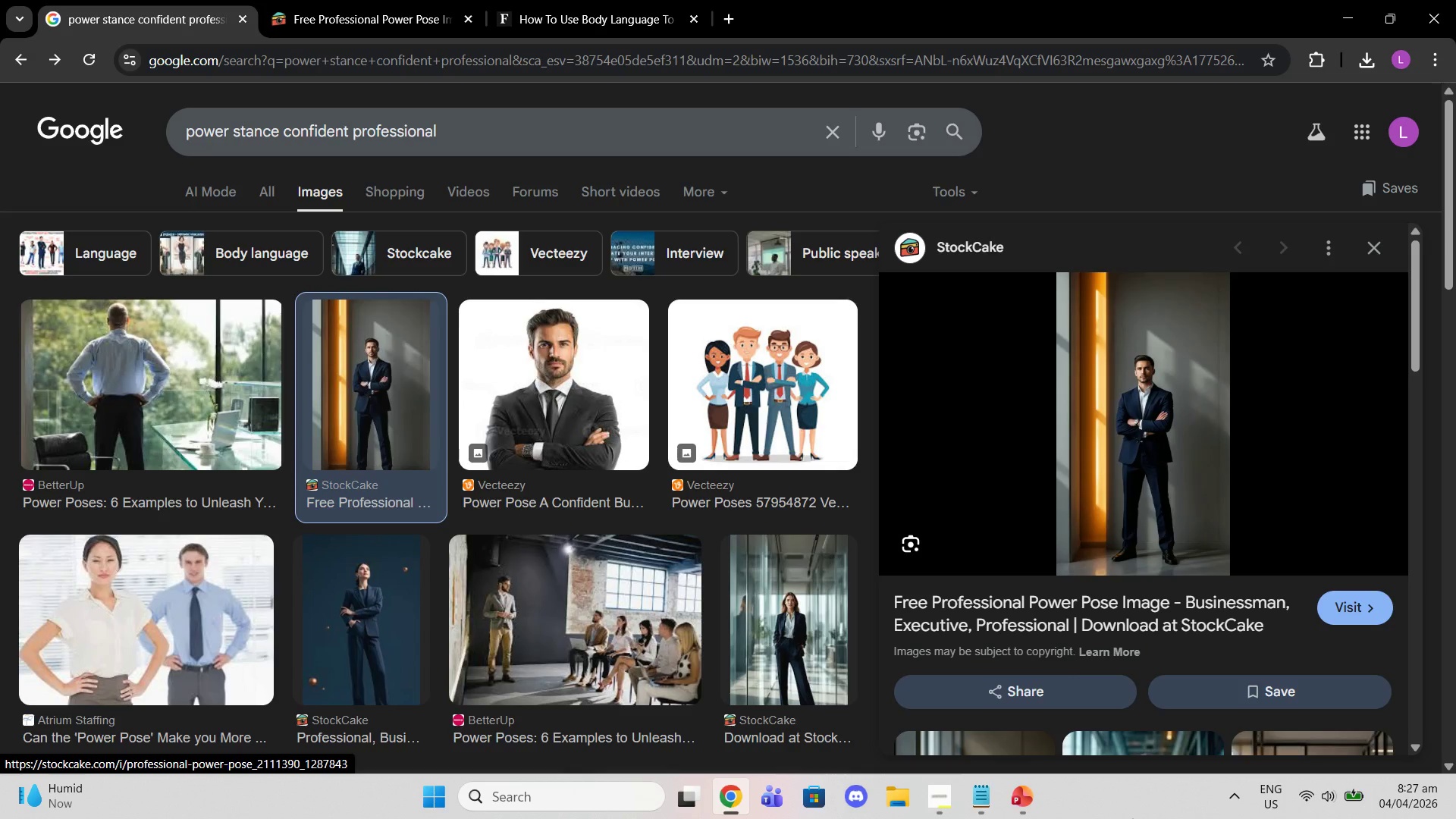 
scroll: coordinate [642, 558], scroll_direction: down, amount: 6.0
 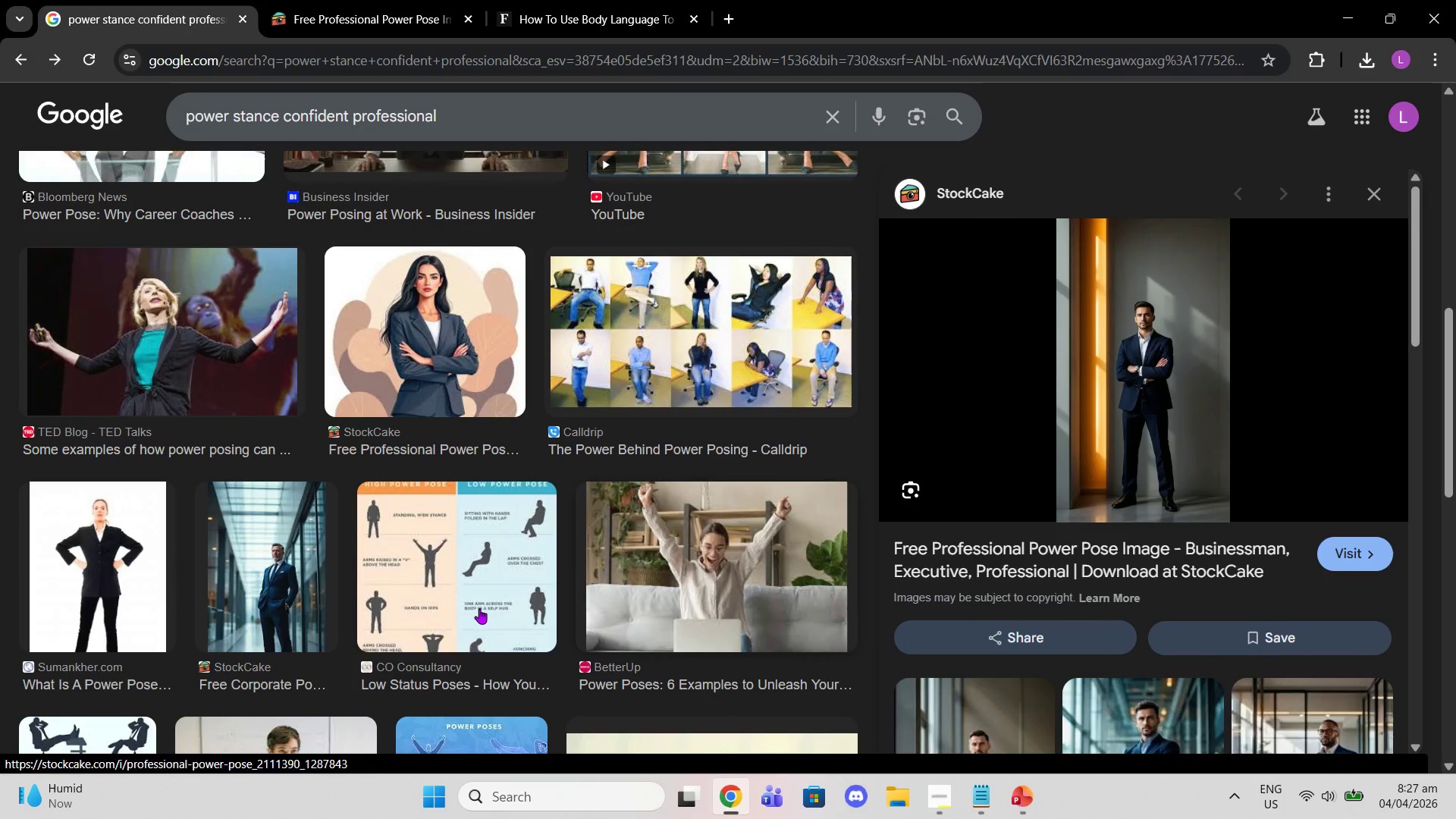 
left_click([275, 590])
 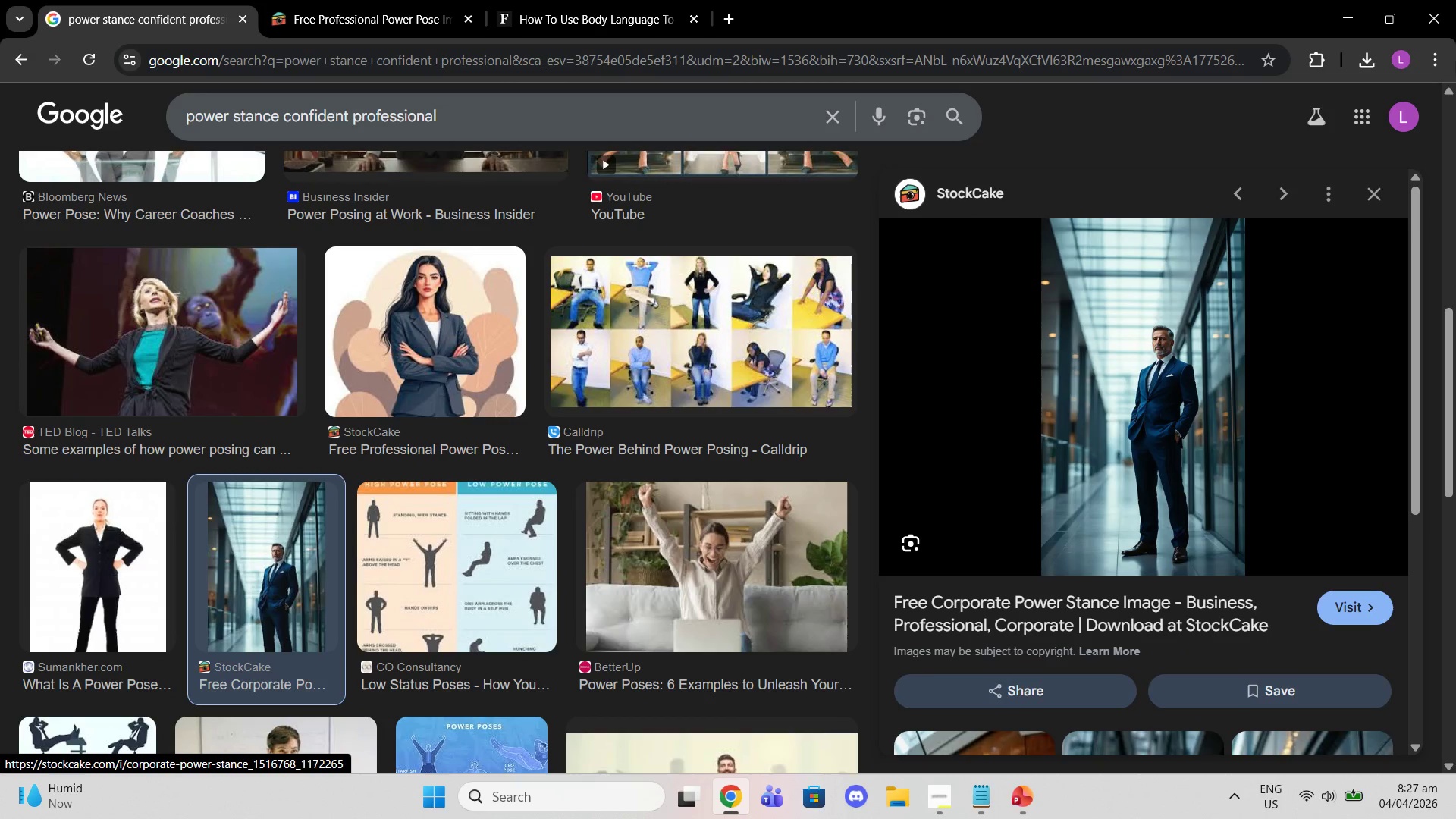 
left_click([1373, 177])
 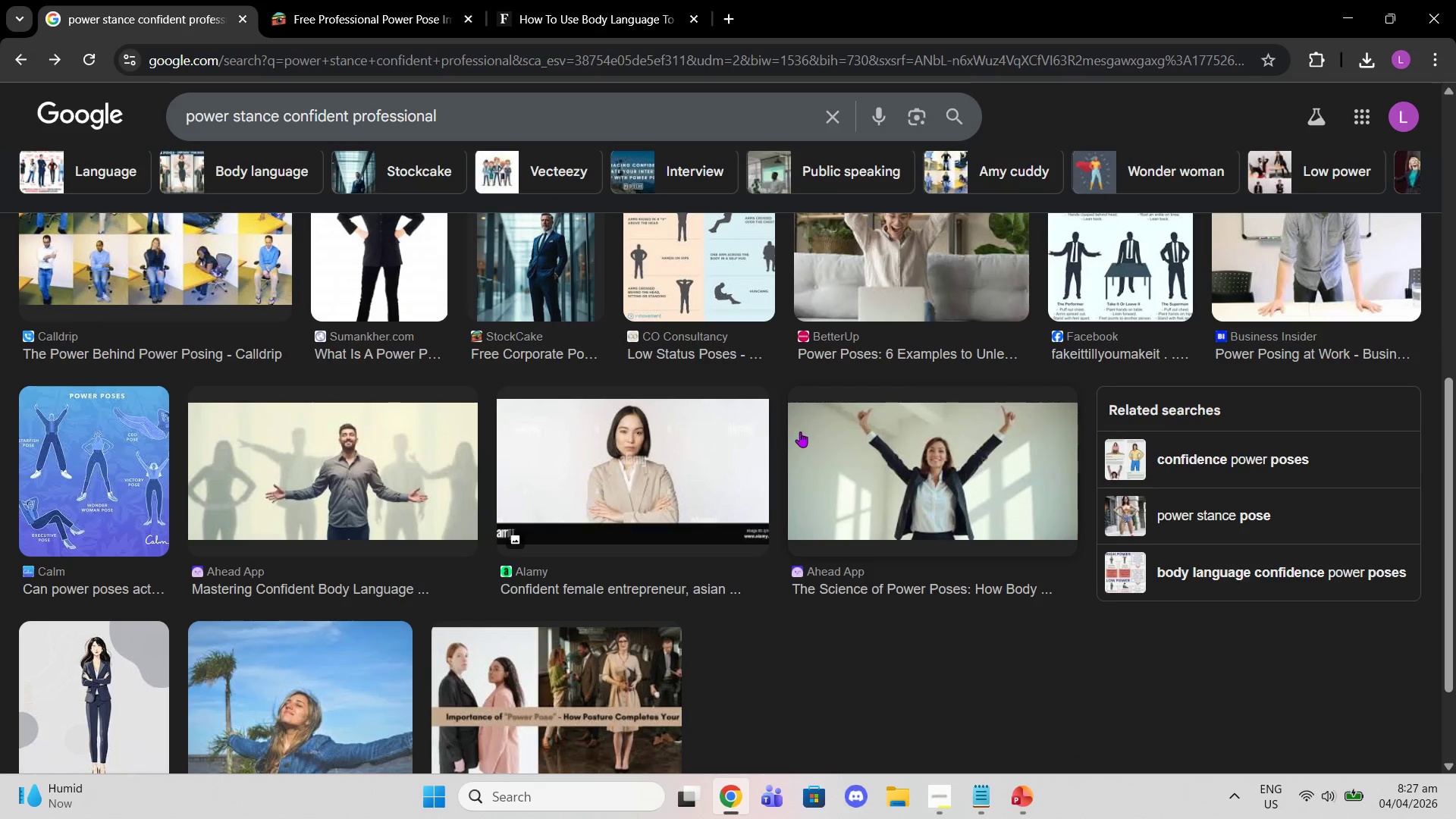 
scroll: coordinate [800, 435], scroll_direction: down, amount: 5.0
 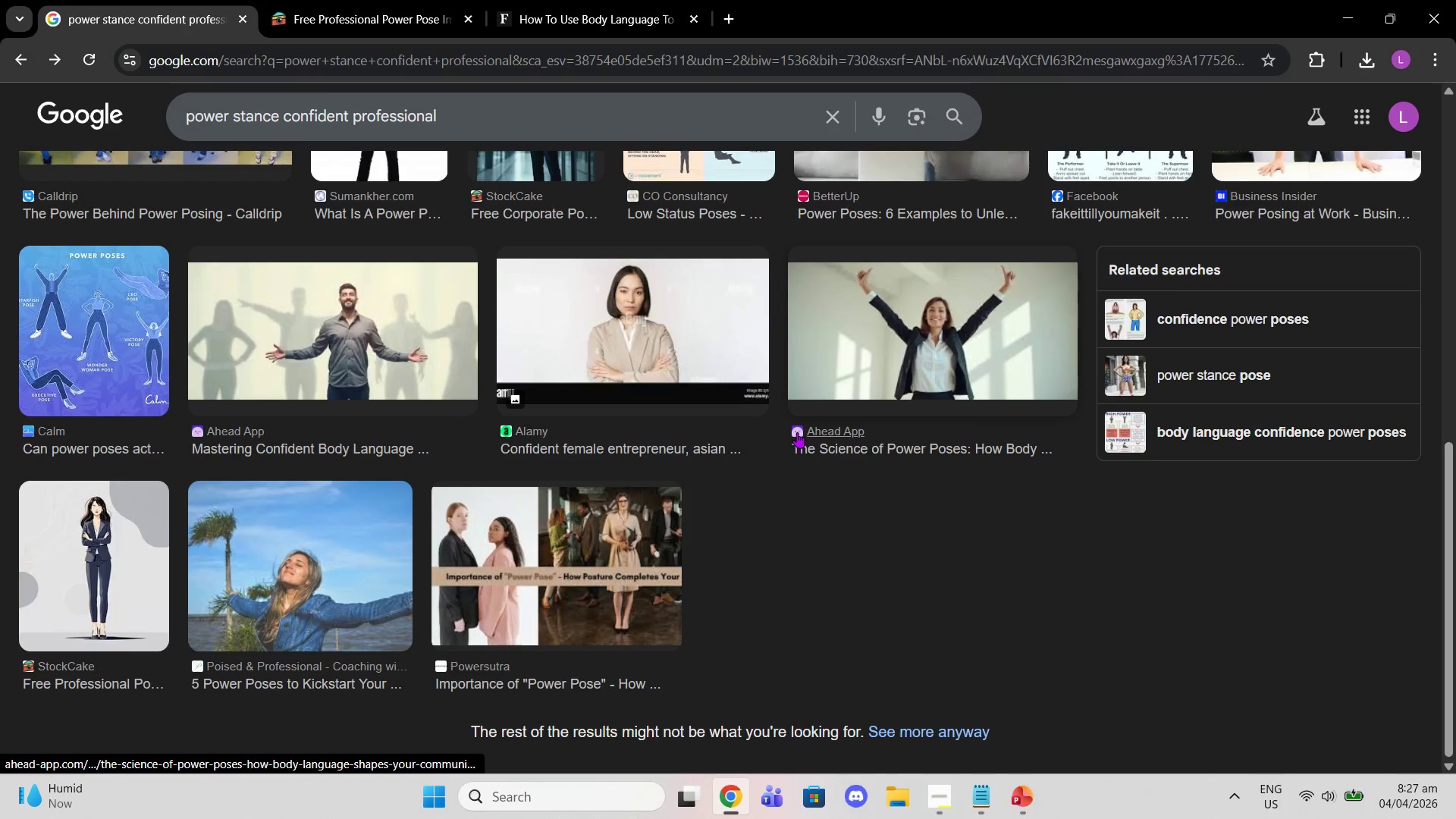 
scroll: coordinate [795, 403], scroll_direction: up, amount: 11.0
 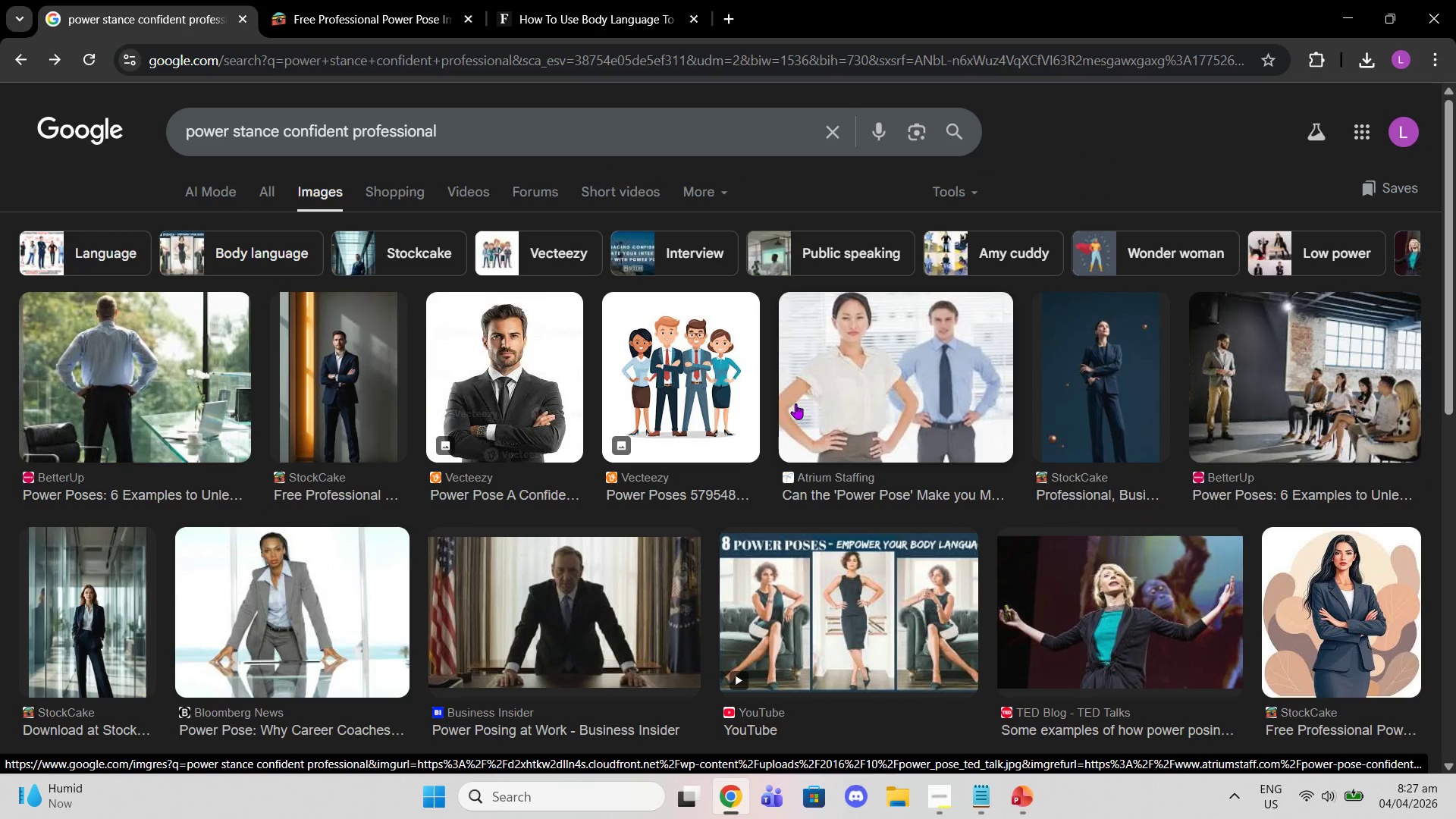 
wait(6.86)
 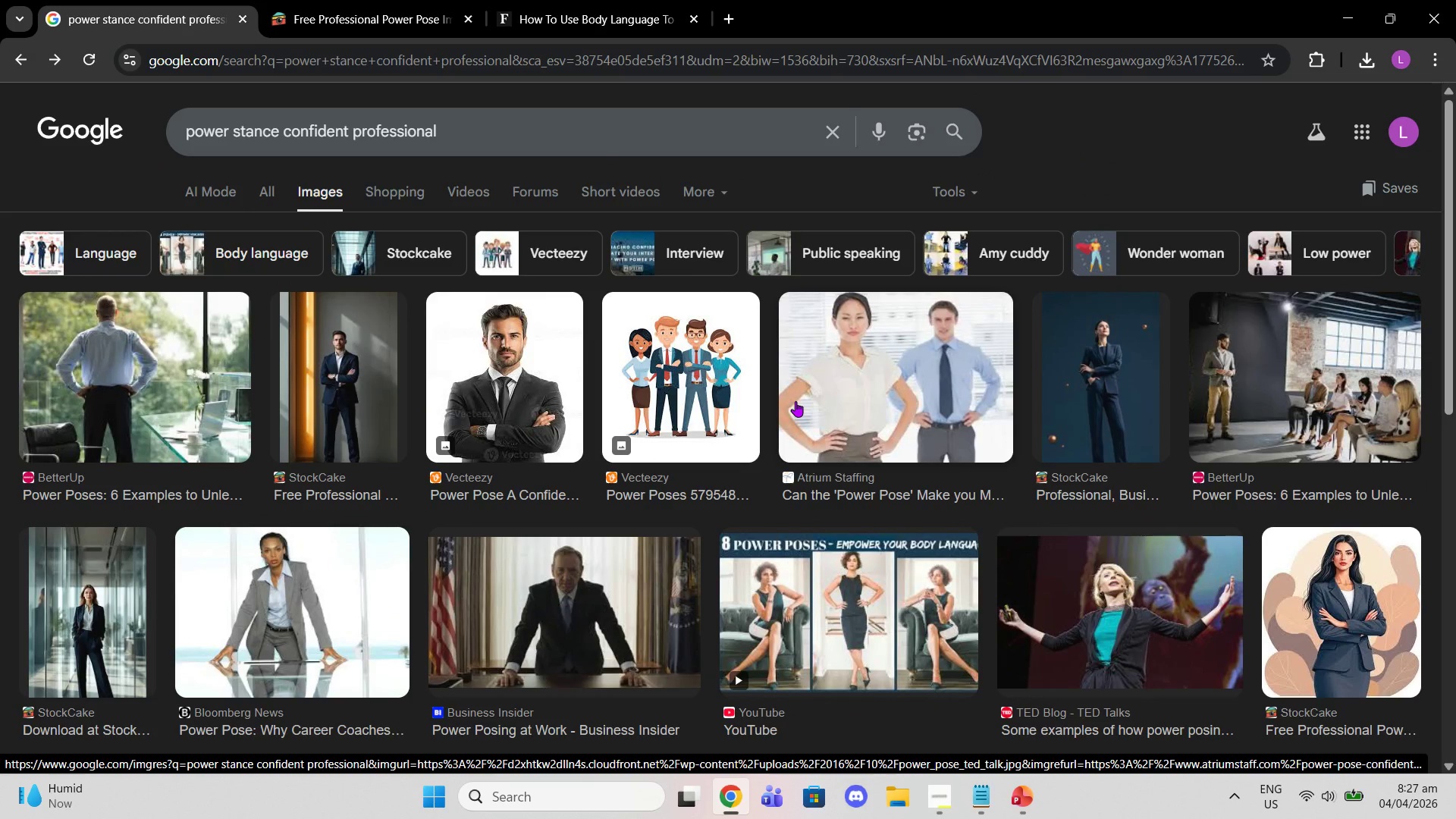 
left_click([231, 384])
 